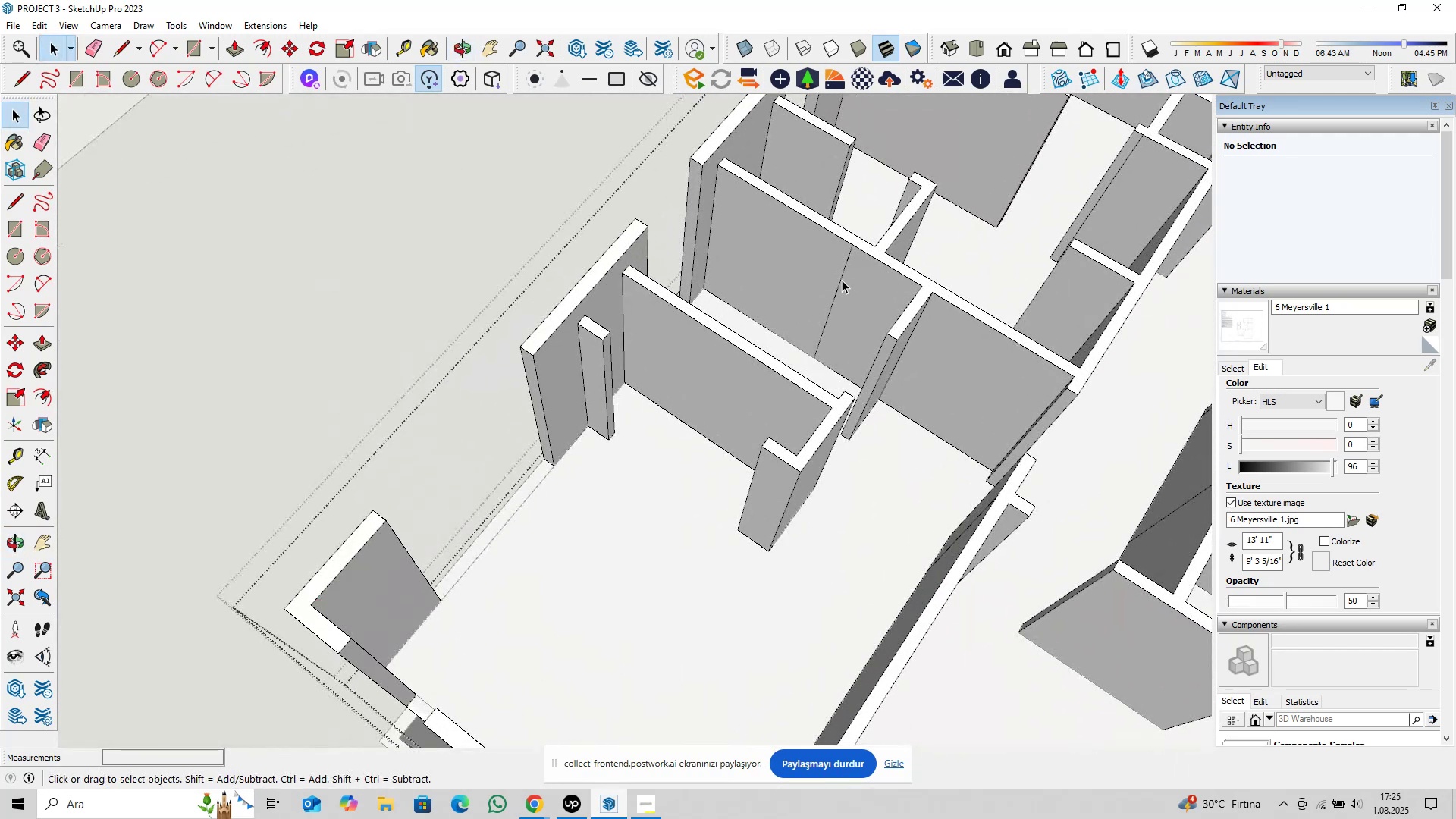 
left_click([841, 280])
 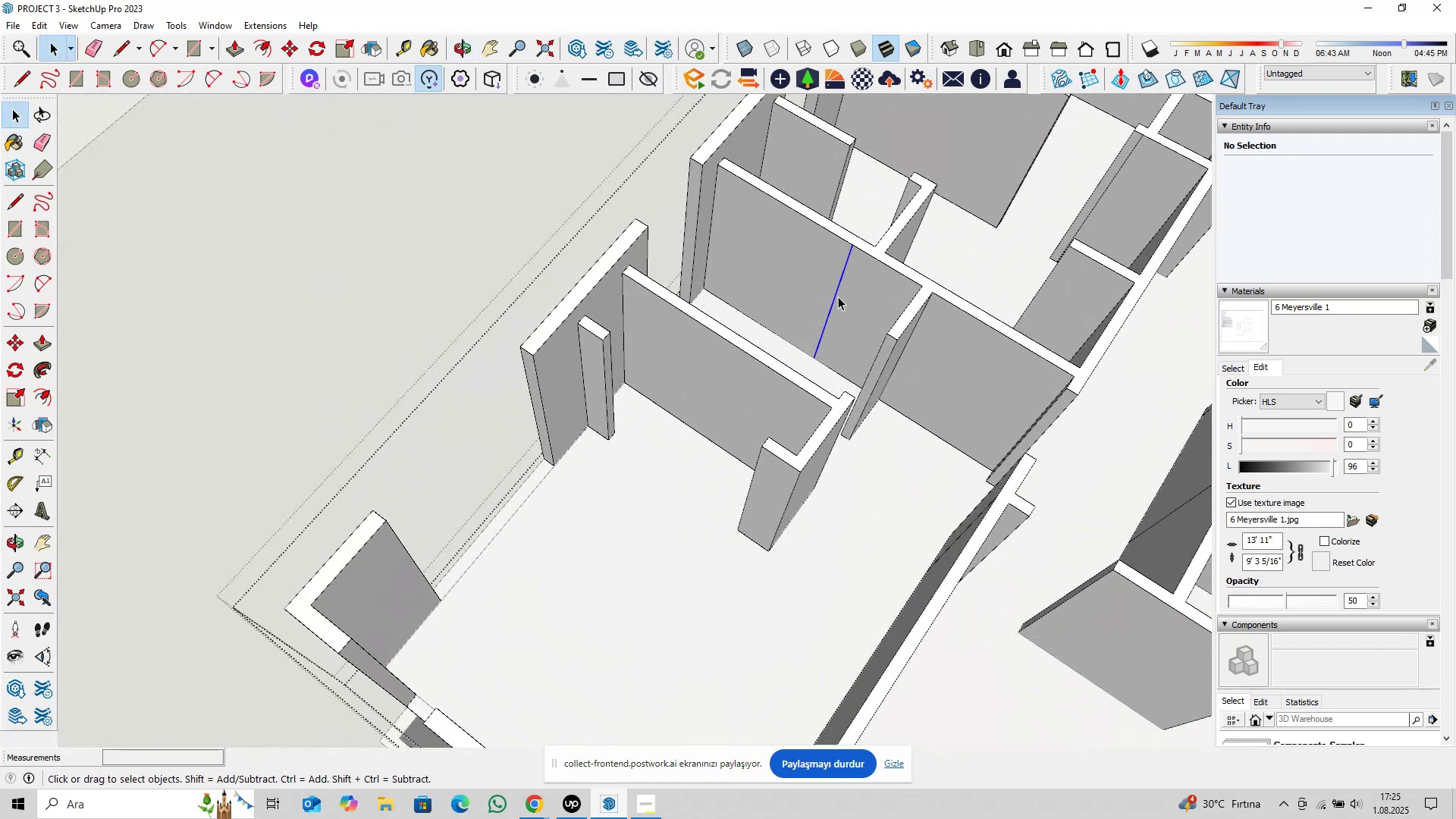 
key(Delete)
 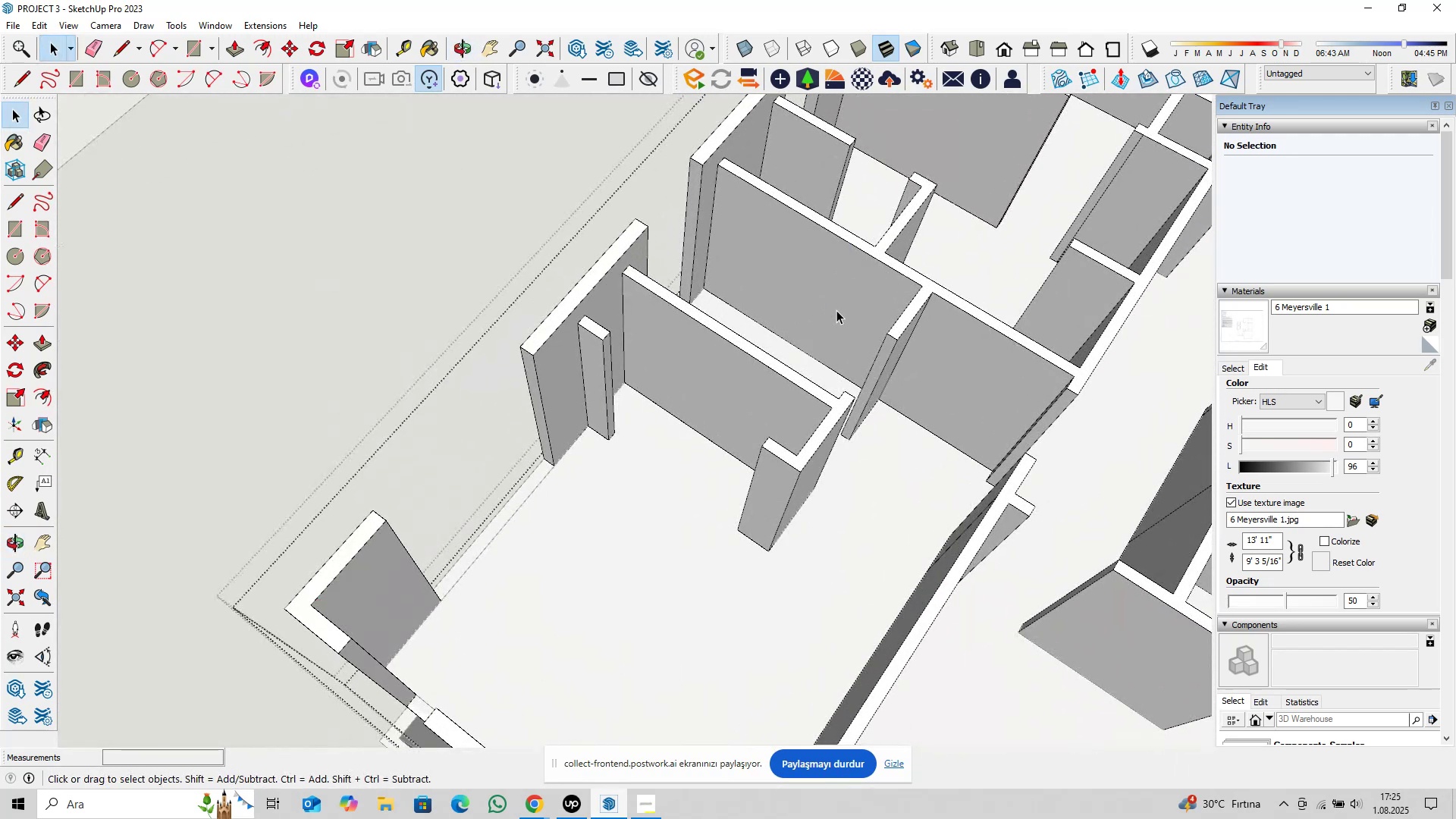 
scroll: coordinate [840, 341], scroll_direction: down, amount: 3.0
 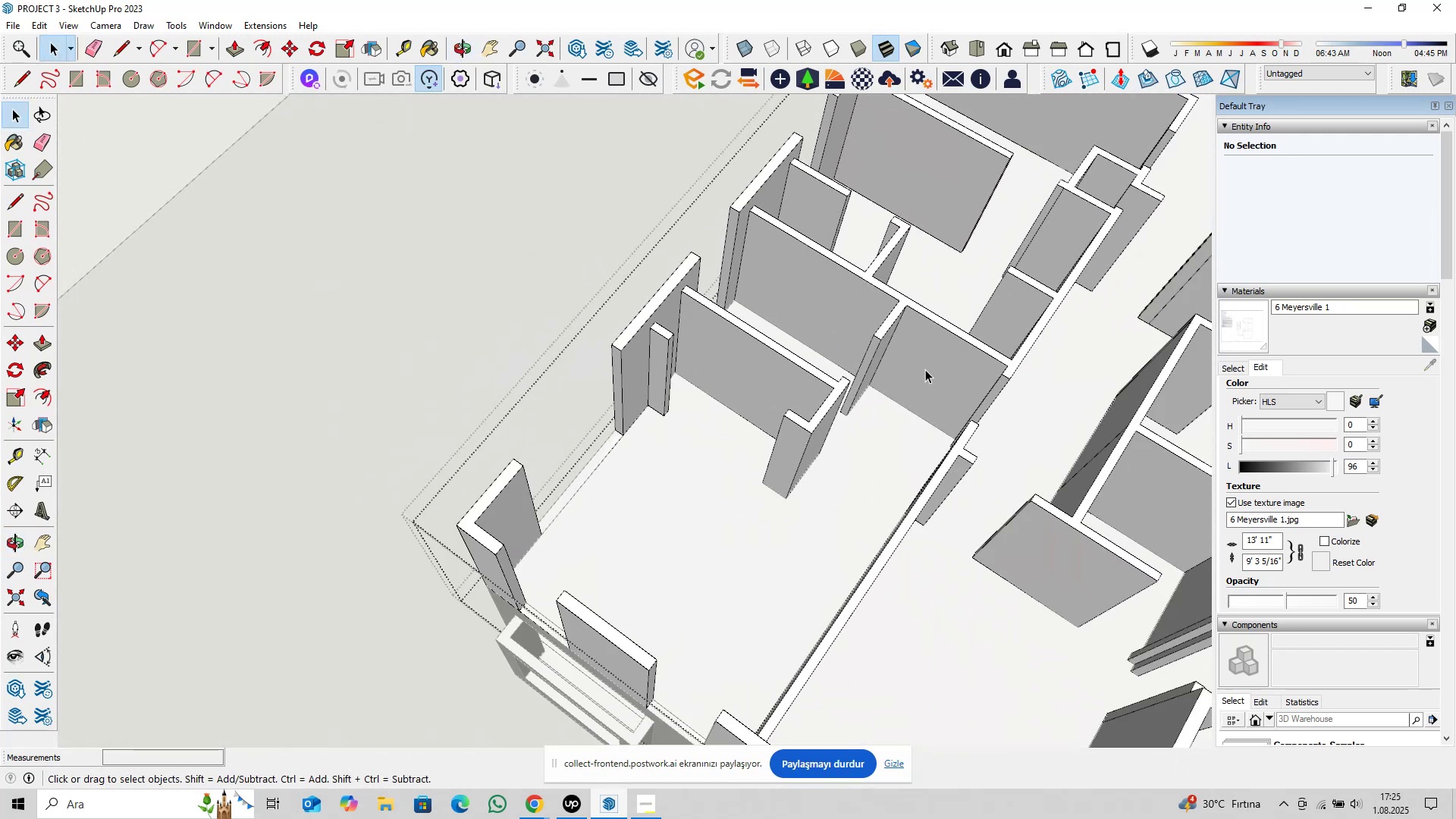 
hold_key(key=ShiftLeft, duration=0.42)
 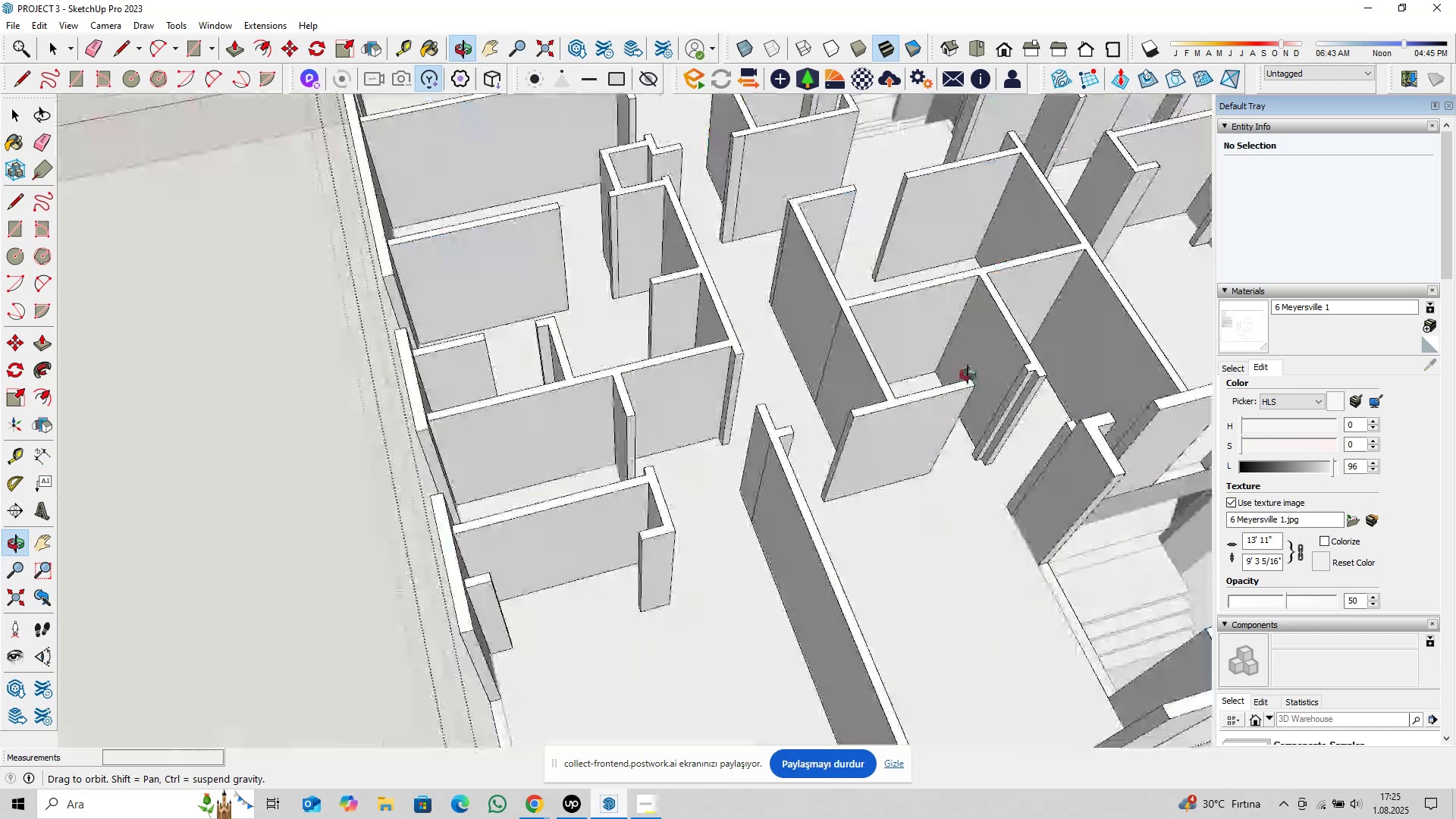 
hold_key(key=ShiftLeft, duration=0.35)
 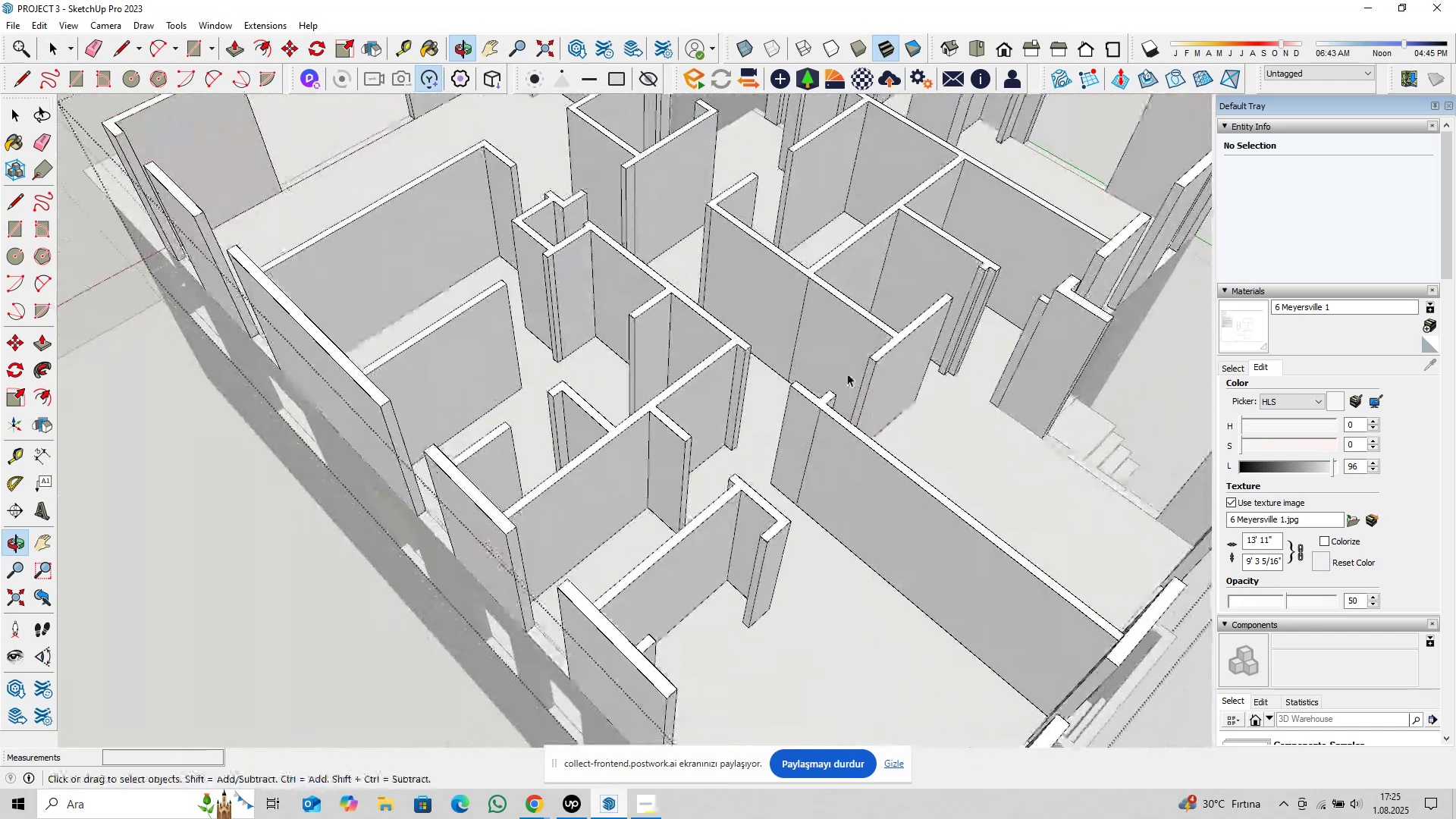 
scroll: coordinate [811, 315], scroll_direction: up, amount: 2.0
 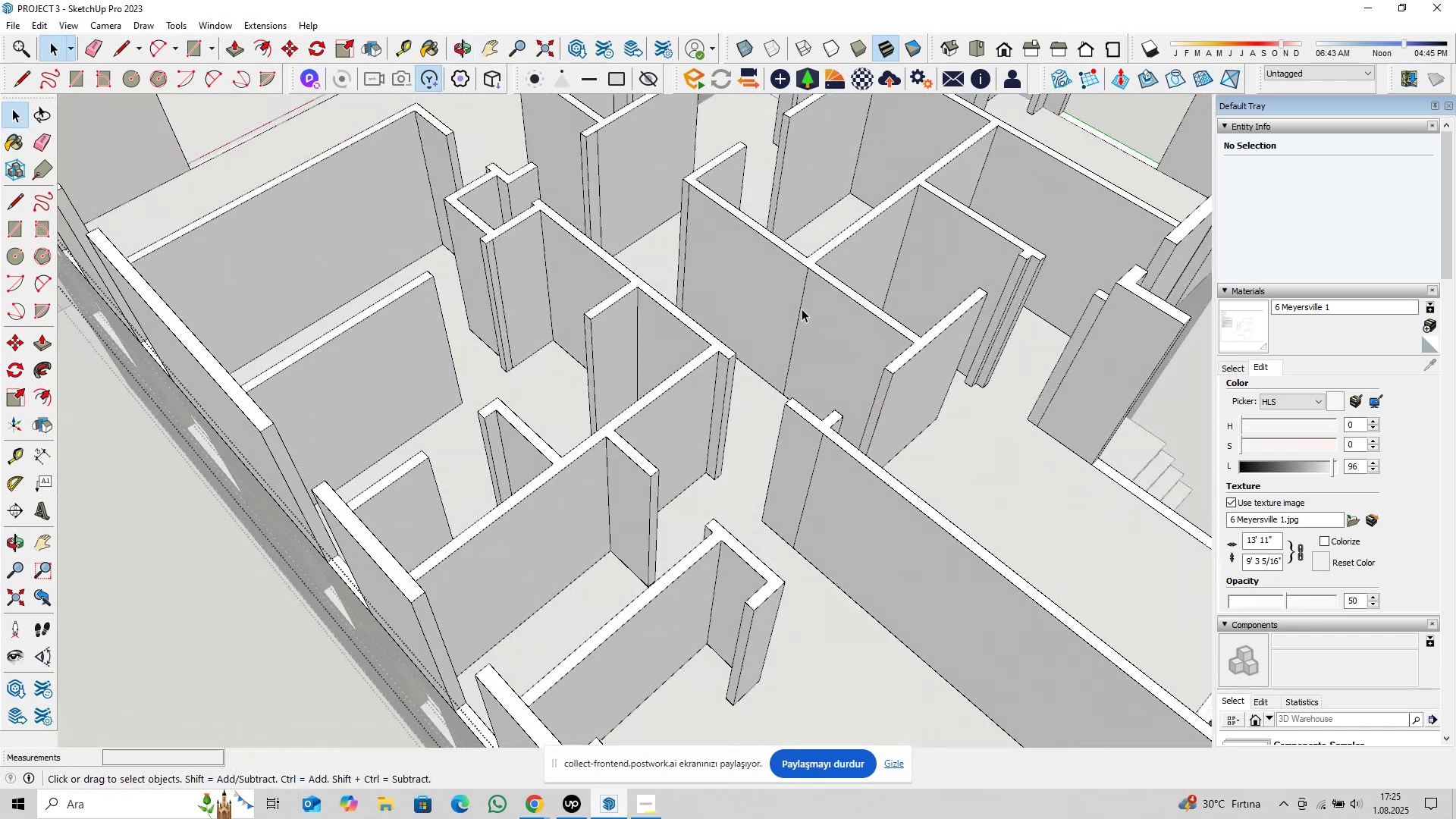 
left_click([801, 309])
 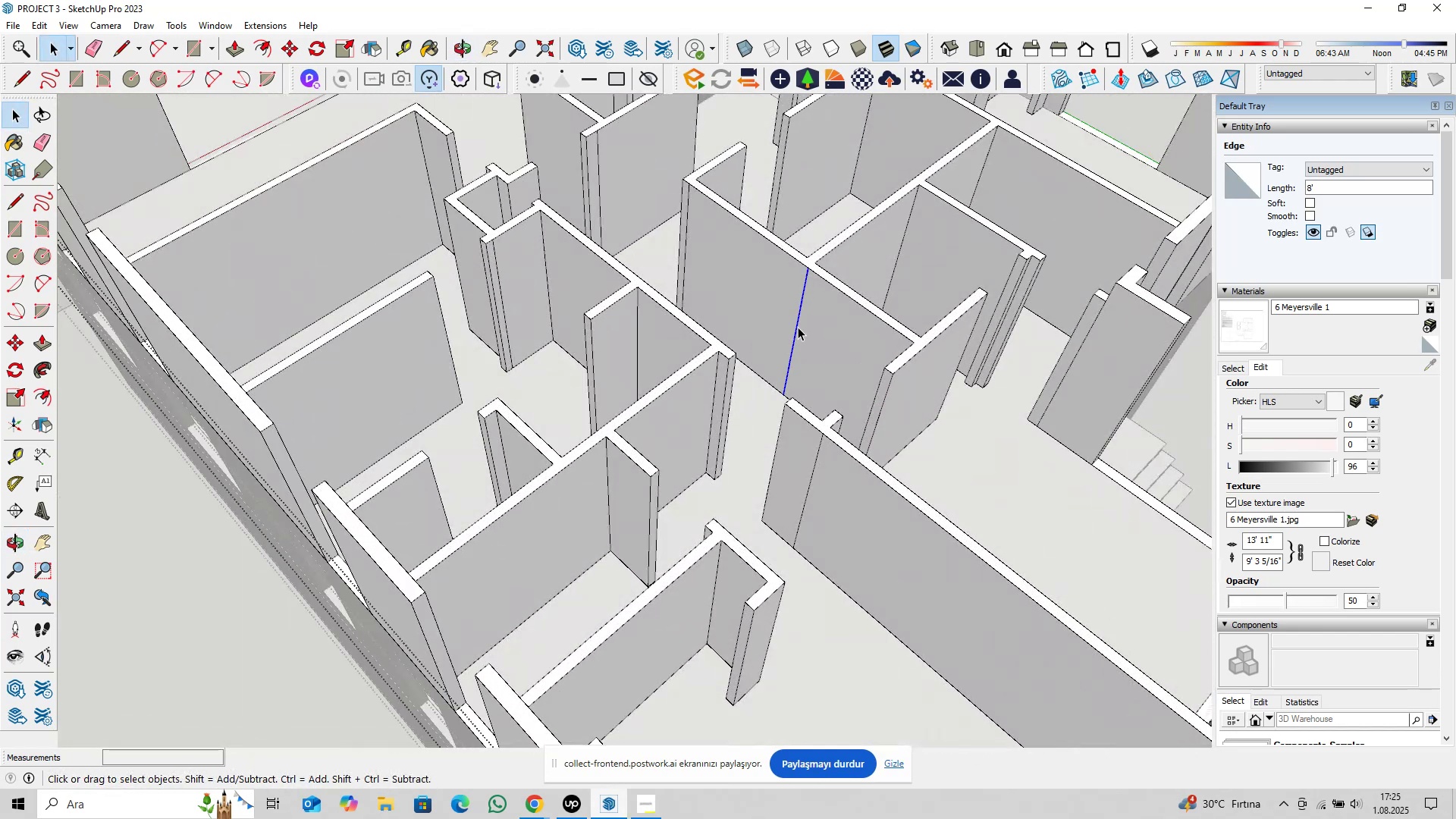 
key(Delete)
 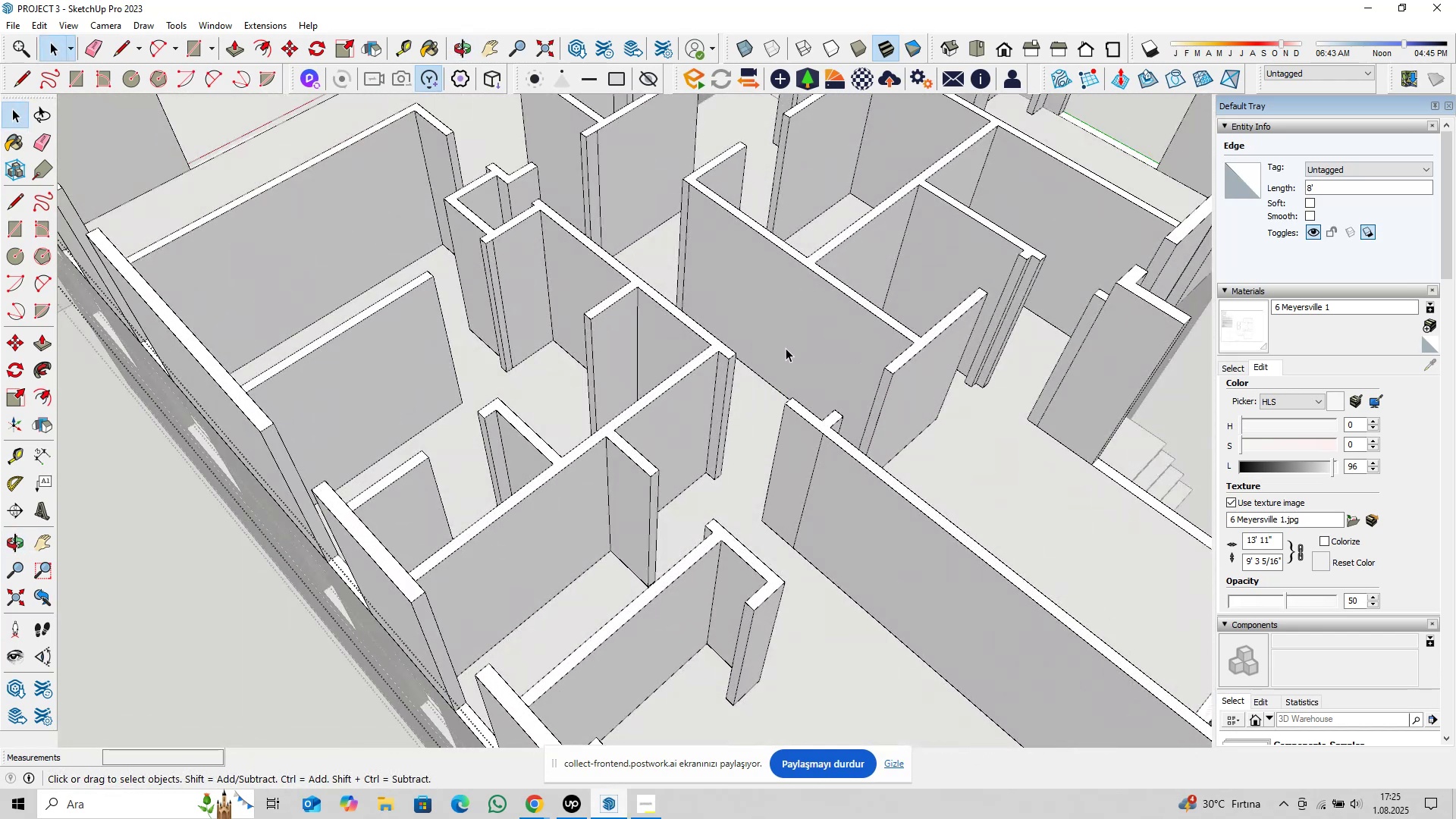 
hold_key(key=ShiftLeft, duration=0.44)
 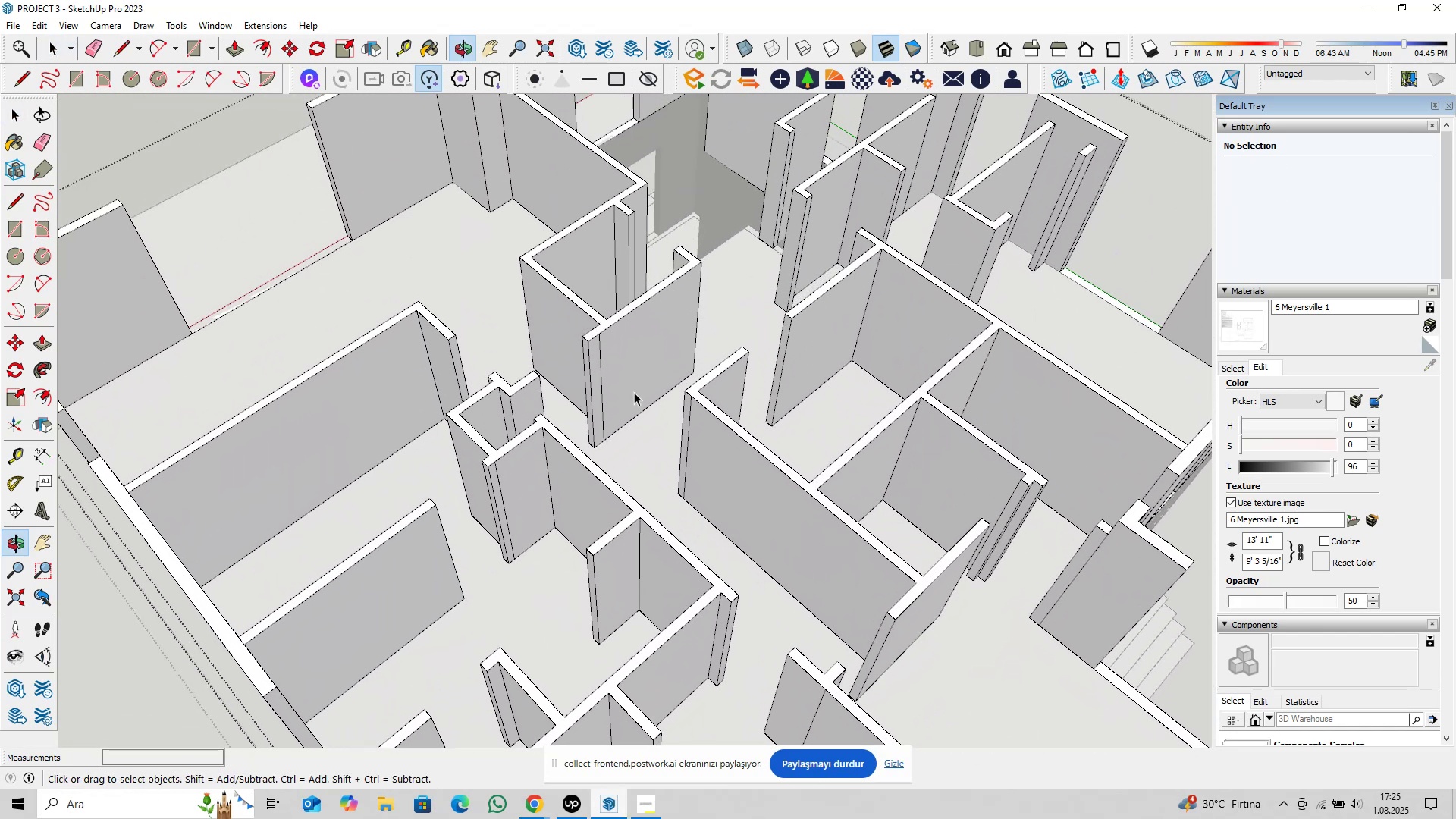 
scroll: coordinate [629, 378], scroll_direction: up, amount: 3.0
 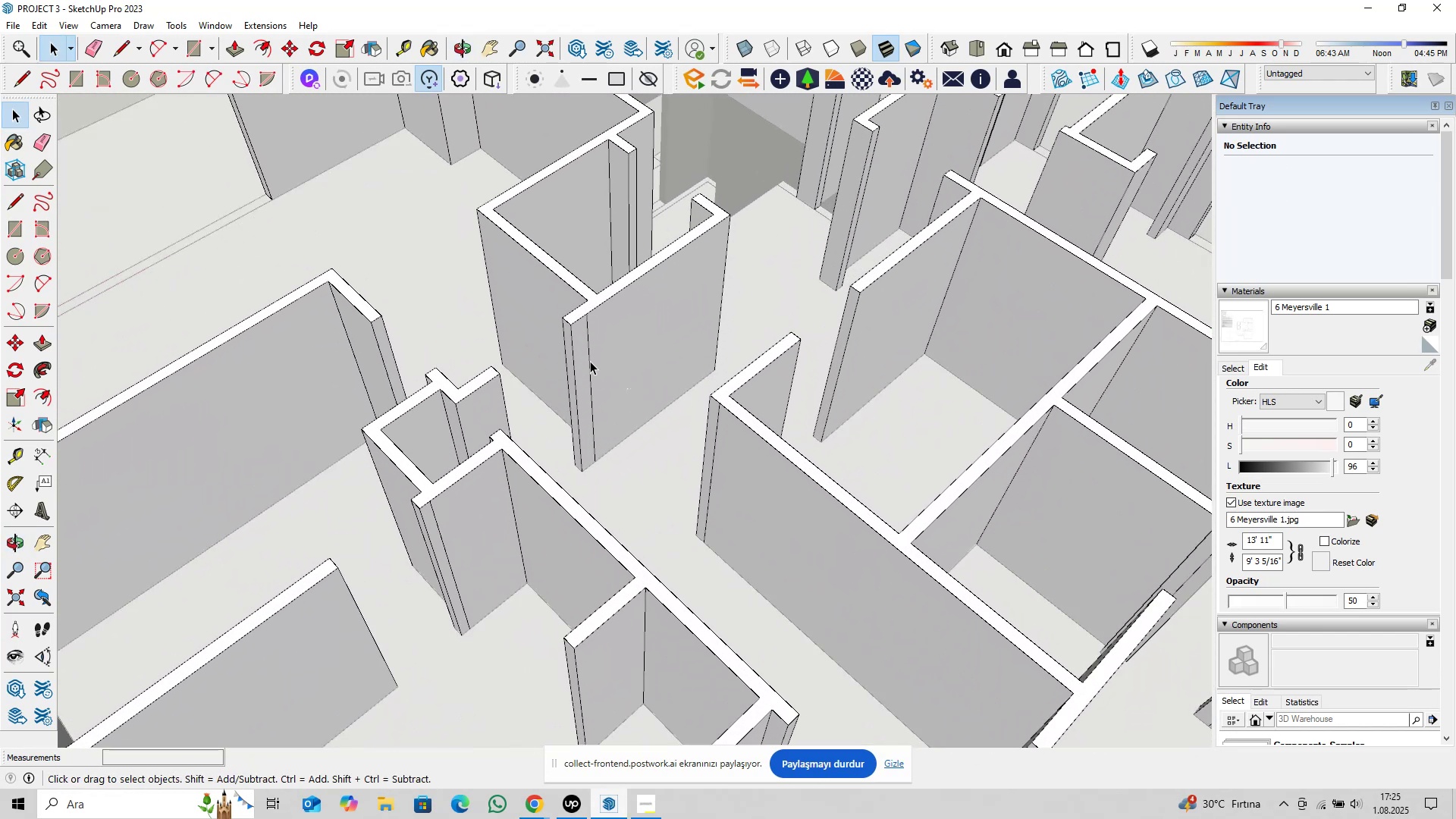 
left_click([587, 361])
 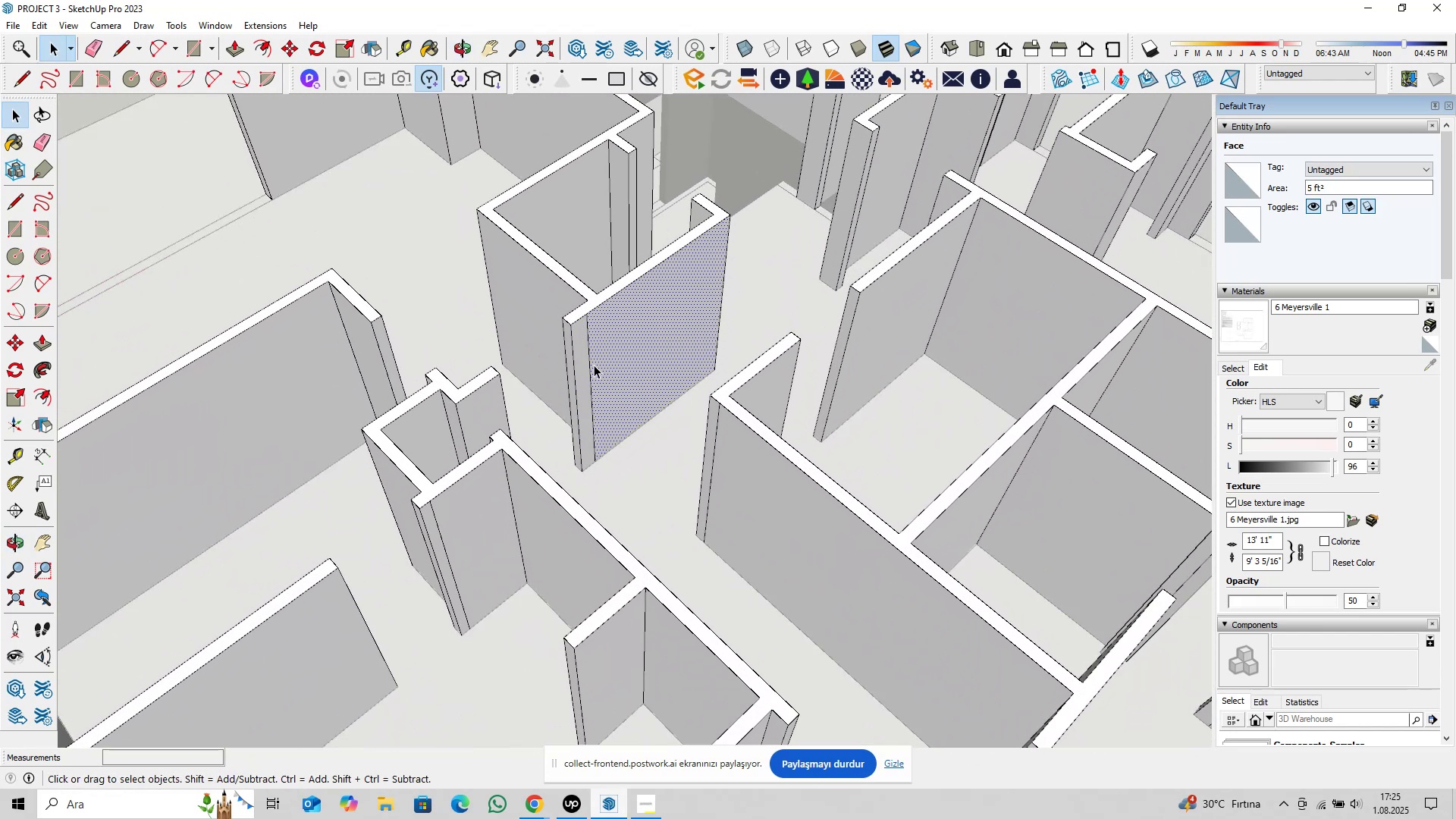 
double_click([590, 371])
 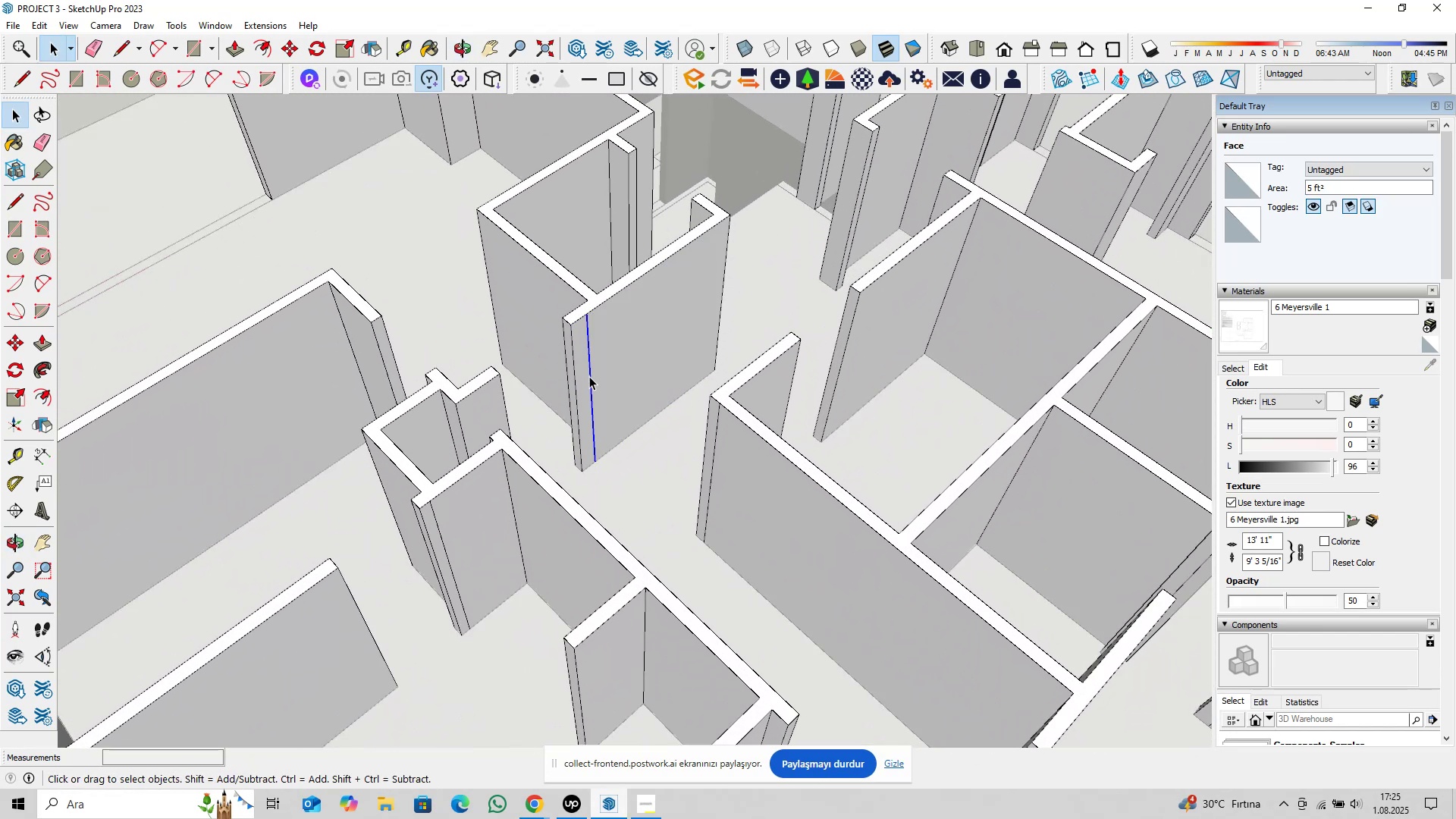 
scroll: coordinate [592, 379], scroll_direction: down, amount: 4.0
 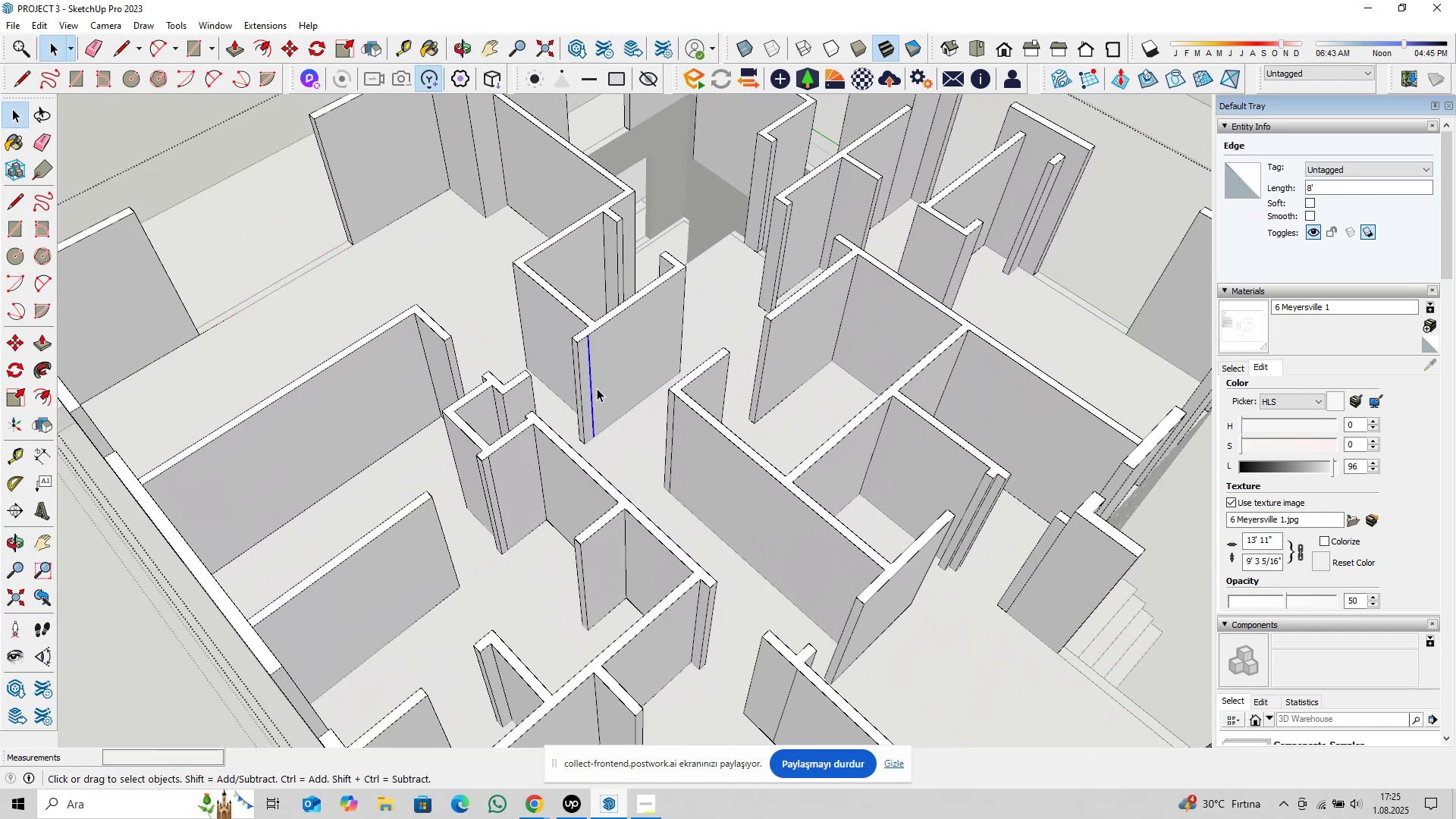 
key(Delete)
 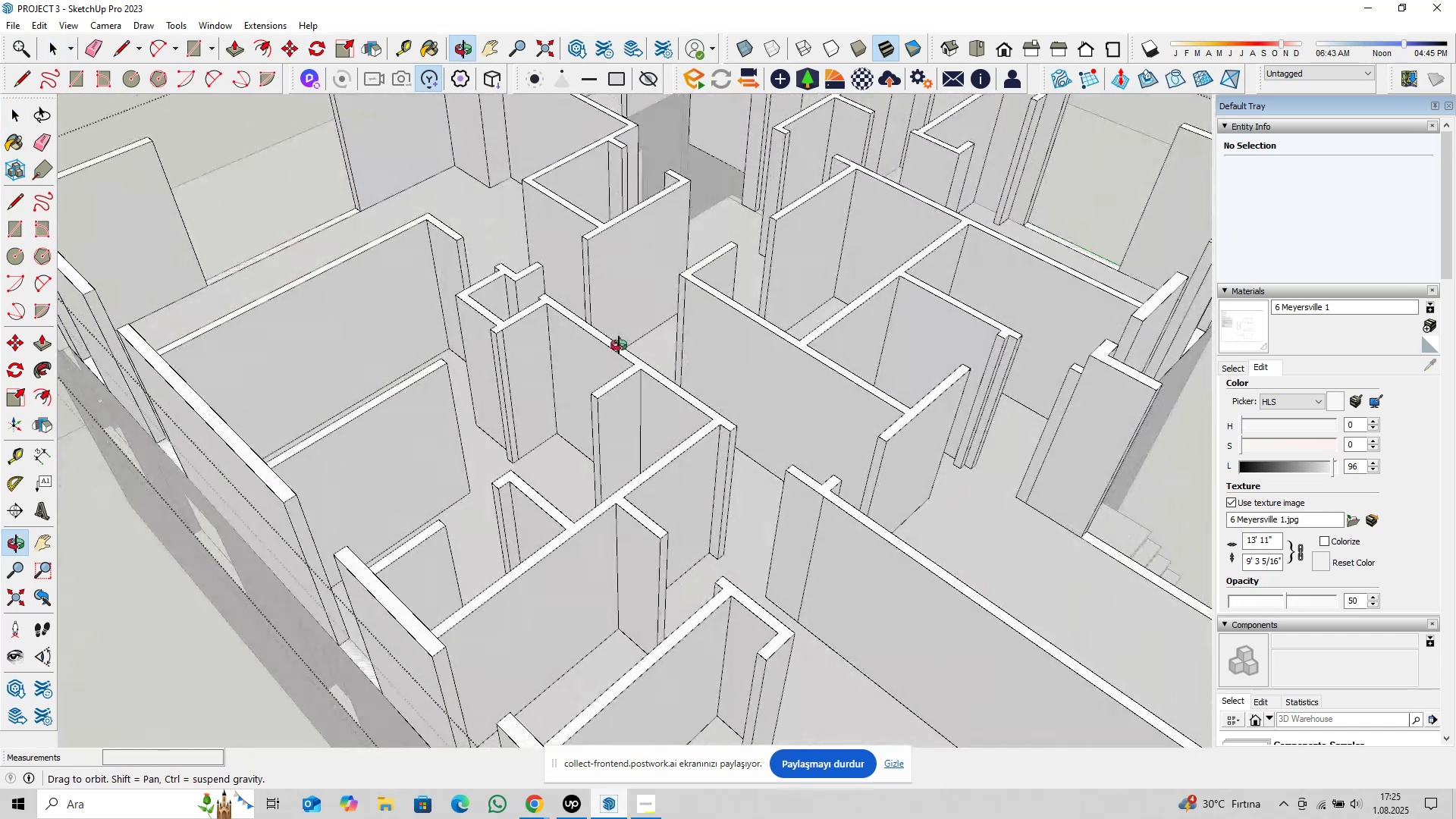 
scroll: coordinate [473, 445], scroll_direction: up, amount: 7.0
 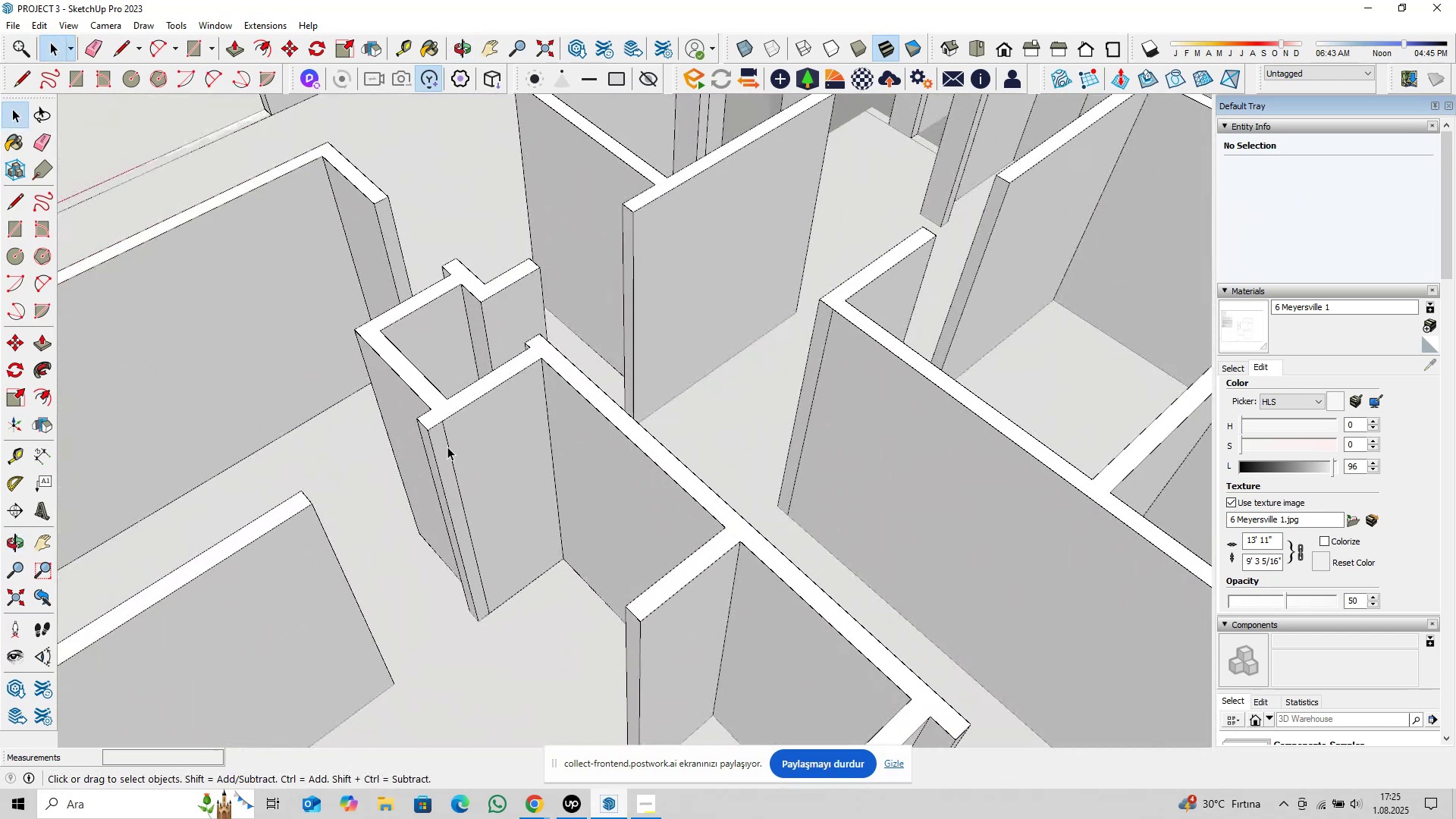 
left_click([447, 447])
 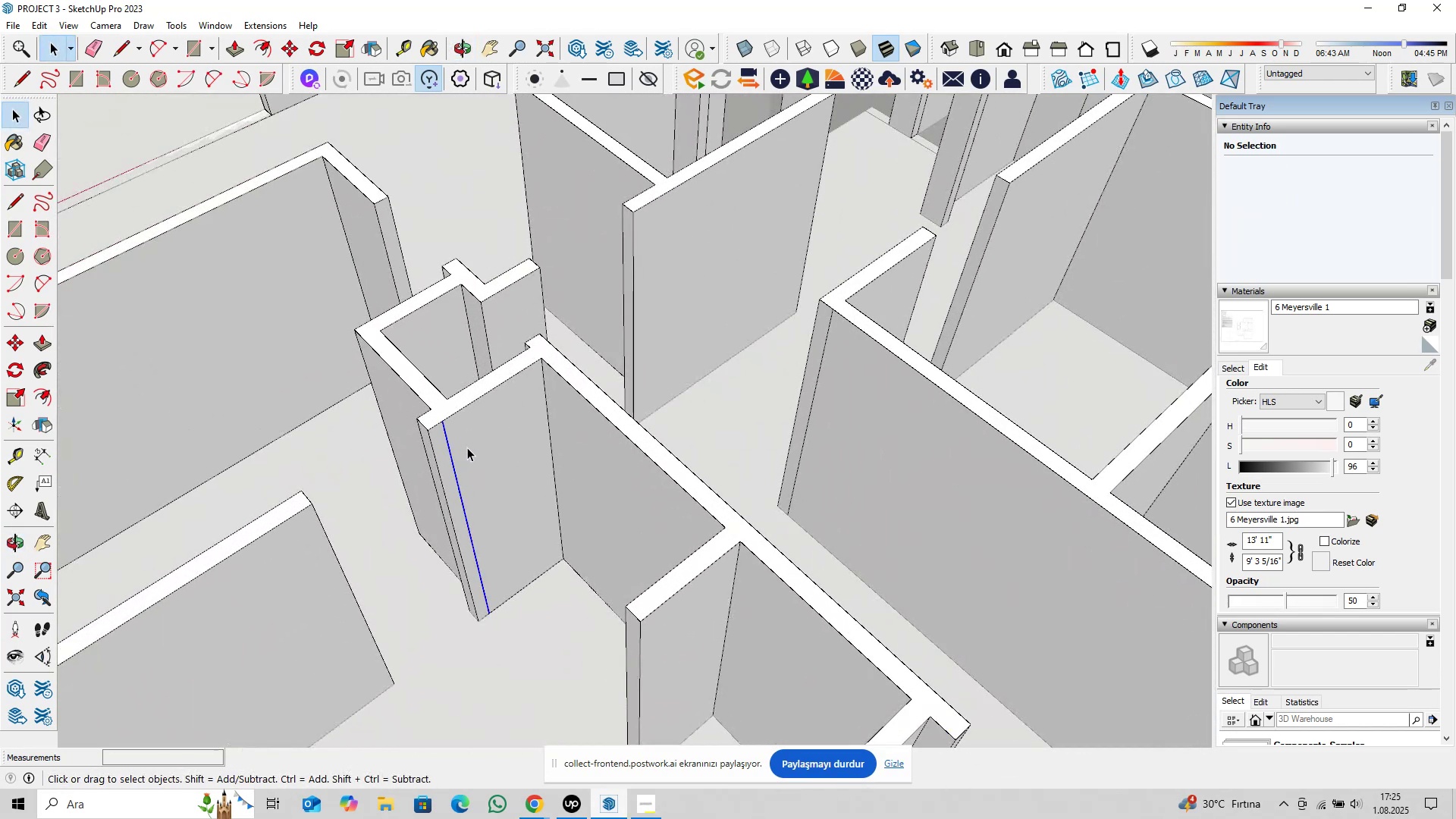 
scroll: coordinate [469, 447], scroll_direction: down, amount: 3.0
 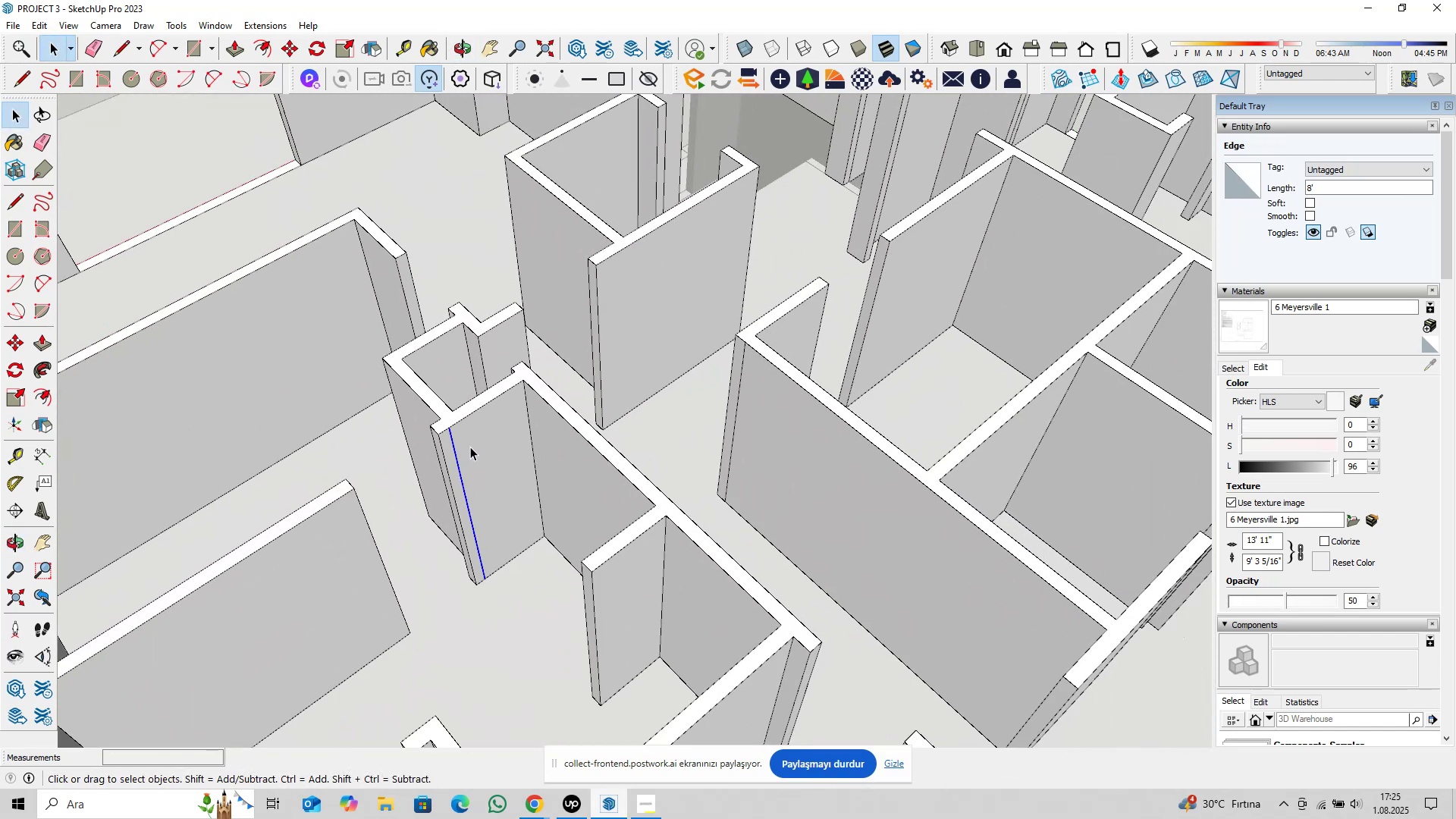 
key(Delete)
 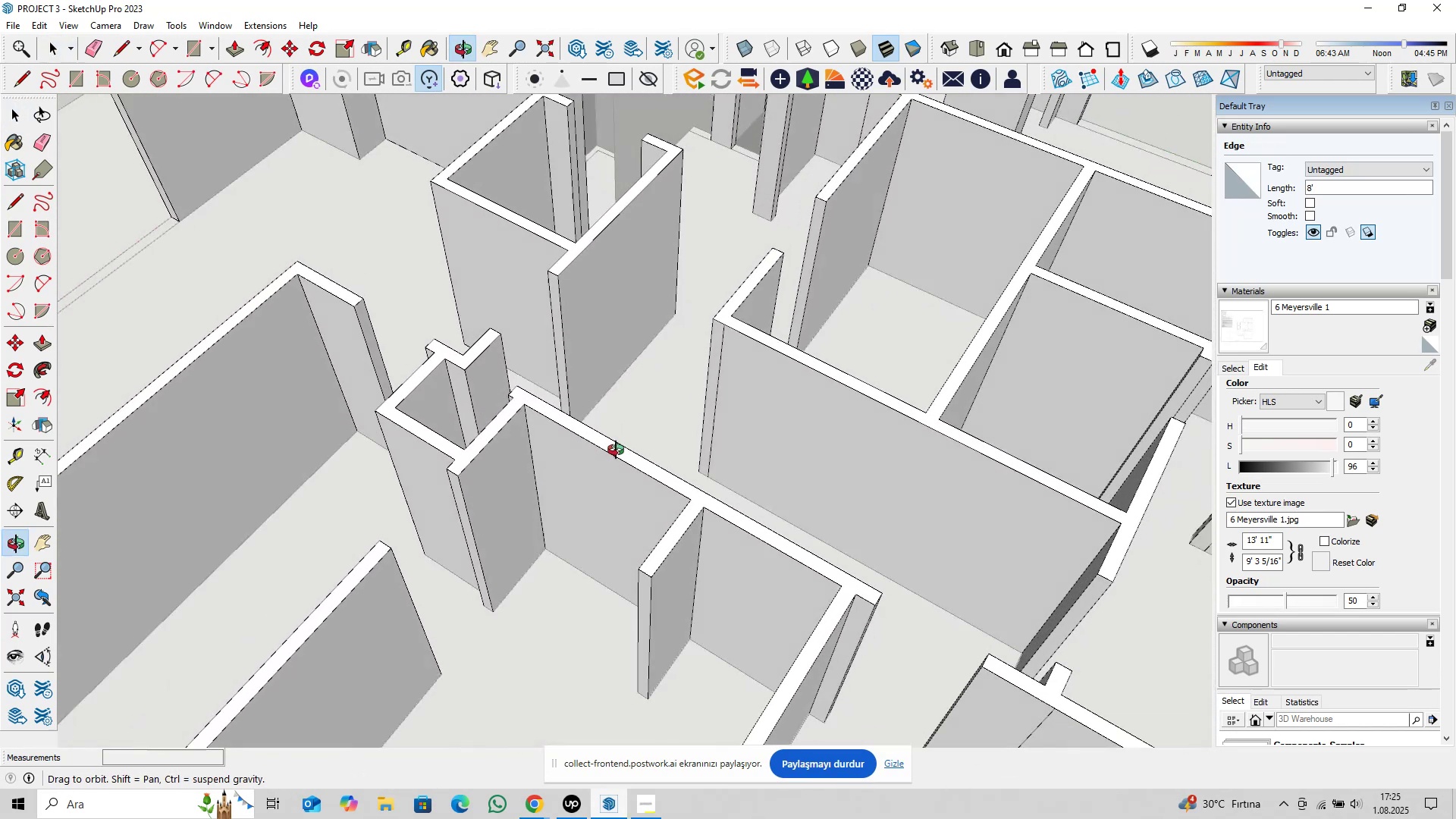 
scroll: coordinate [624, 450], scroll_direction: down, amount: 2.0
 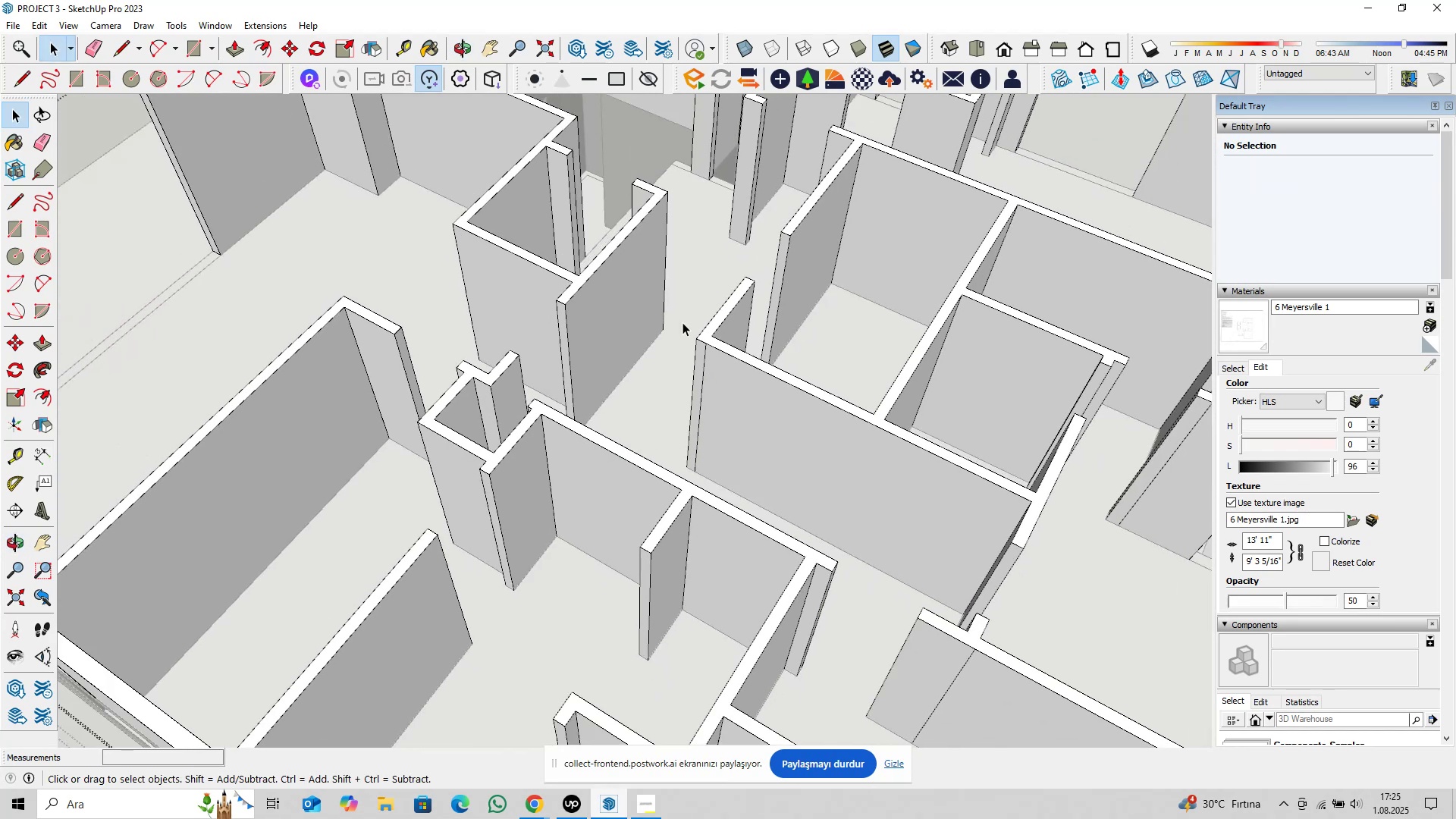 
hold_key(key=ShiftLeft, duration=0.41)
 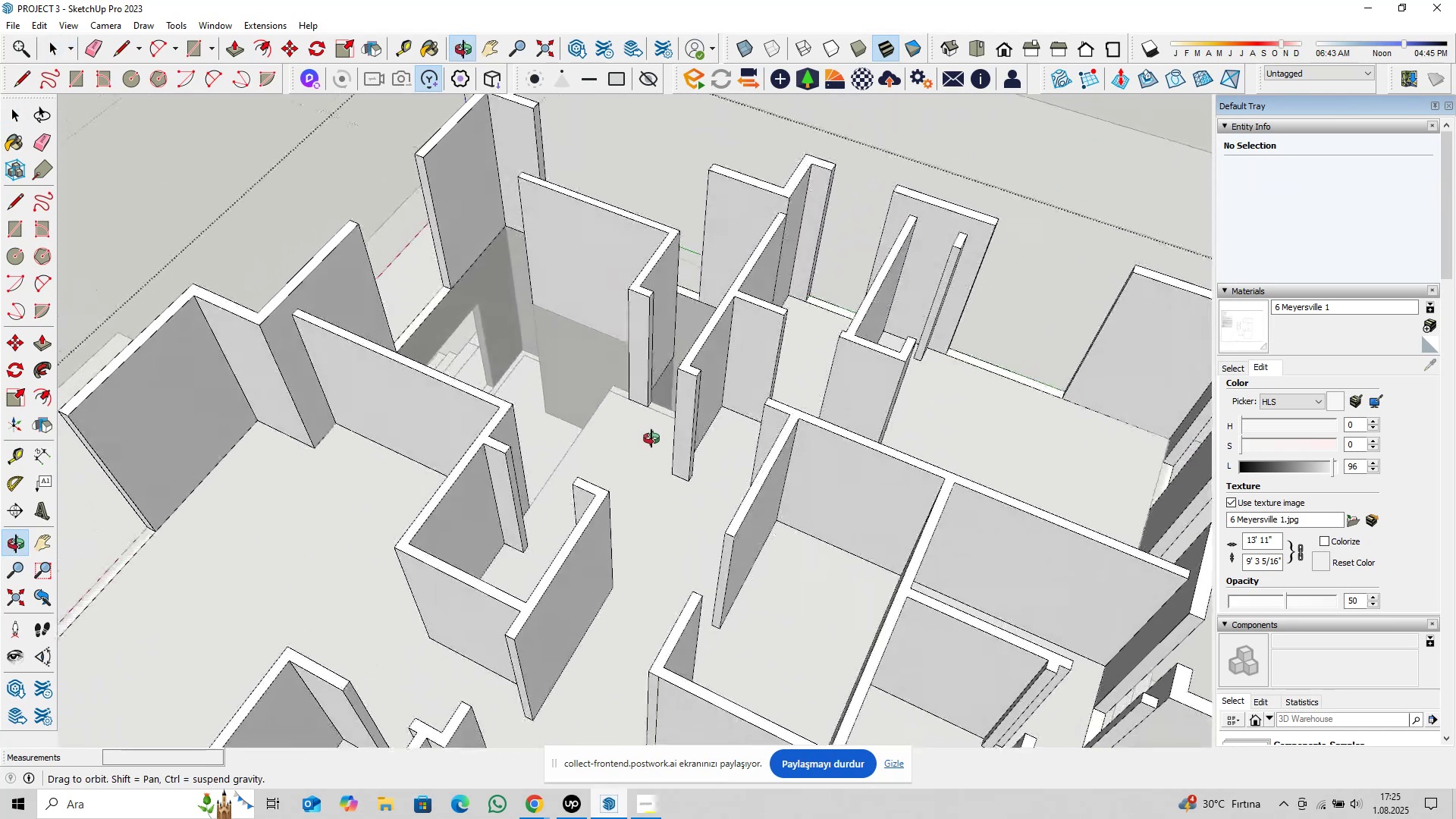 
key(Shift+ShiftLeft)
 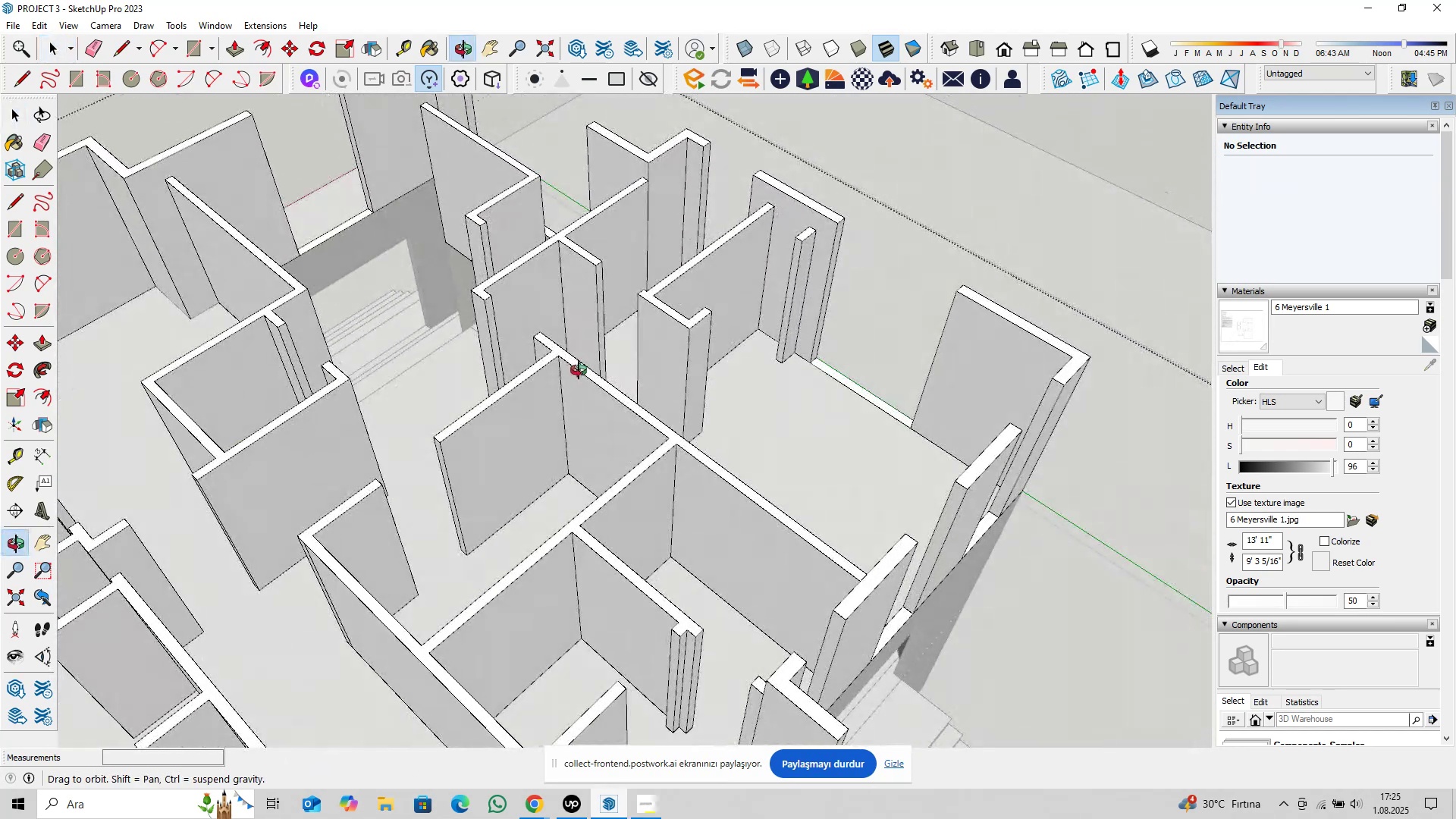 
scroll: coordinate [657, 243], scroll_direction: up, amount: 4.0
 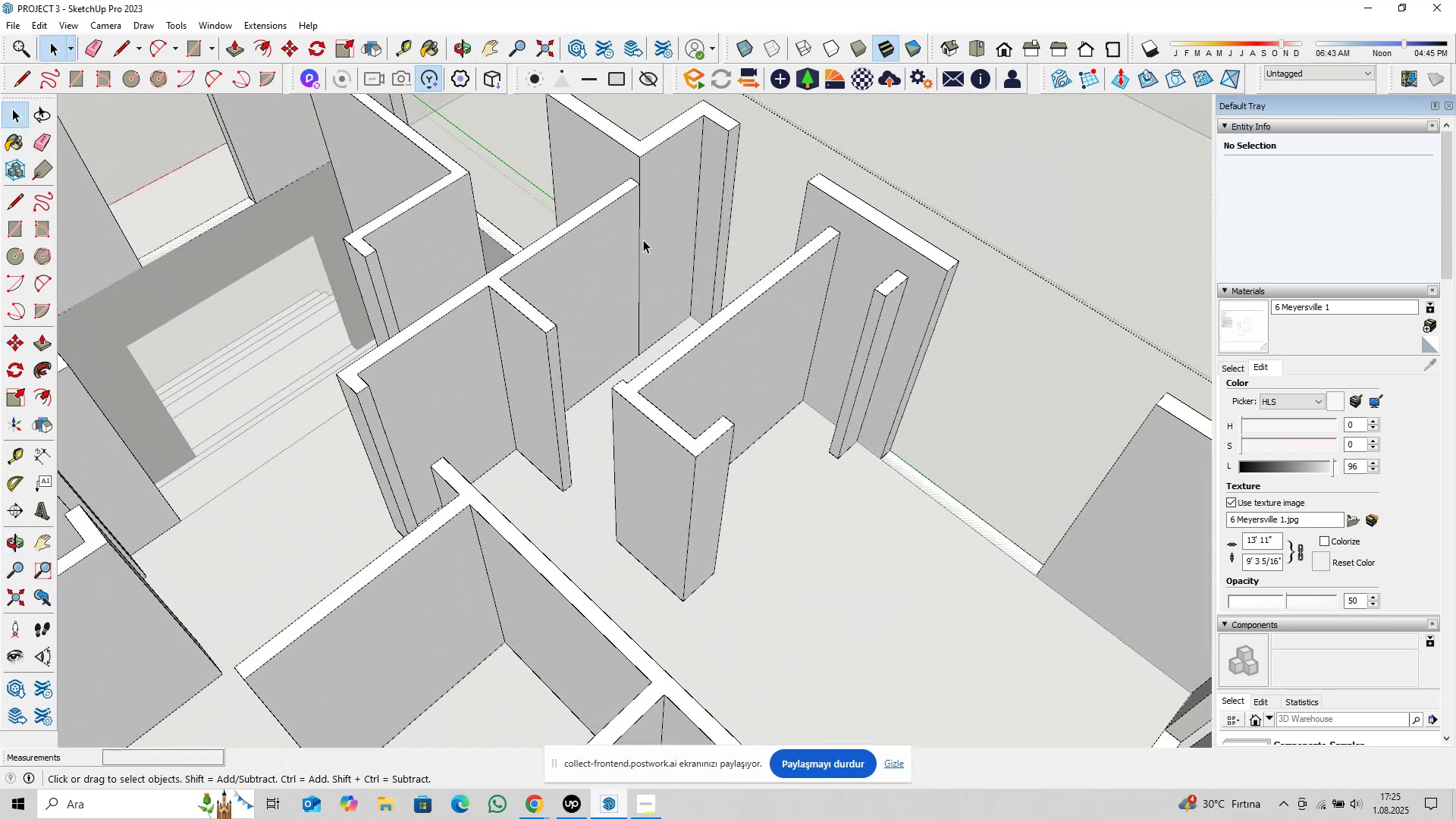 
left_click([640, 241])
 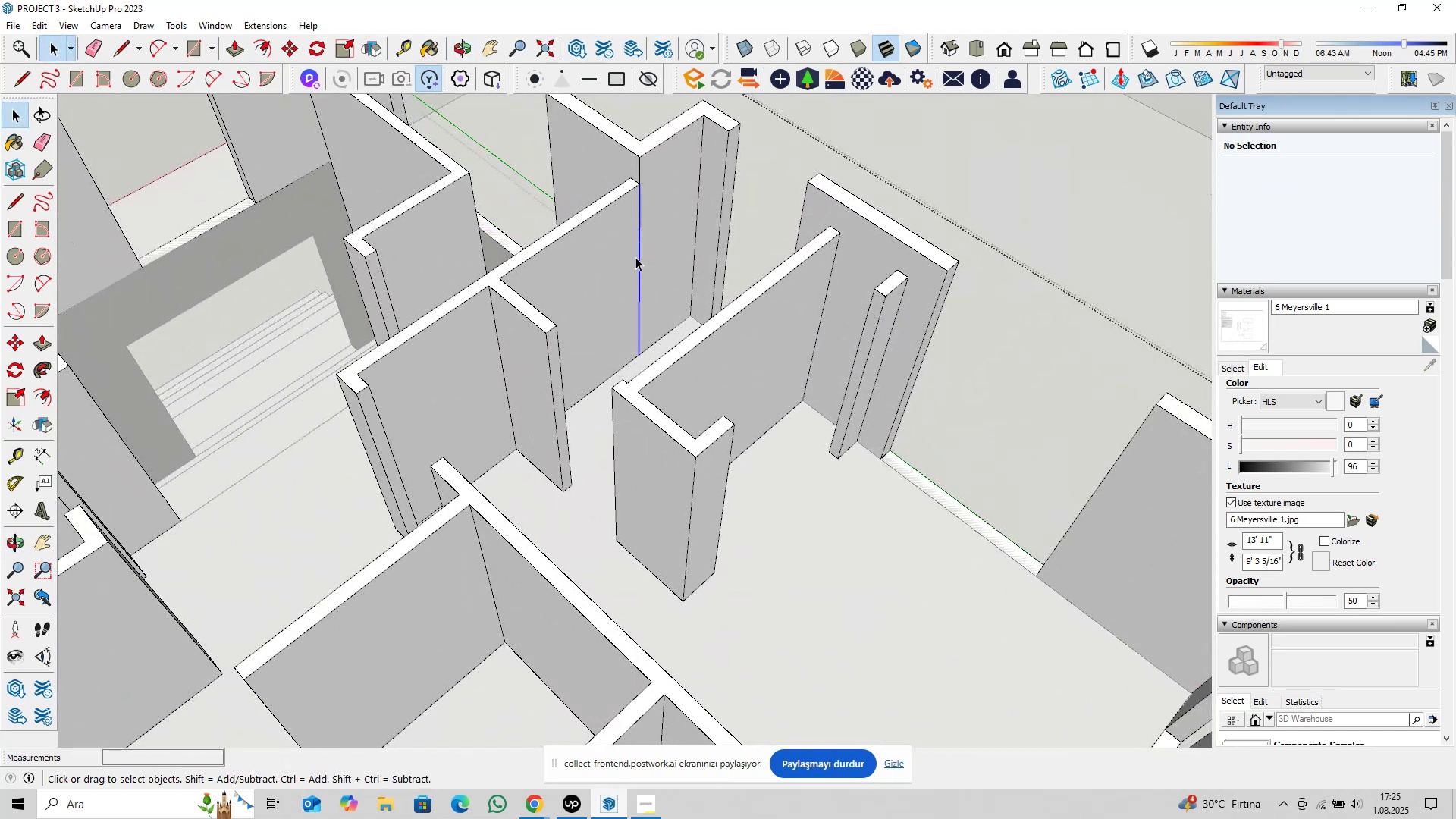 
scroll: coordinate [635, 262], scroll_direction: down, amount: 2.0
 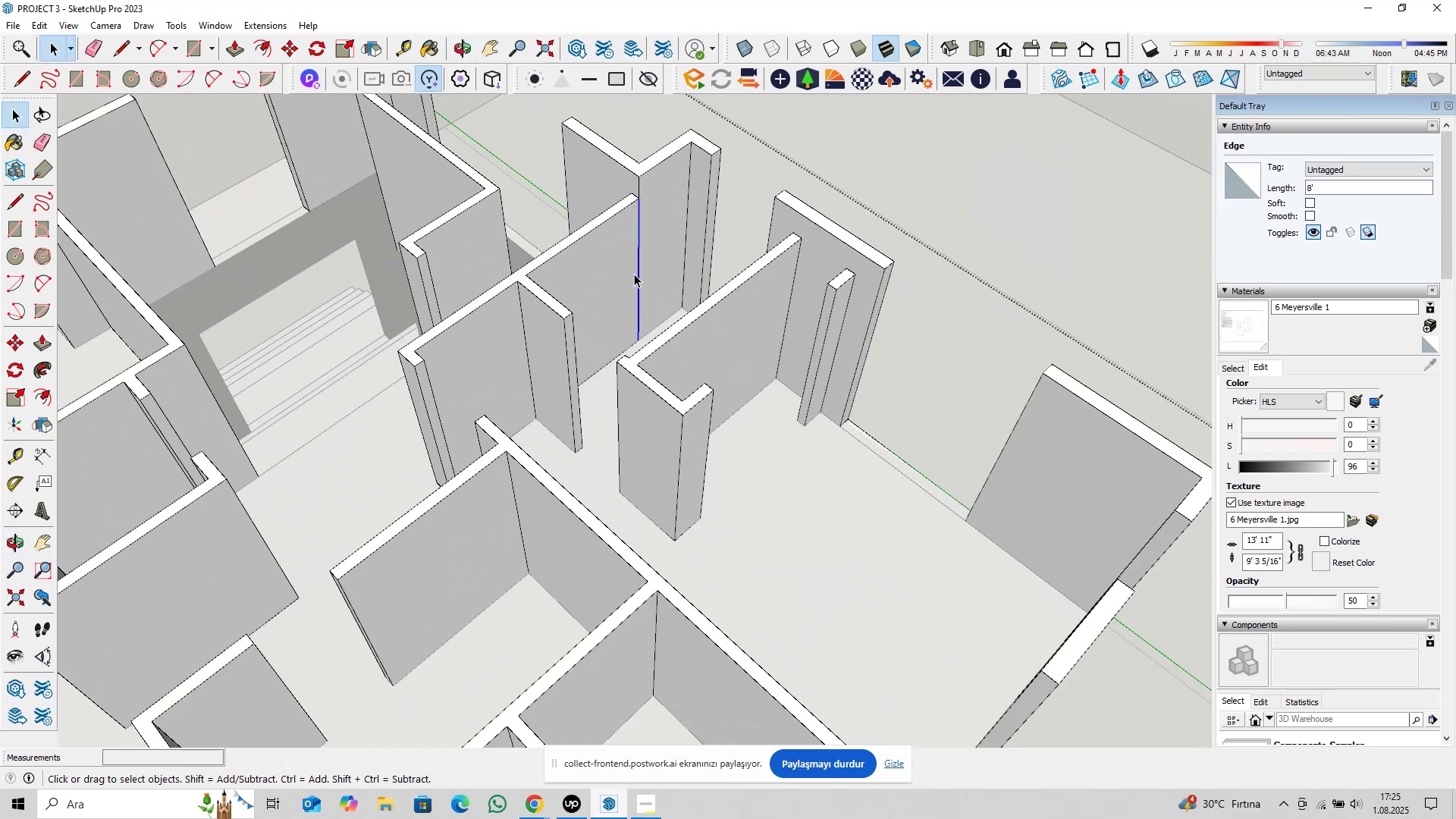 
key(Delete)
 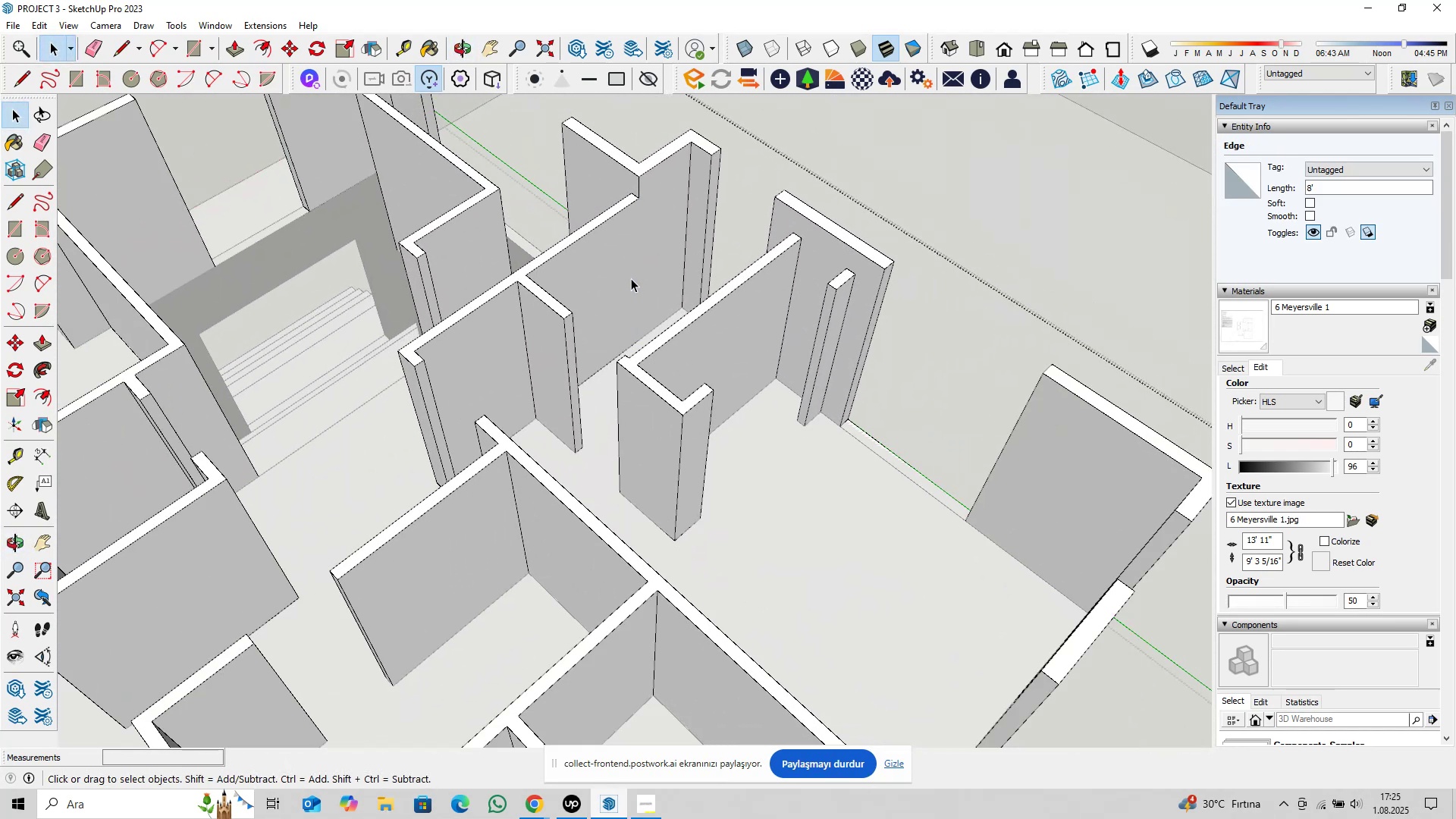 
scroll: coordinate [626, 287], scroll_direction: down, amount: 2.0
 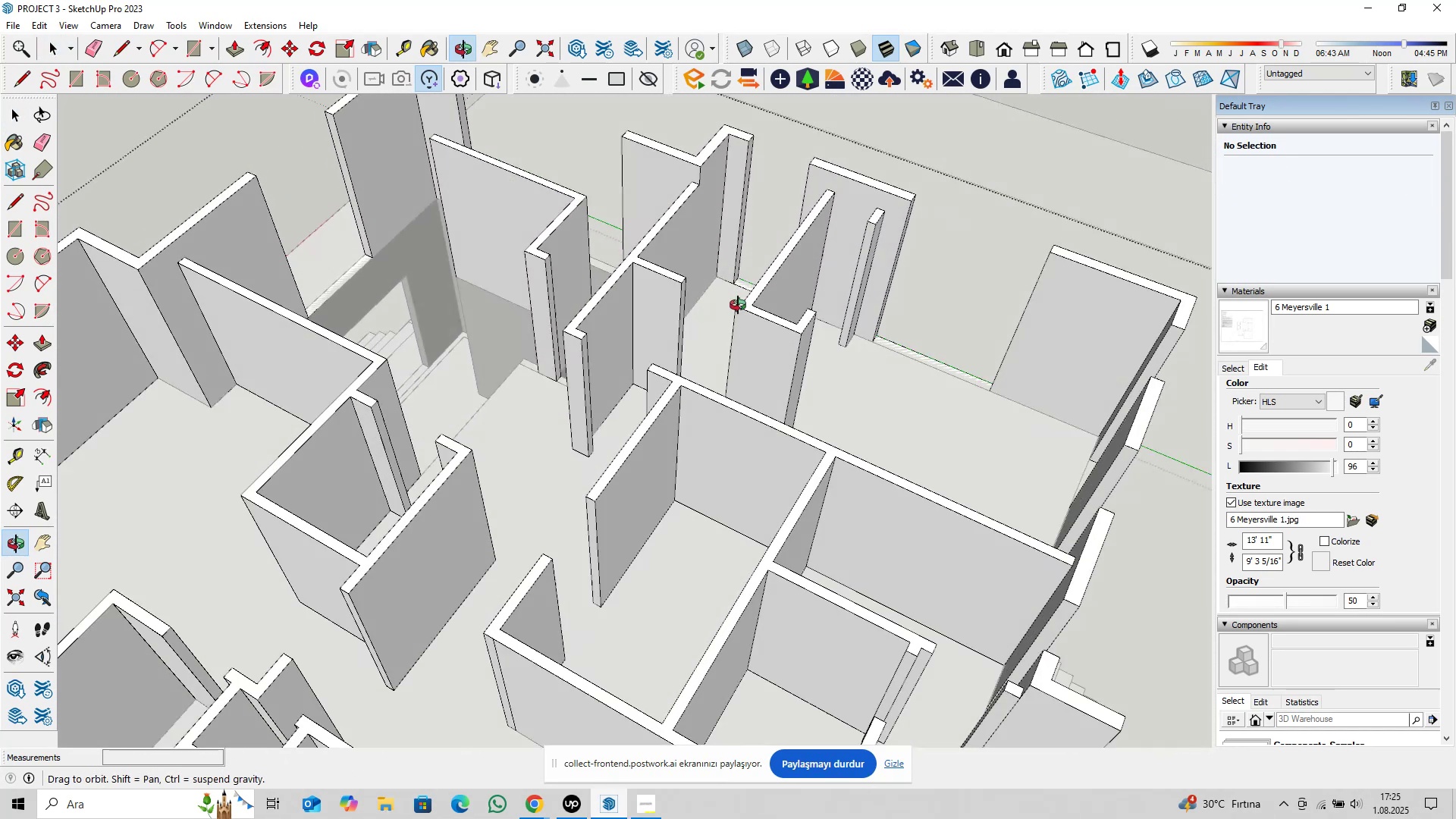 
hold_key(key=ShiftLeft, duration=0.34)
 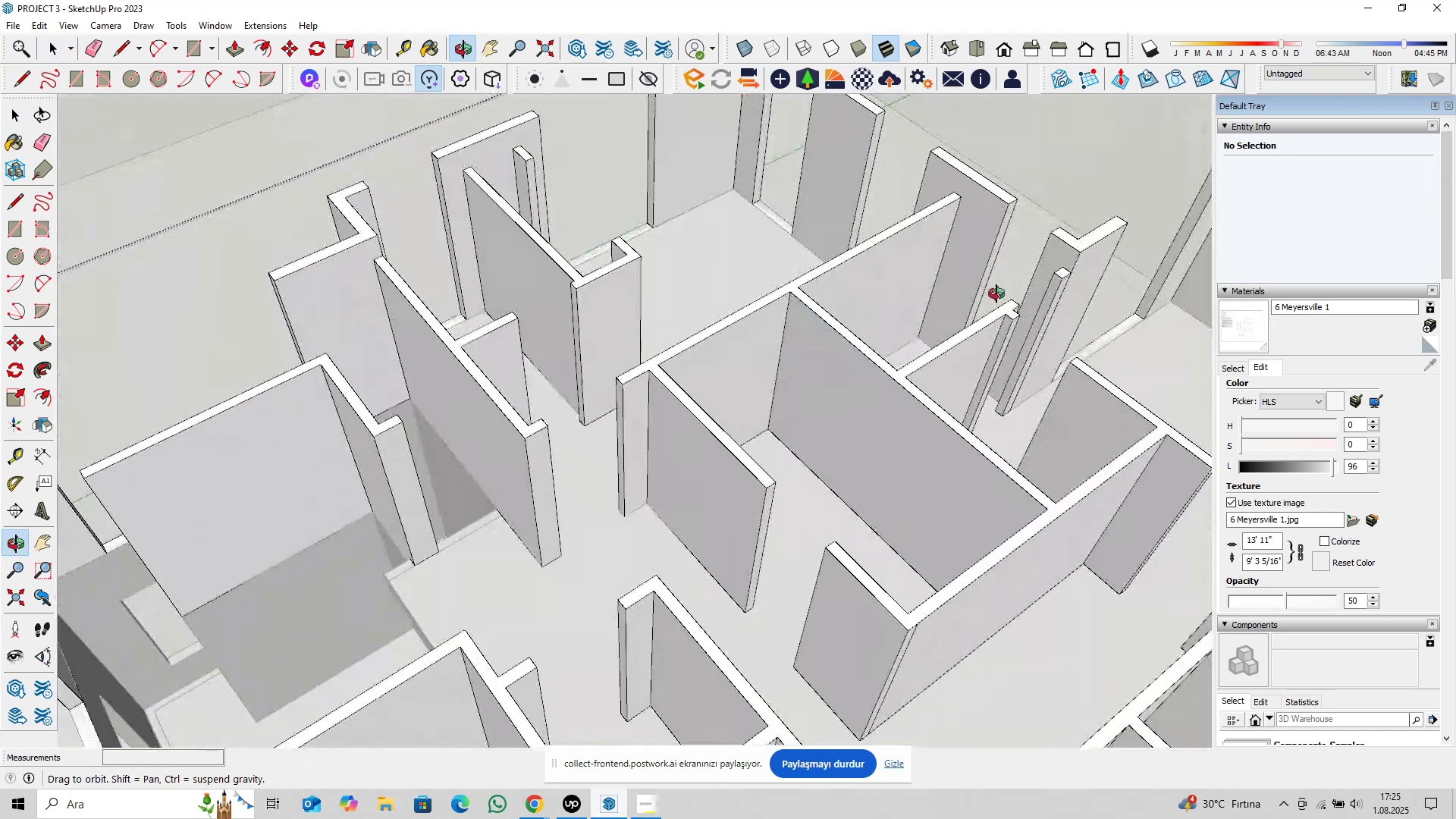 
key(Shift+ShiftLeft)
 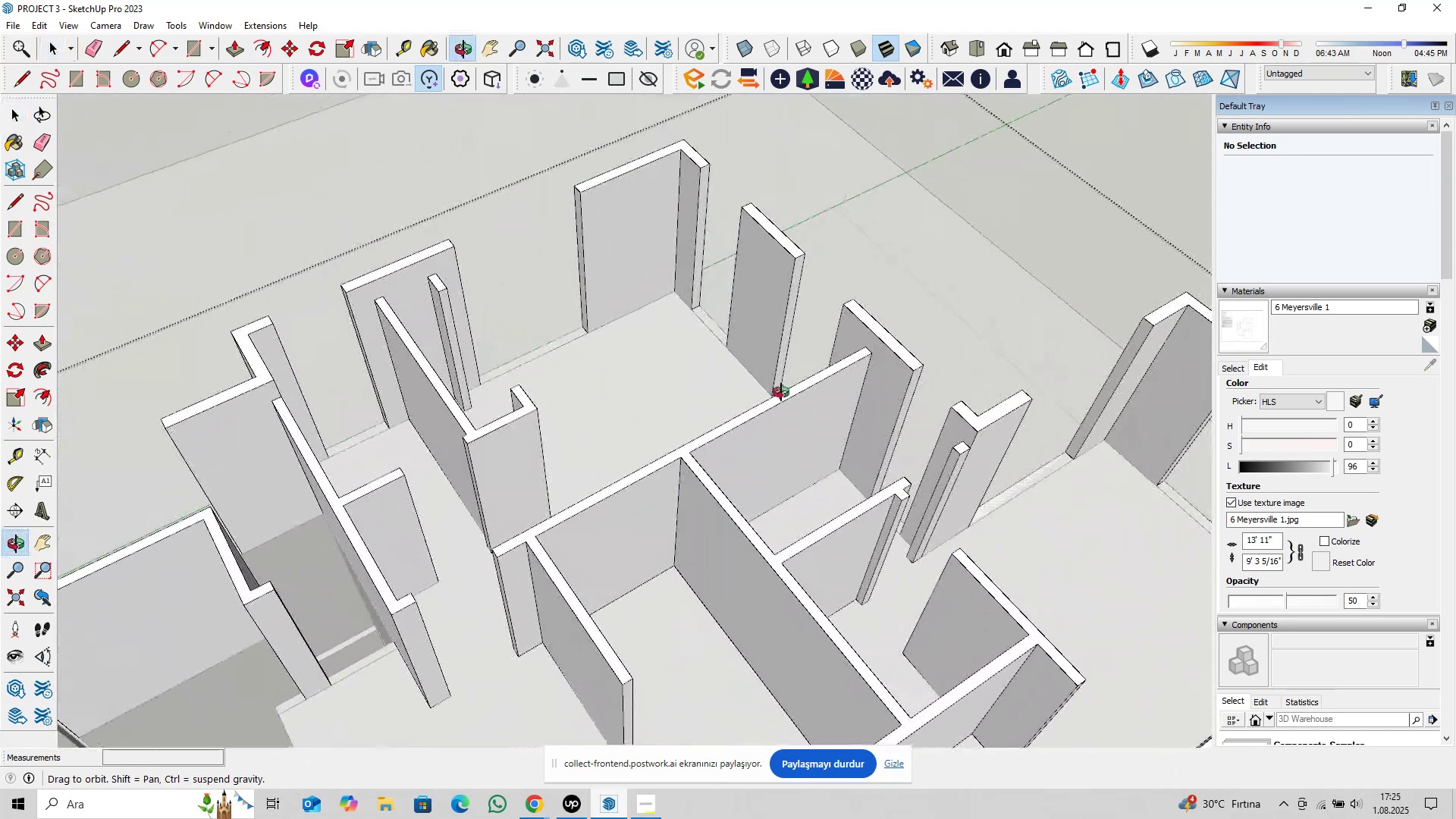 
scroll: coordinate [713, 372], scroll_direction: down, amount: 2.0
 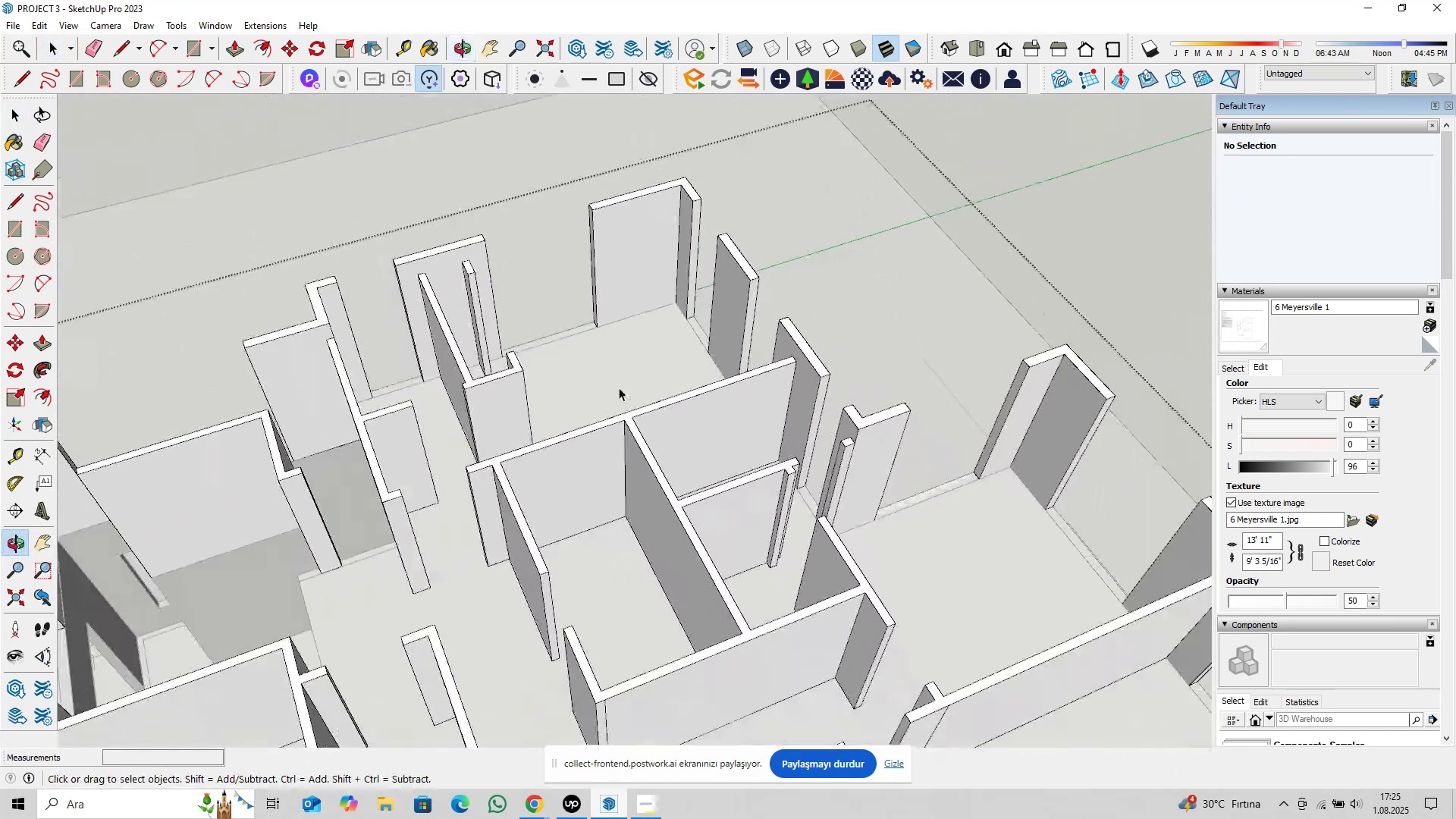 
hold_key(key=ShiftLeft, duration=0.41)
 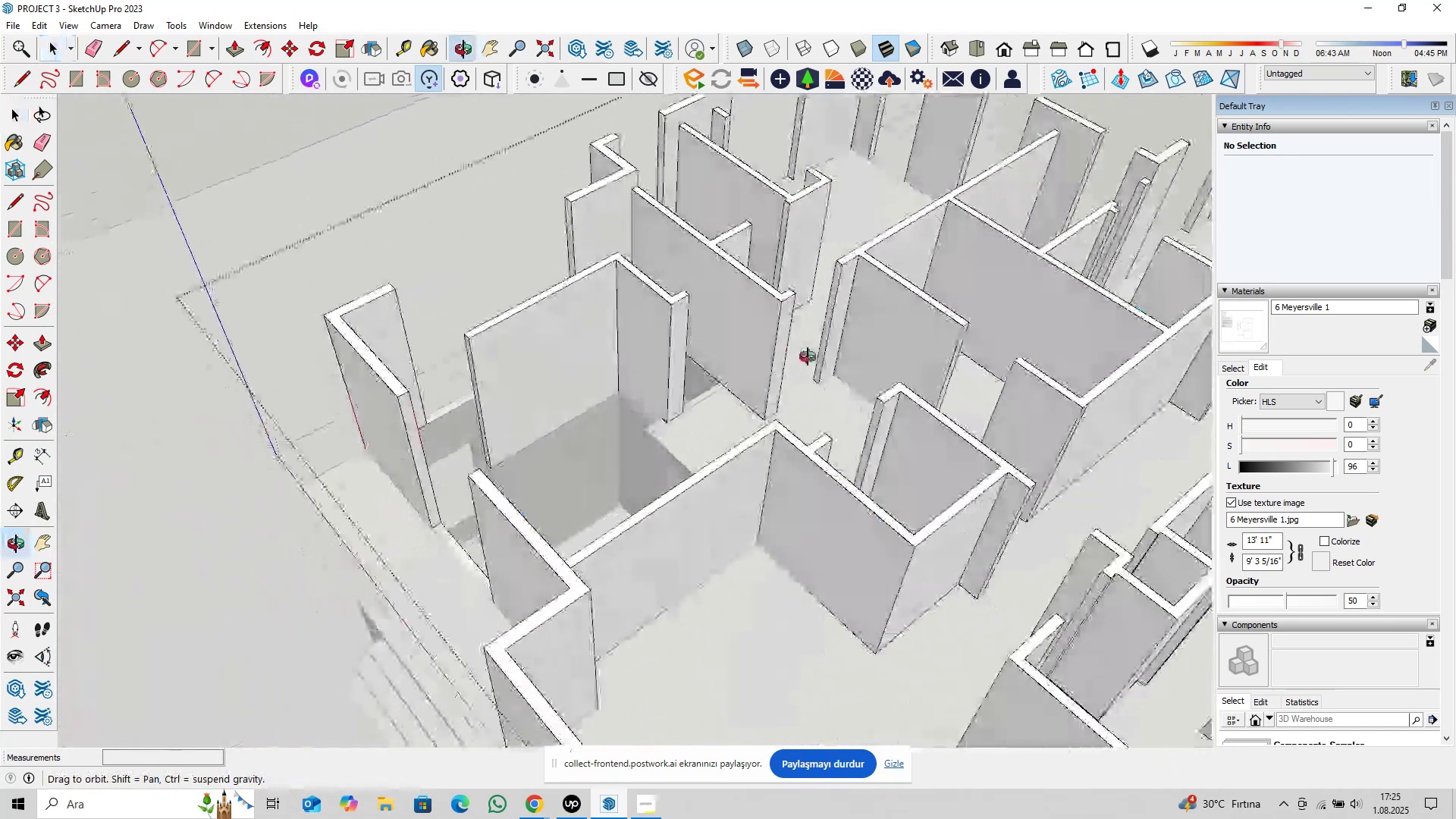 
hold_key(key=ShiftLeft, duration=0.38)
 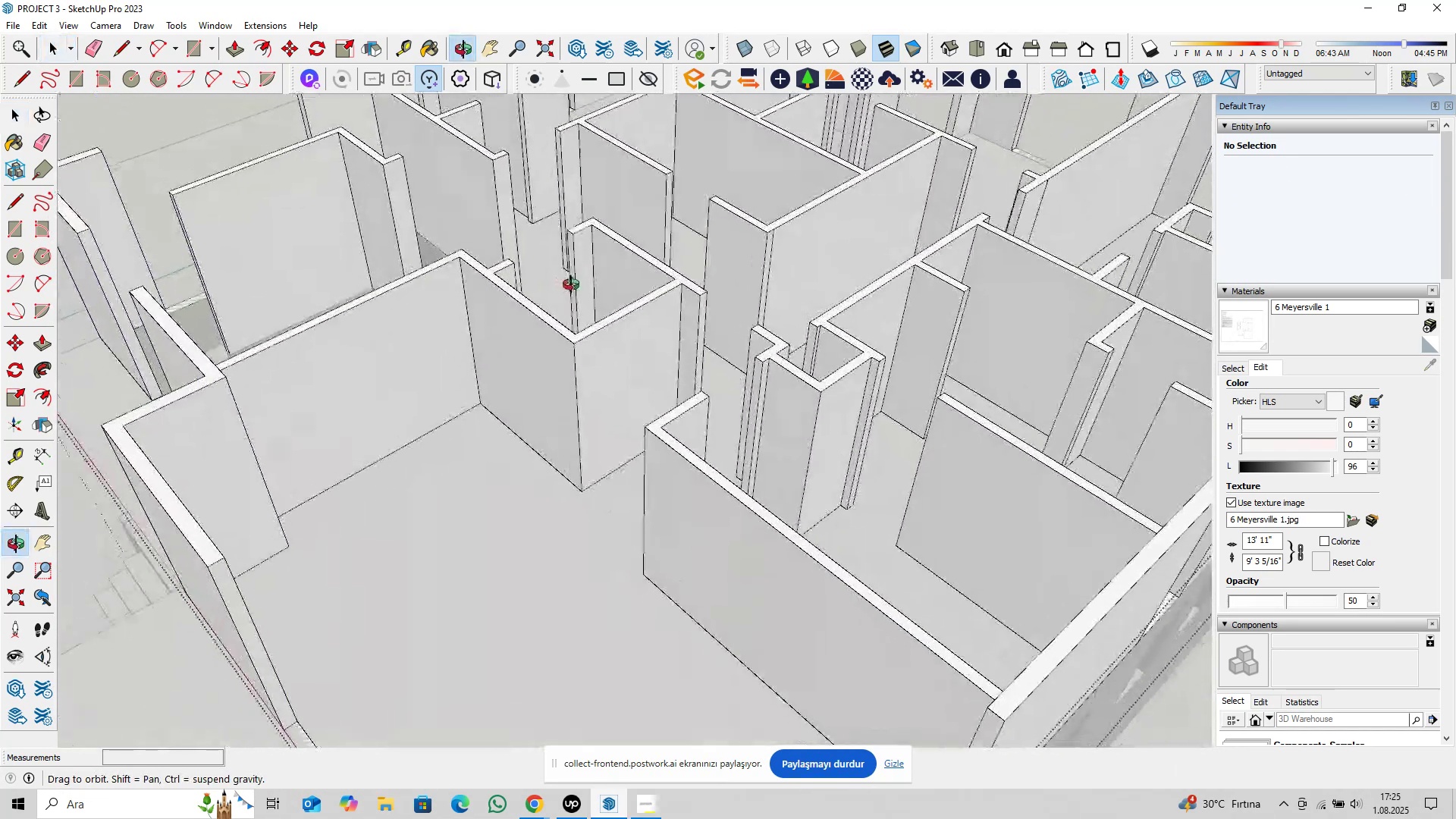 
hold_key(key=ShiftLeft, duration=0.37)
 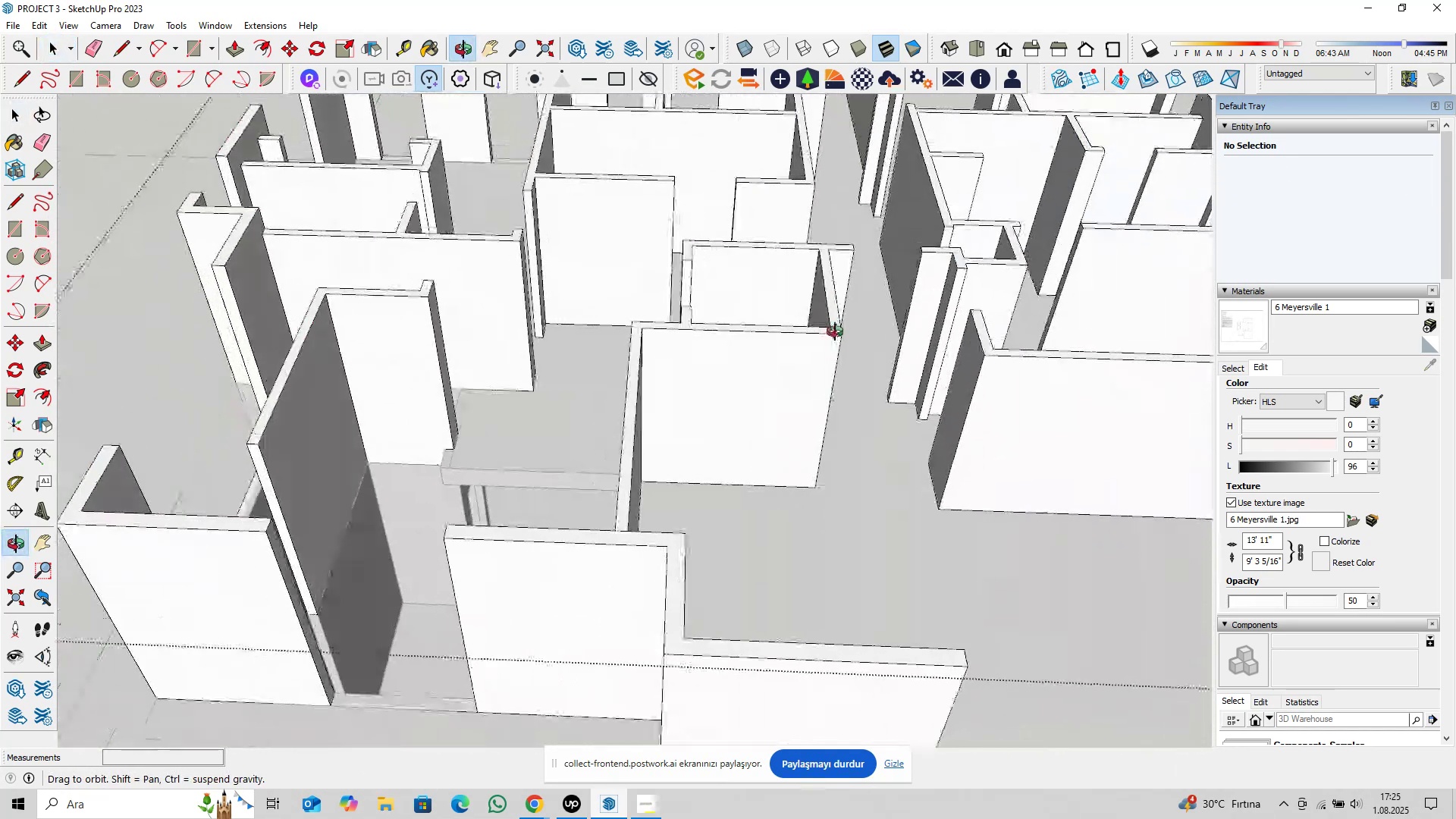 
hold_key(key=ShiftLeft, duration=0.39)
 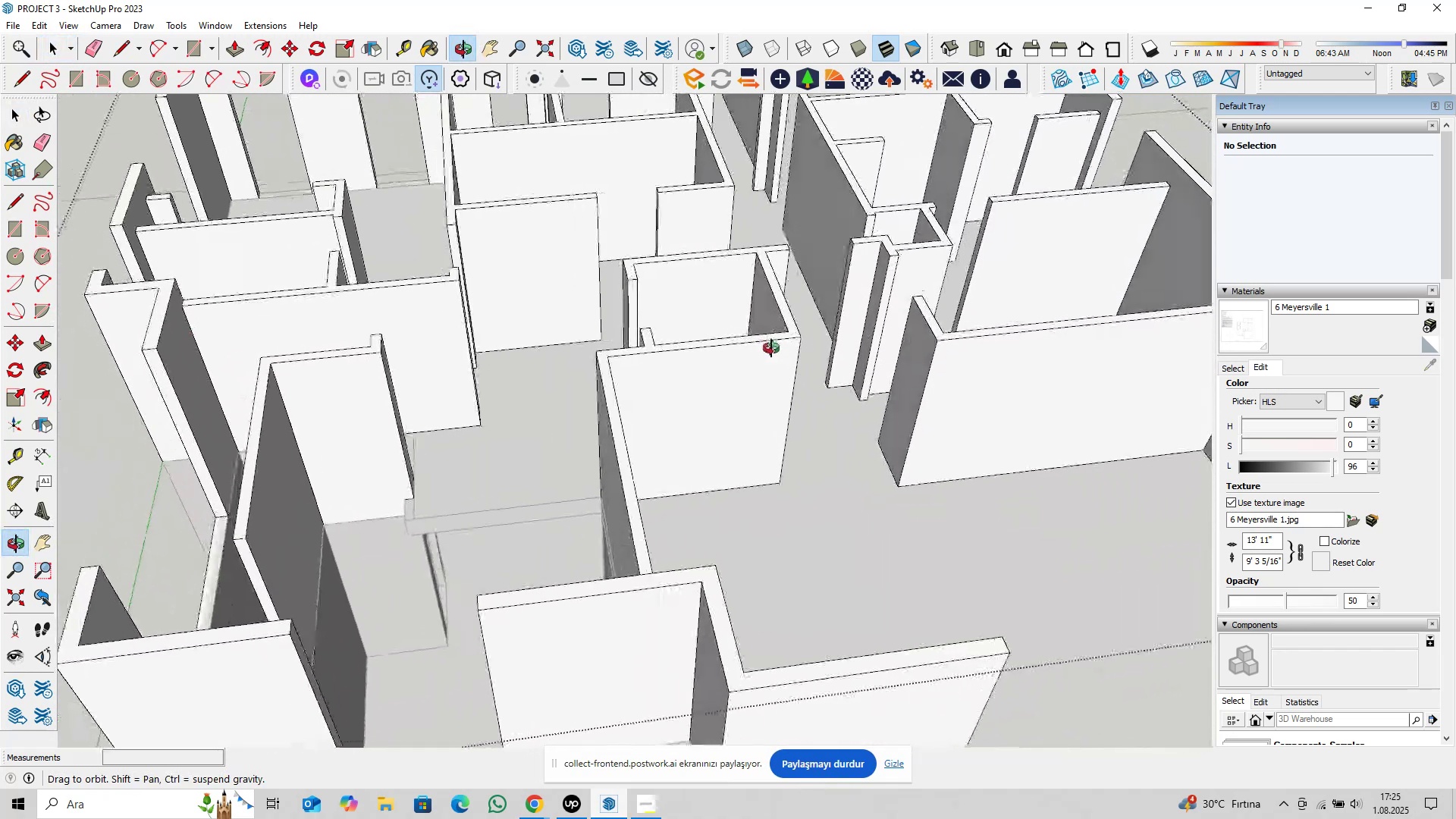 
scroll: coordinate [738, 384], scroll_direction: down, amount: 5.0
 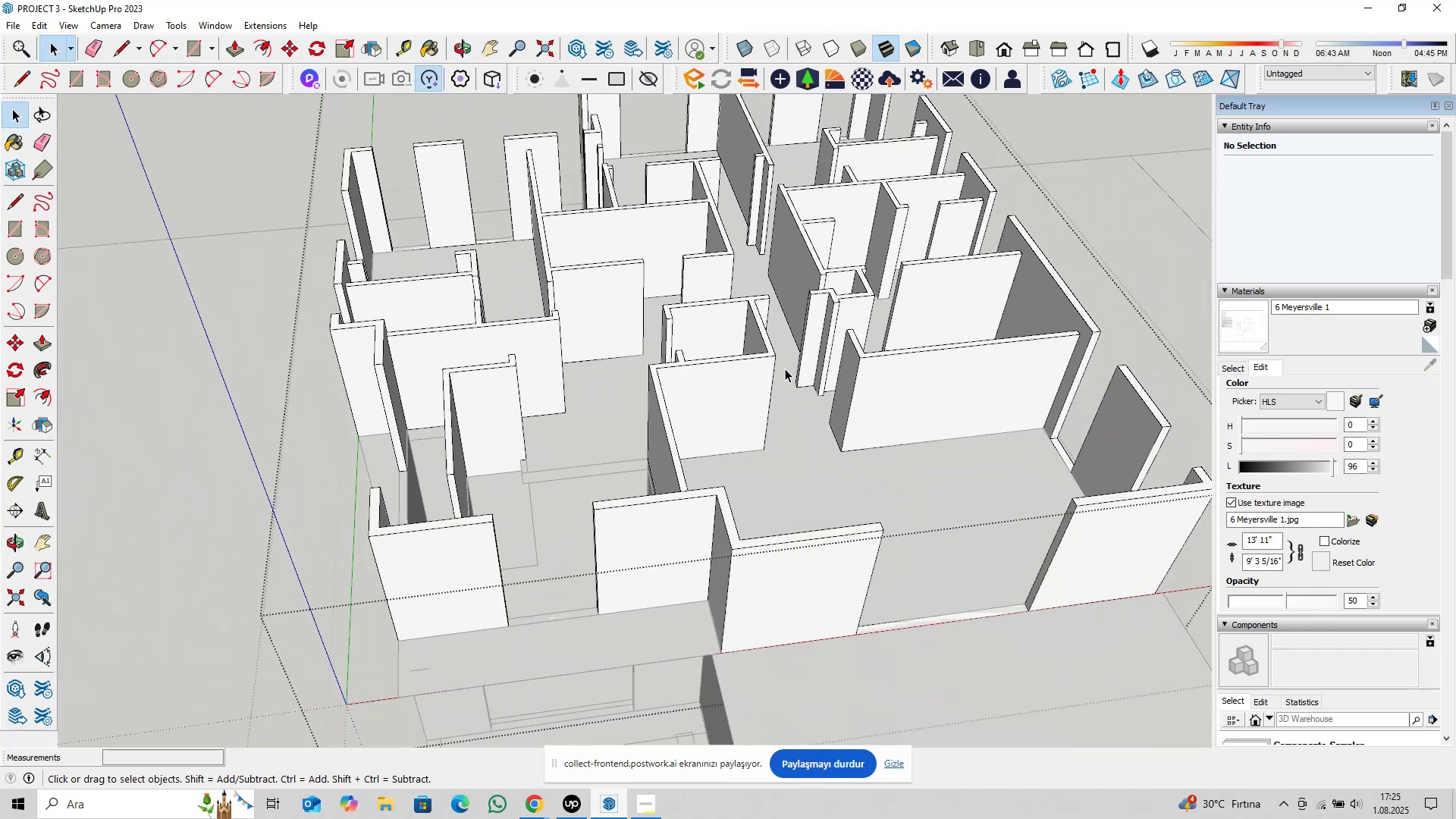 
hold_key(key=ShiftLeft, duration=0.38)
 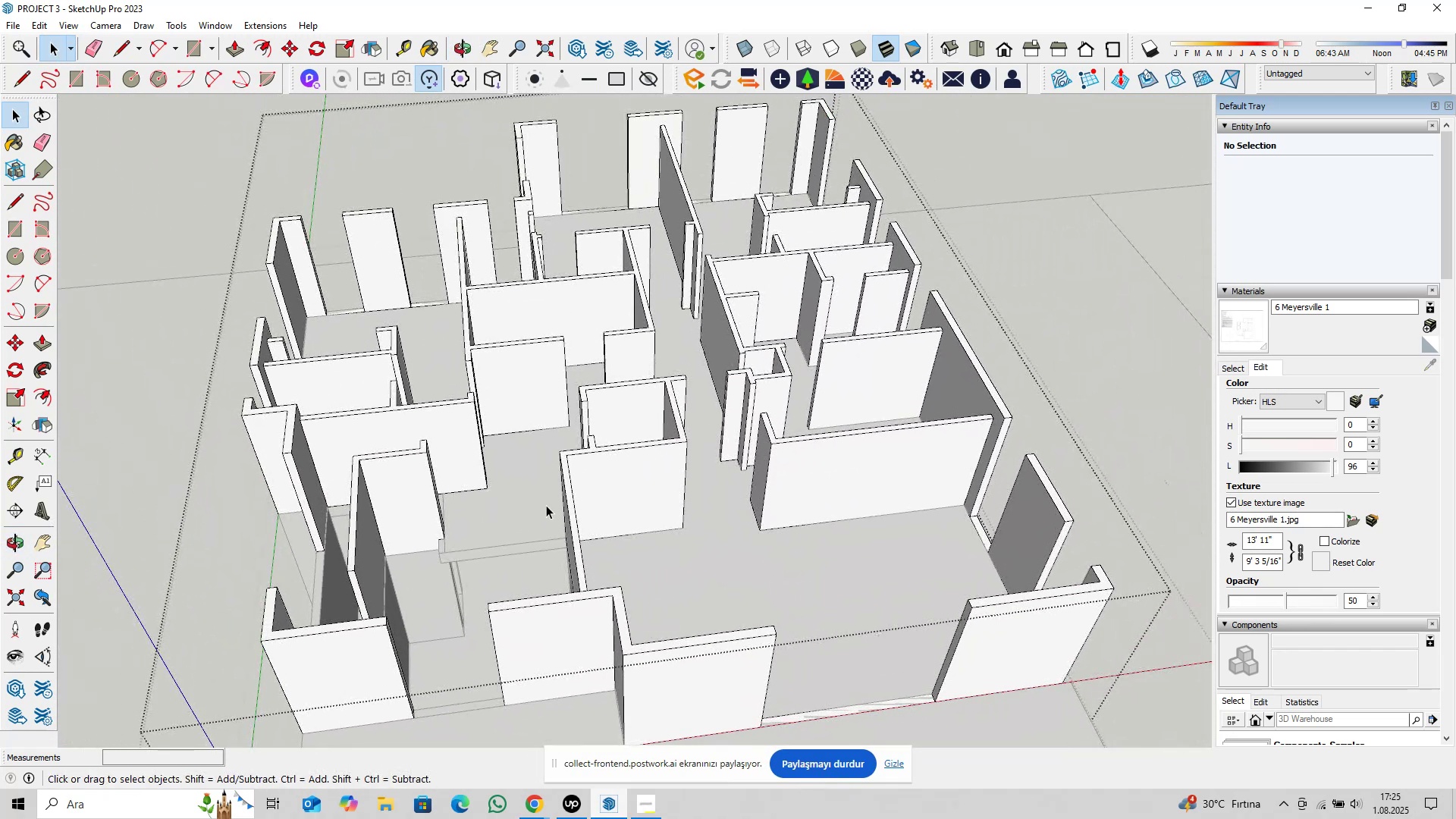 
scroll: coordinate [495, 522], scroll_direction: up, amount: 6.0
 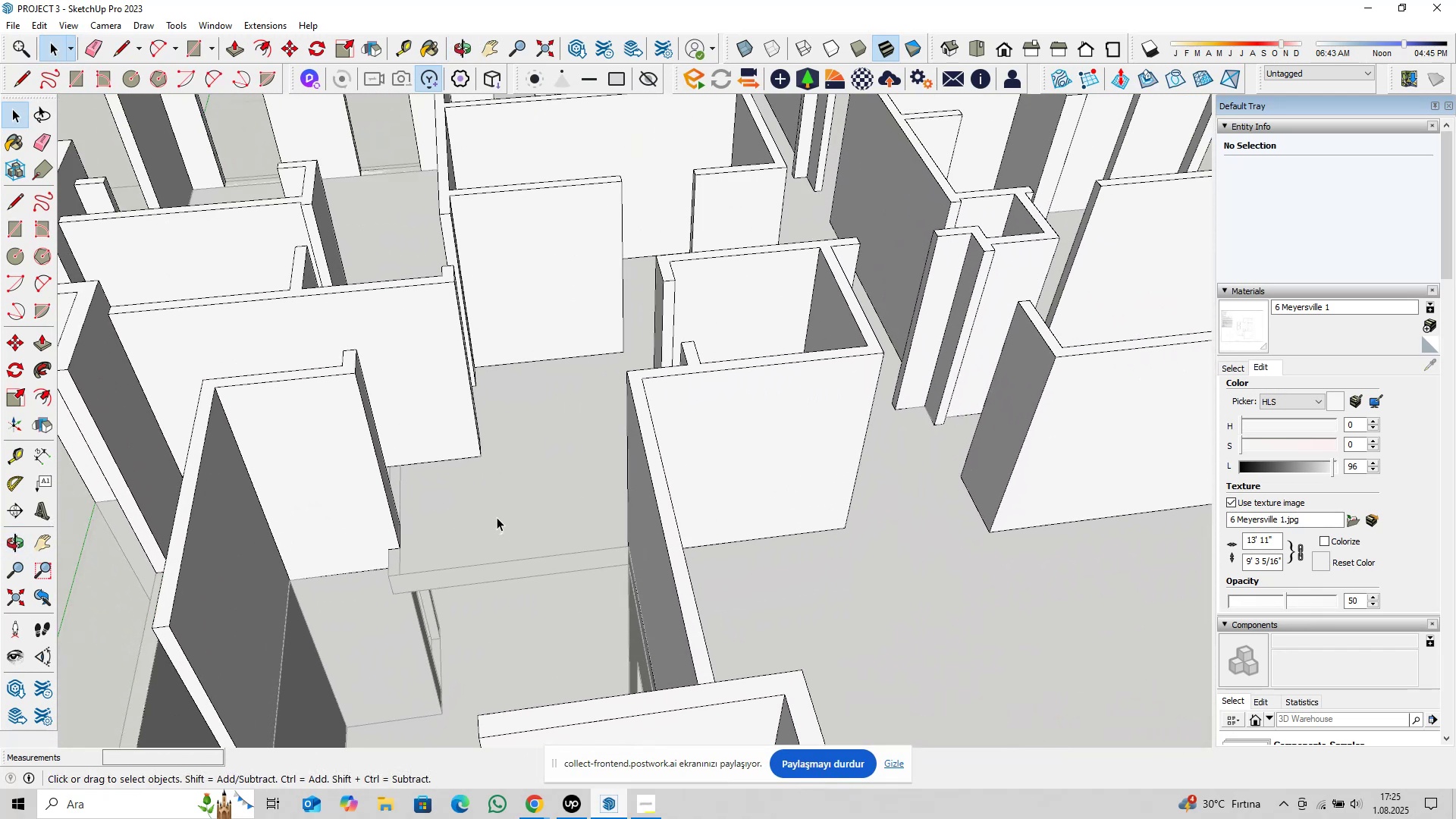 
hold_key(key=ShiftLeft, duration=0.37)
 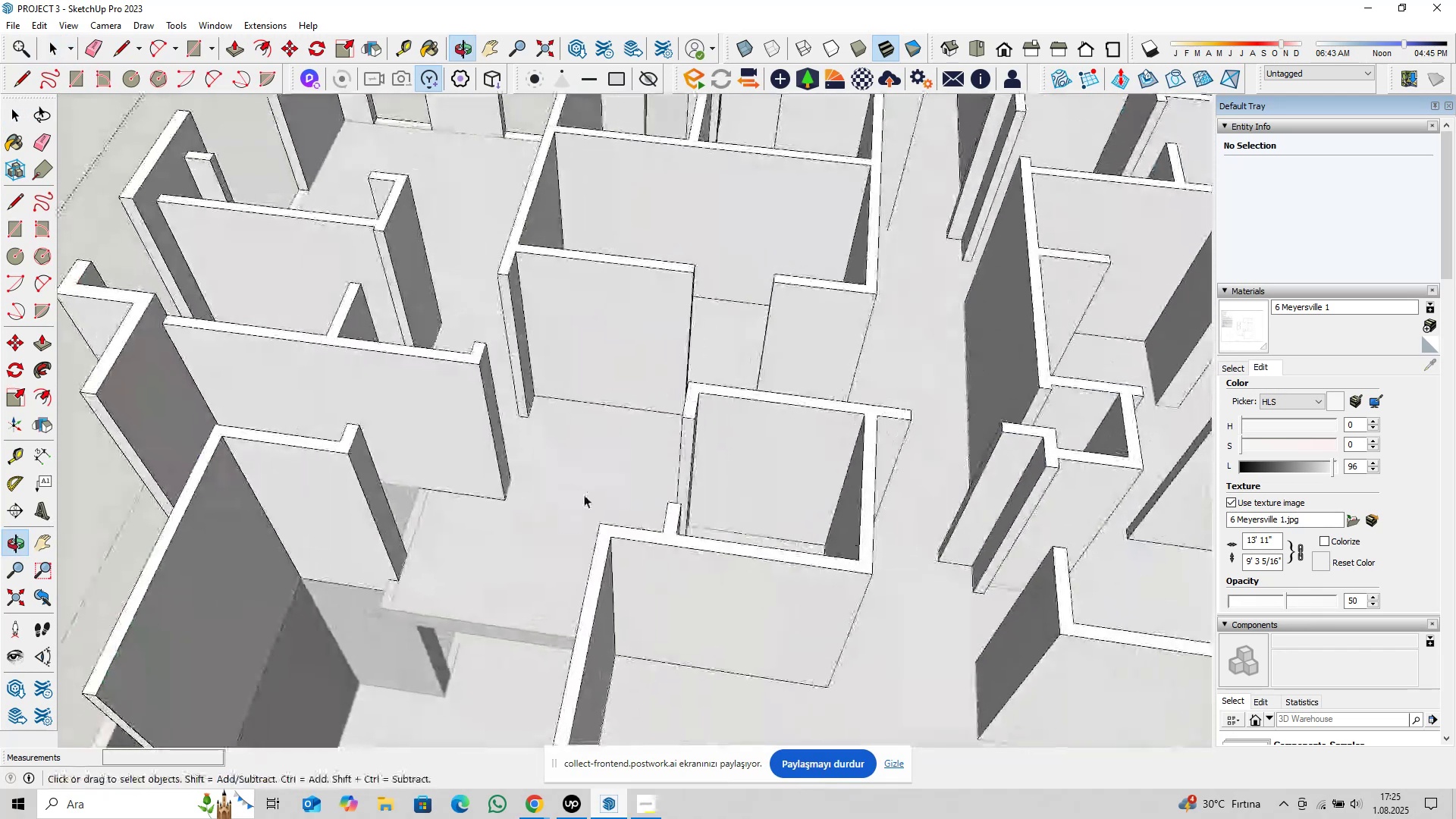 
key(Escape)
 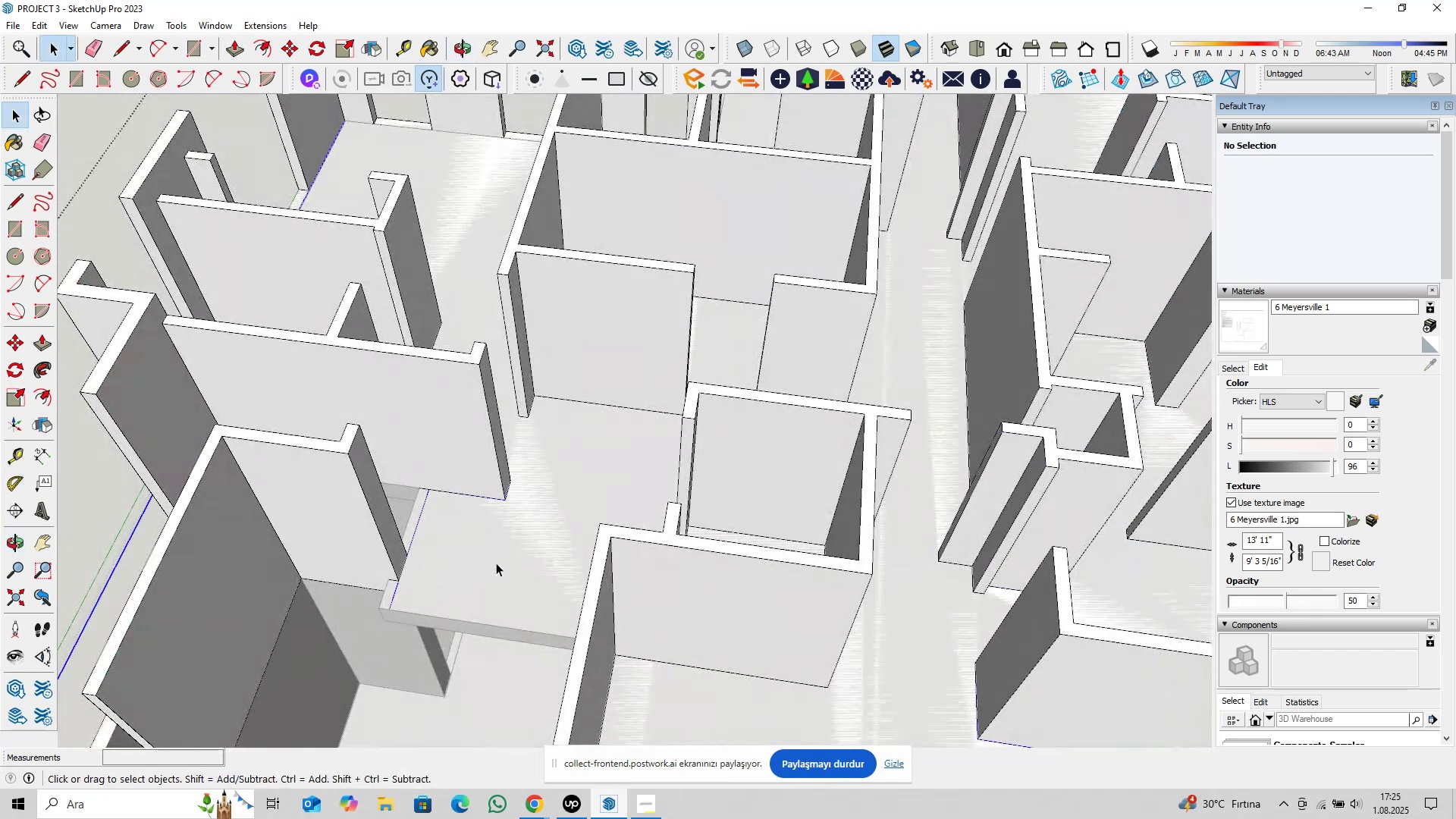 
double_click([496, 563])
 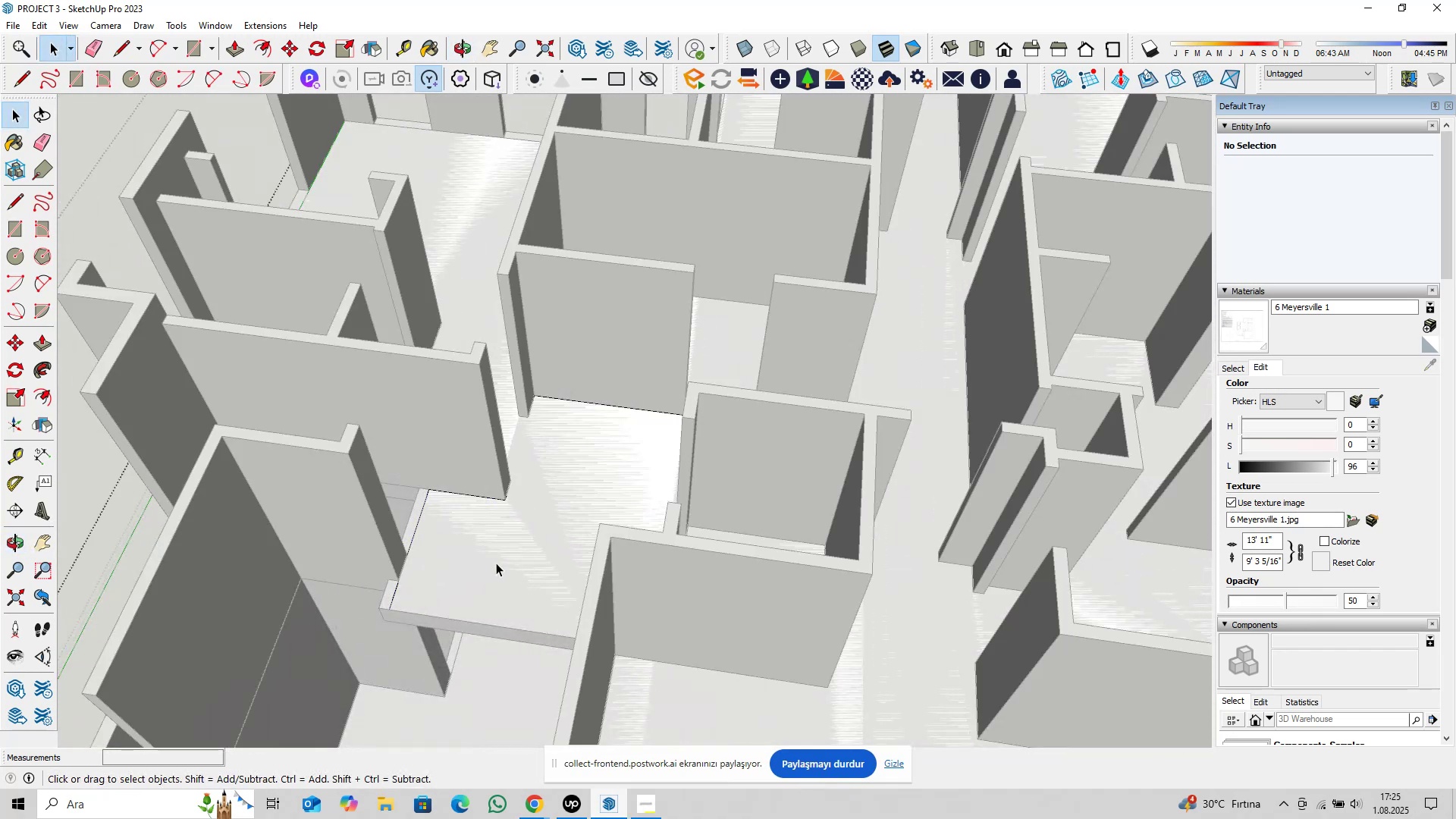 
triple_click([496, 563])
 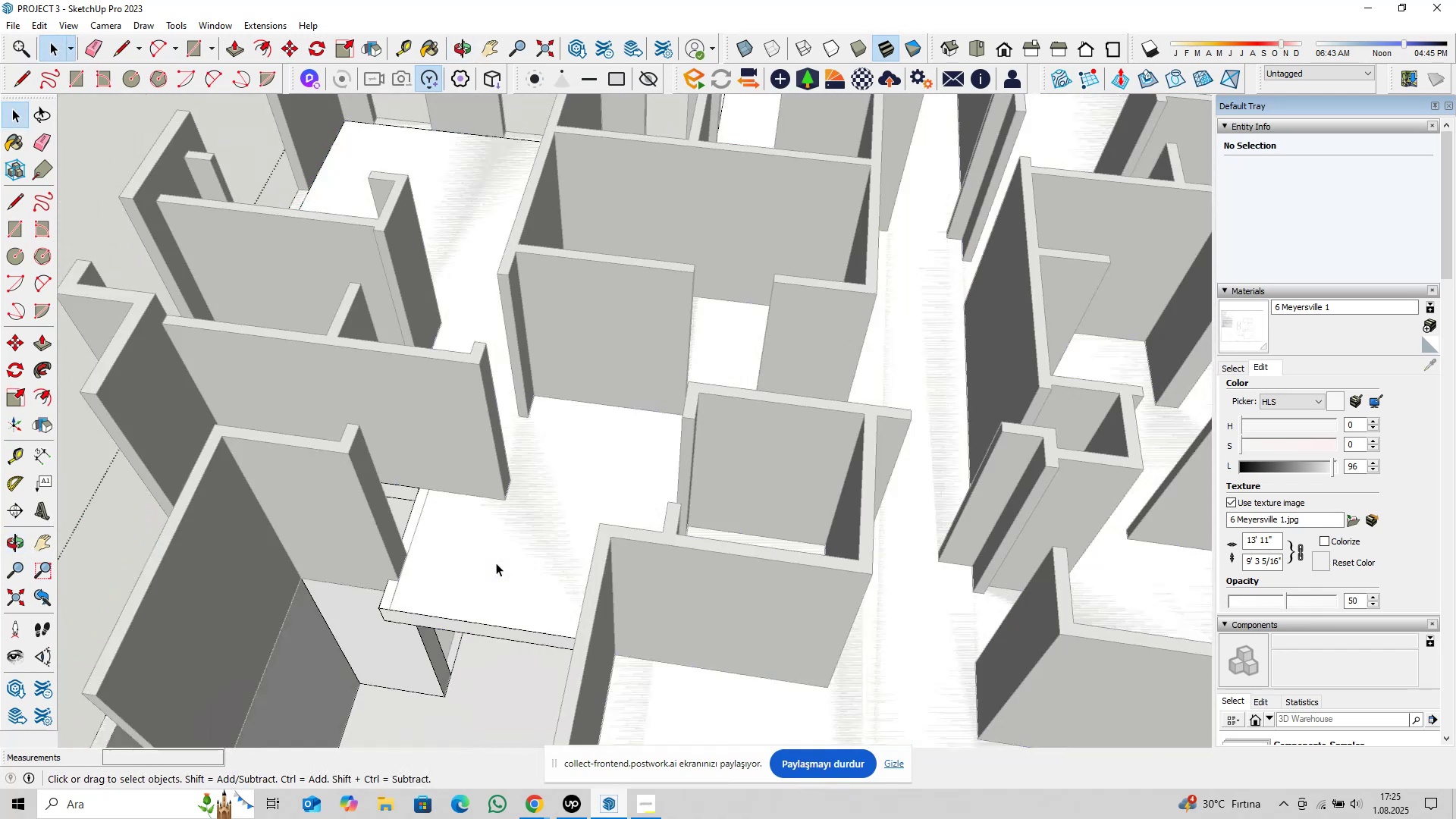 
triple_click([496, 563])
 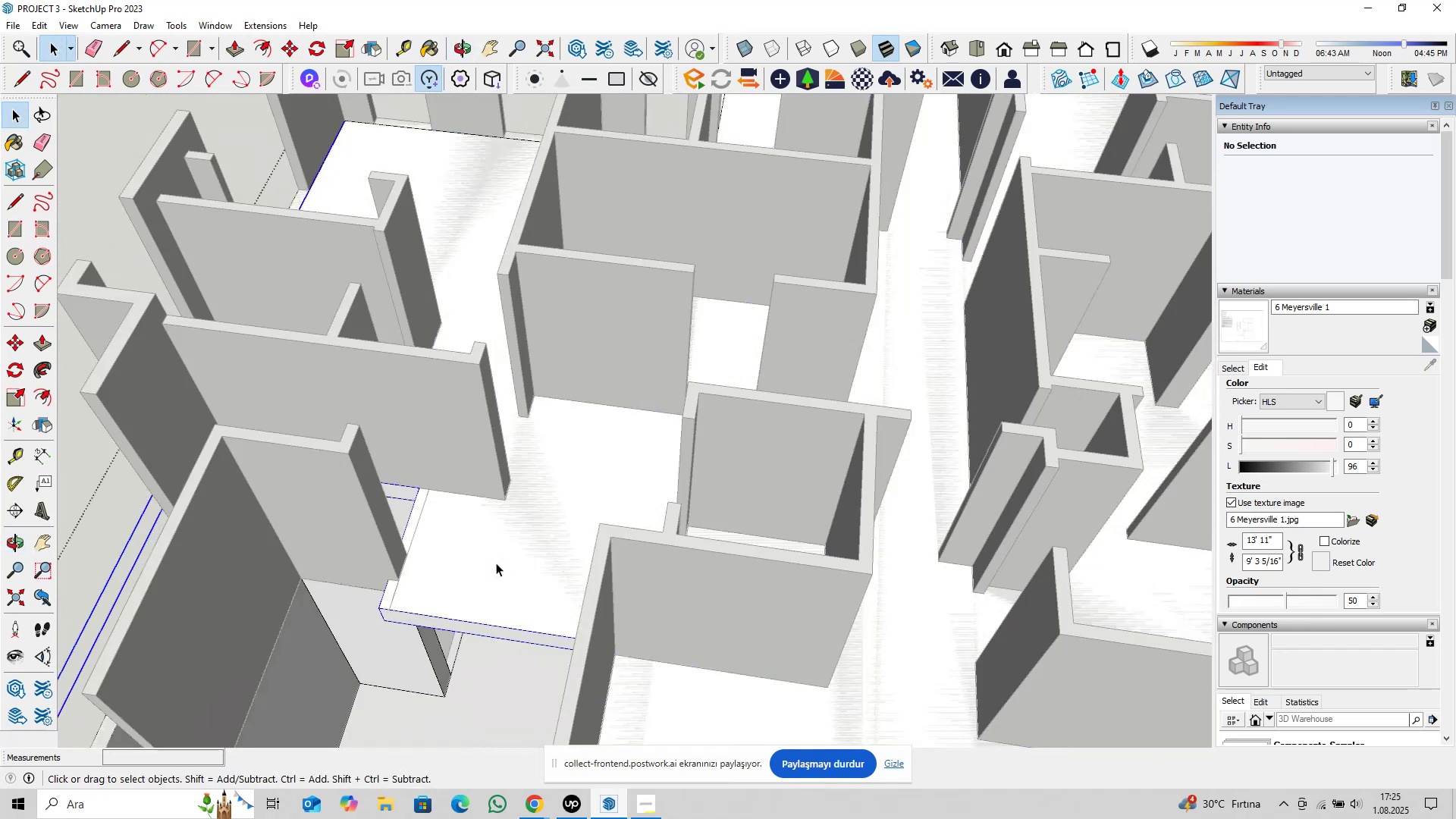 
triple_click([496, 563])
 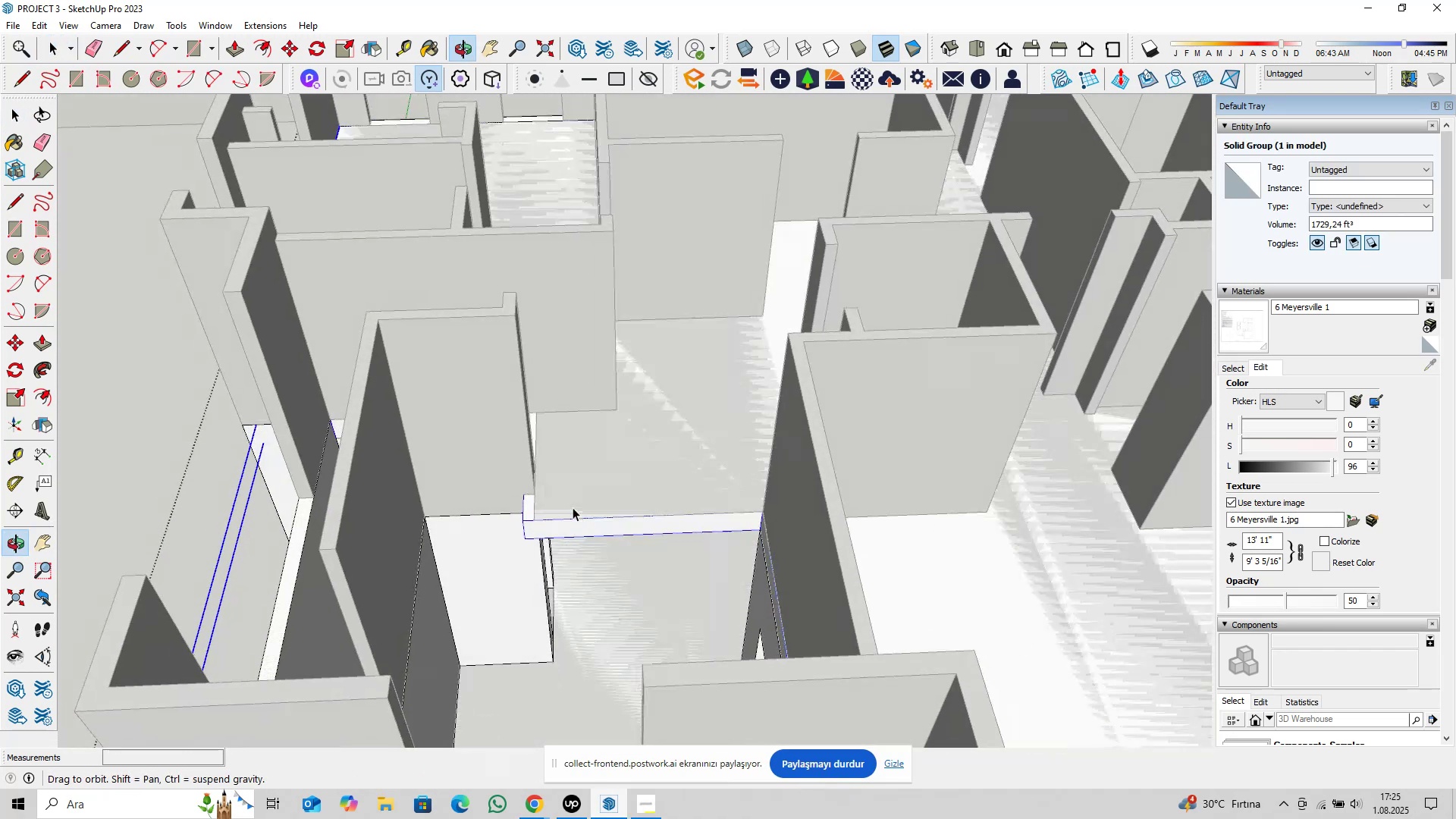 
scroll: coordinate [545, 533], scroll_direction: up, amount: 2.0
 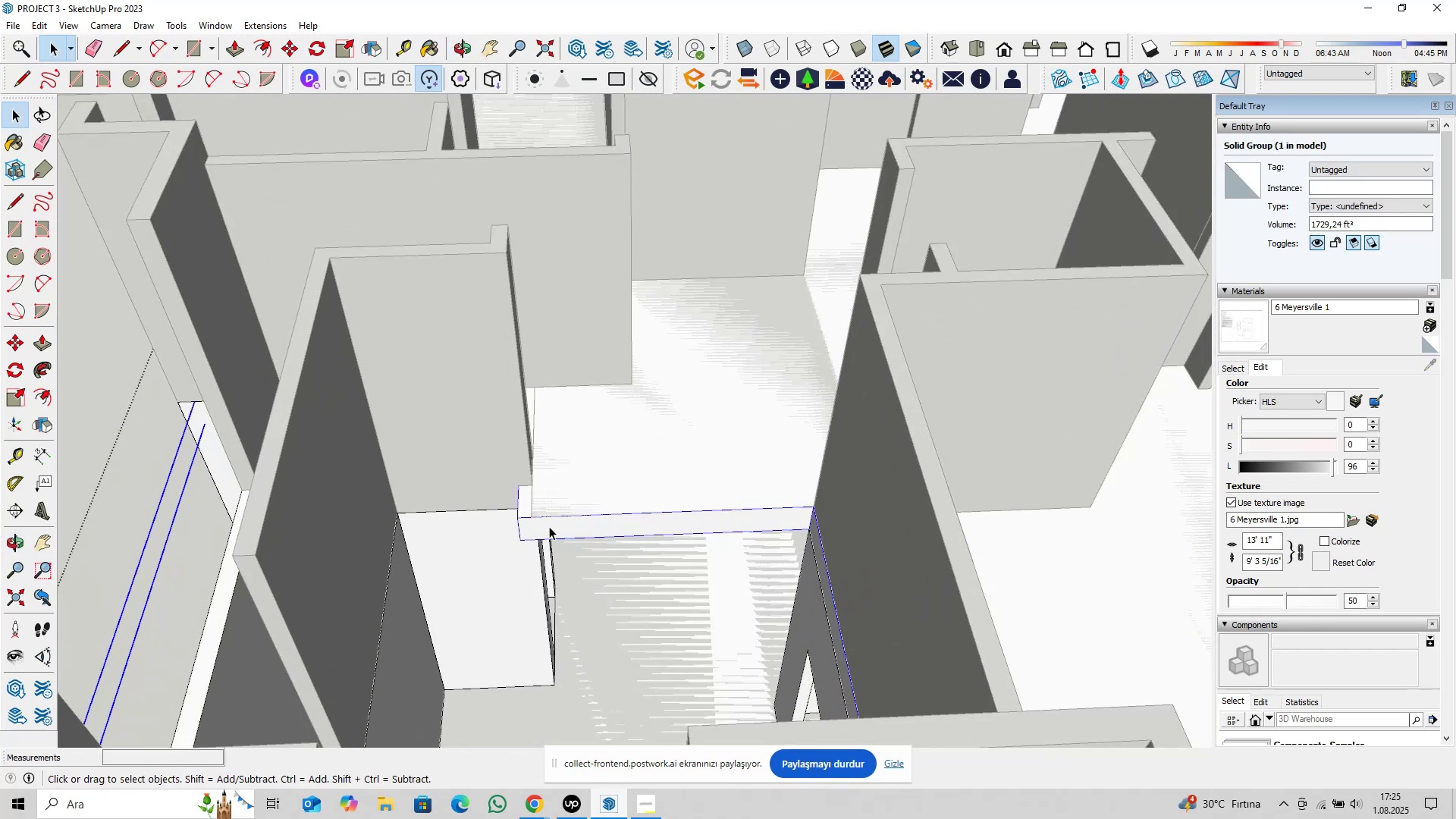 
double_click([549, 526])
 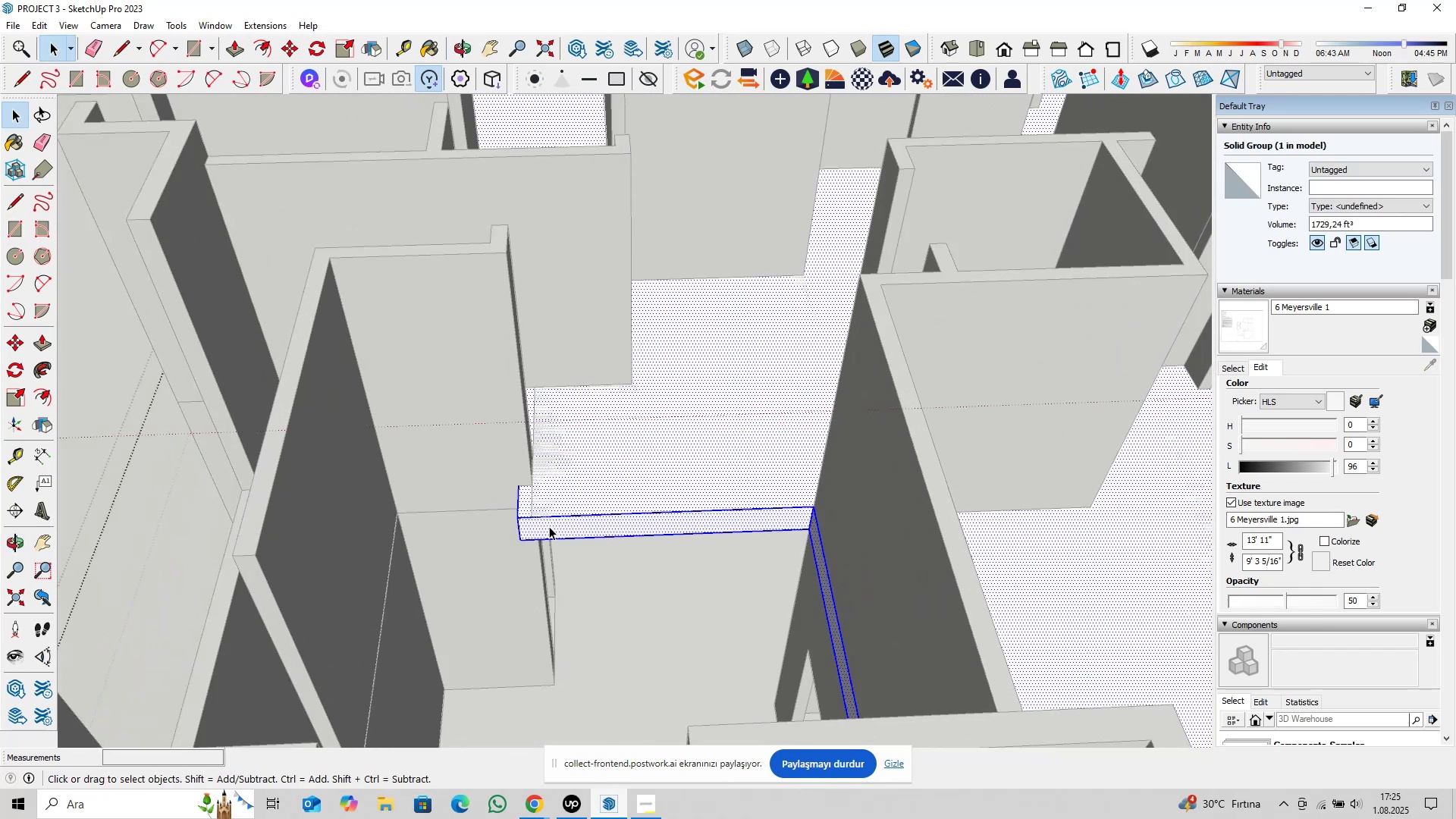 
triple_click([549, 526])
 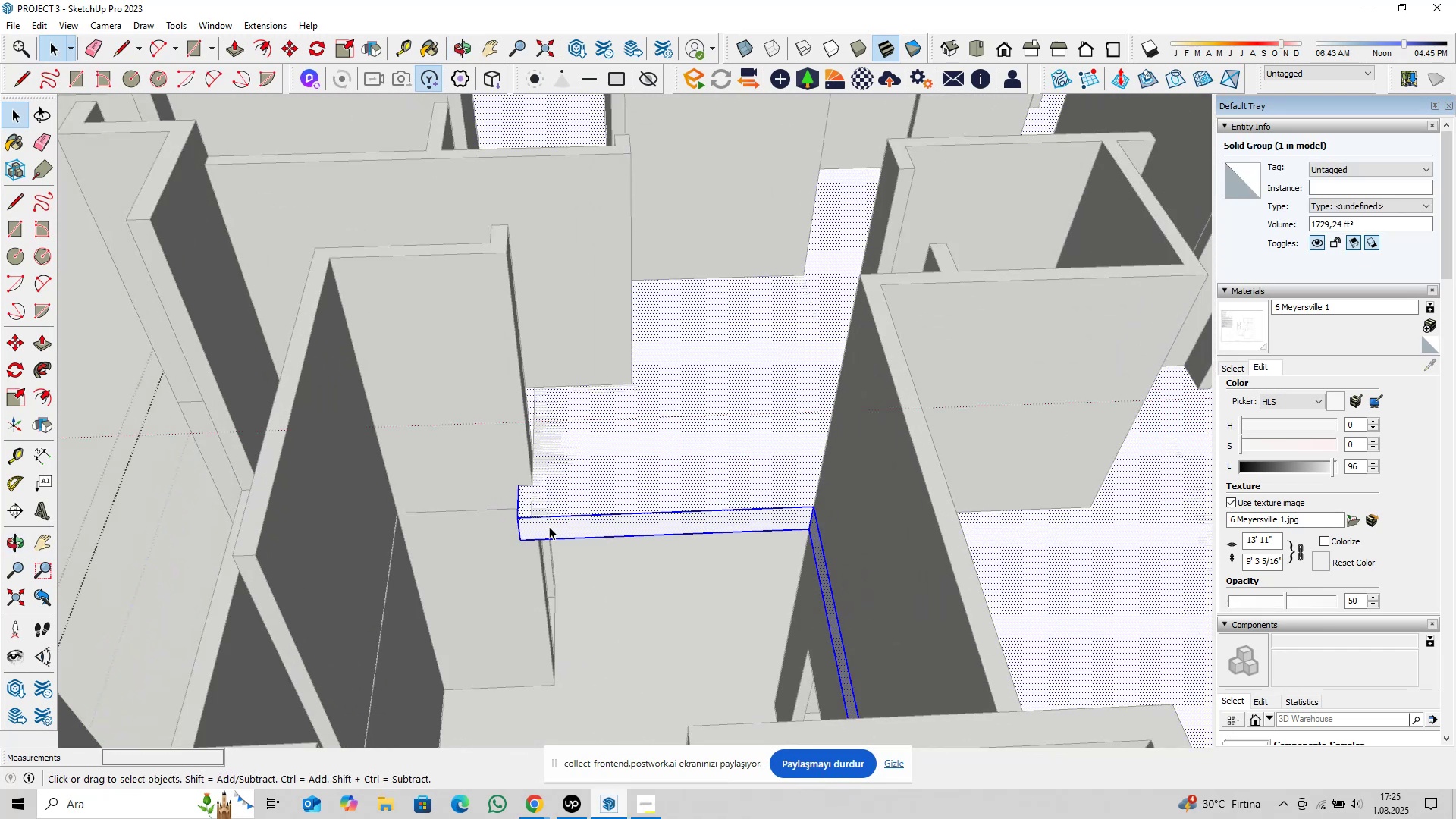 
triple_click([549, 526])
 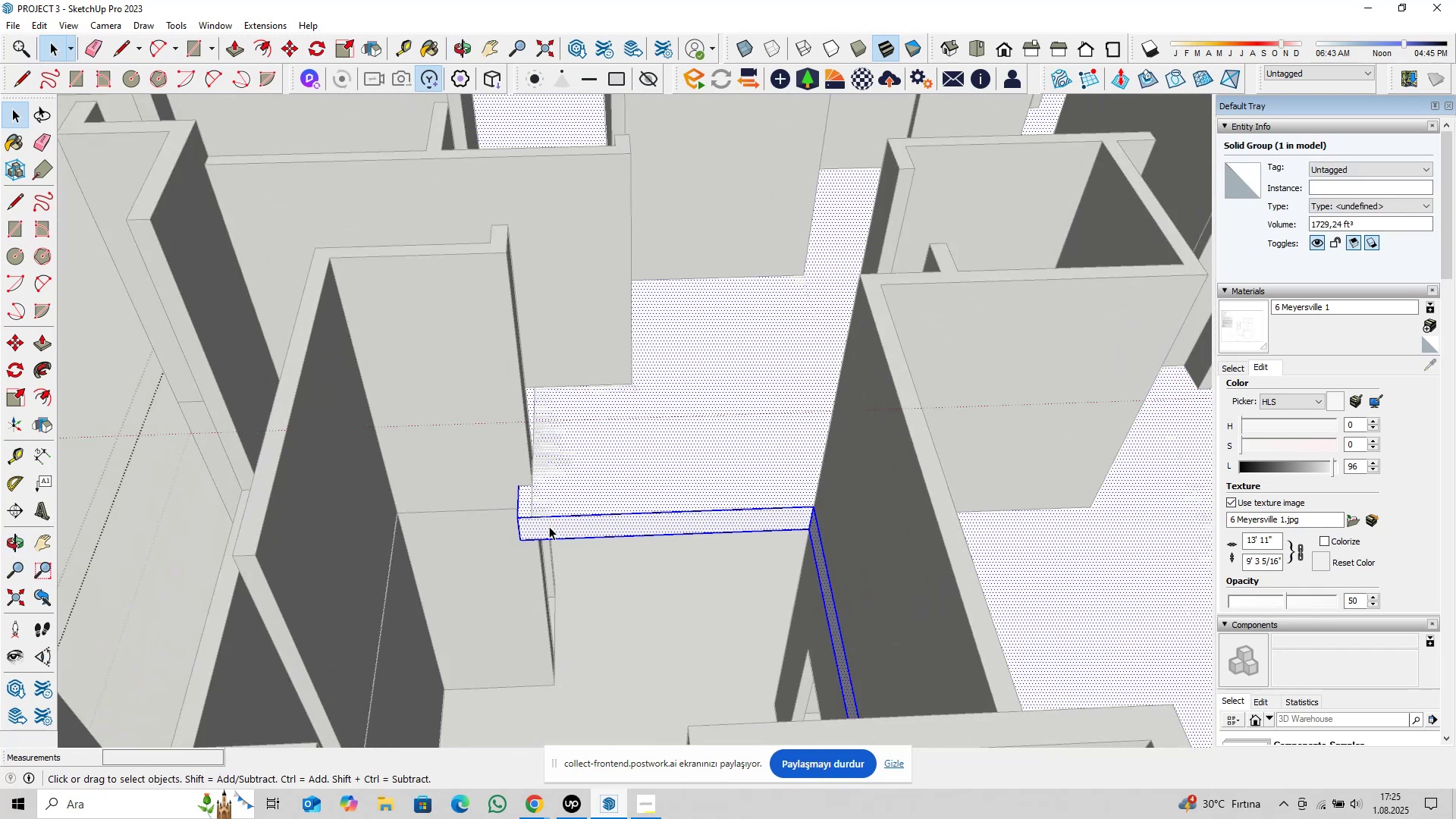 
triple_click([549, 526])
 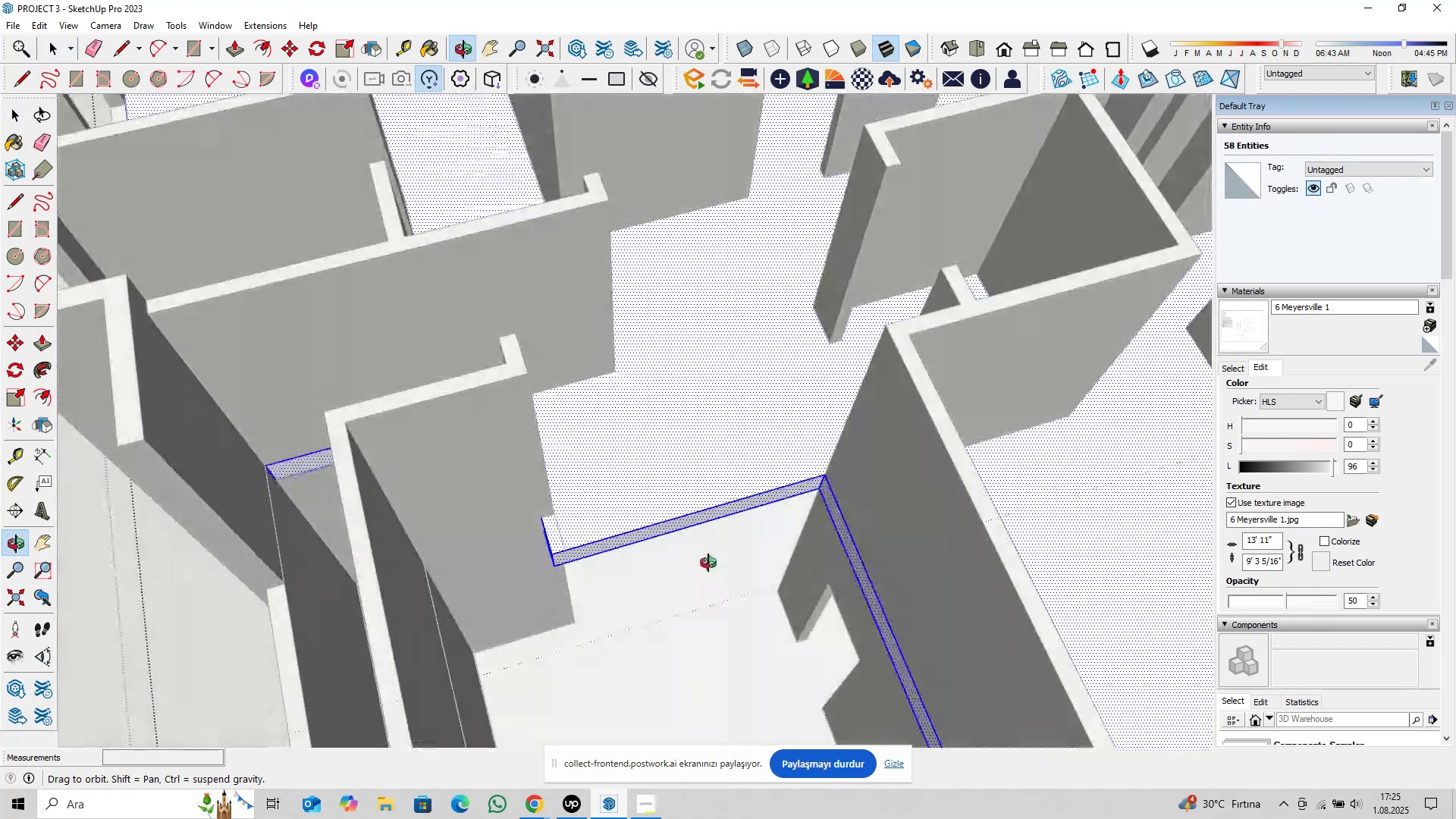 
scroll: coordinate [606, 452], scroll_direction: down, amount: 7.0
 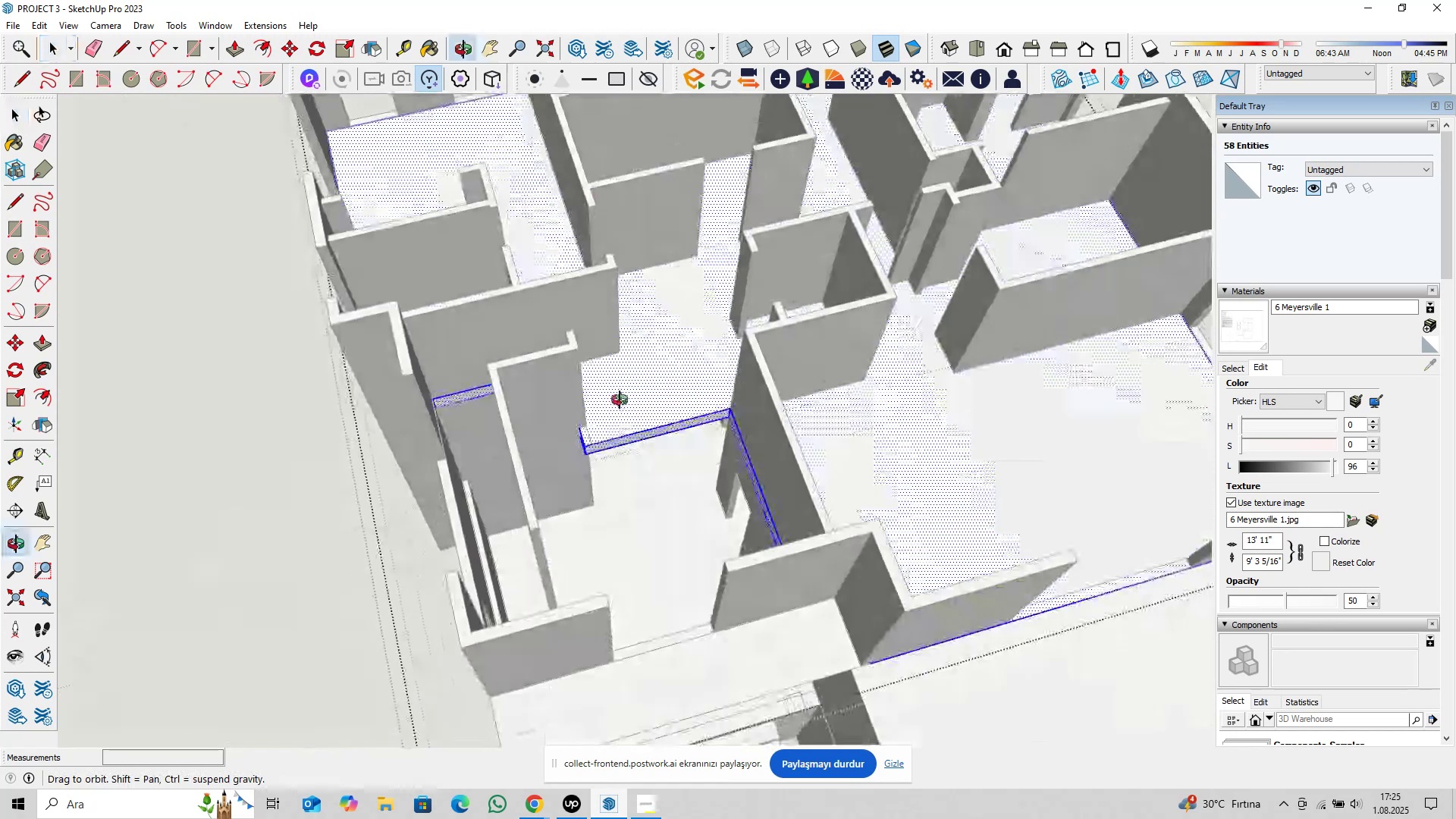 
key(Escape)
 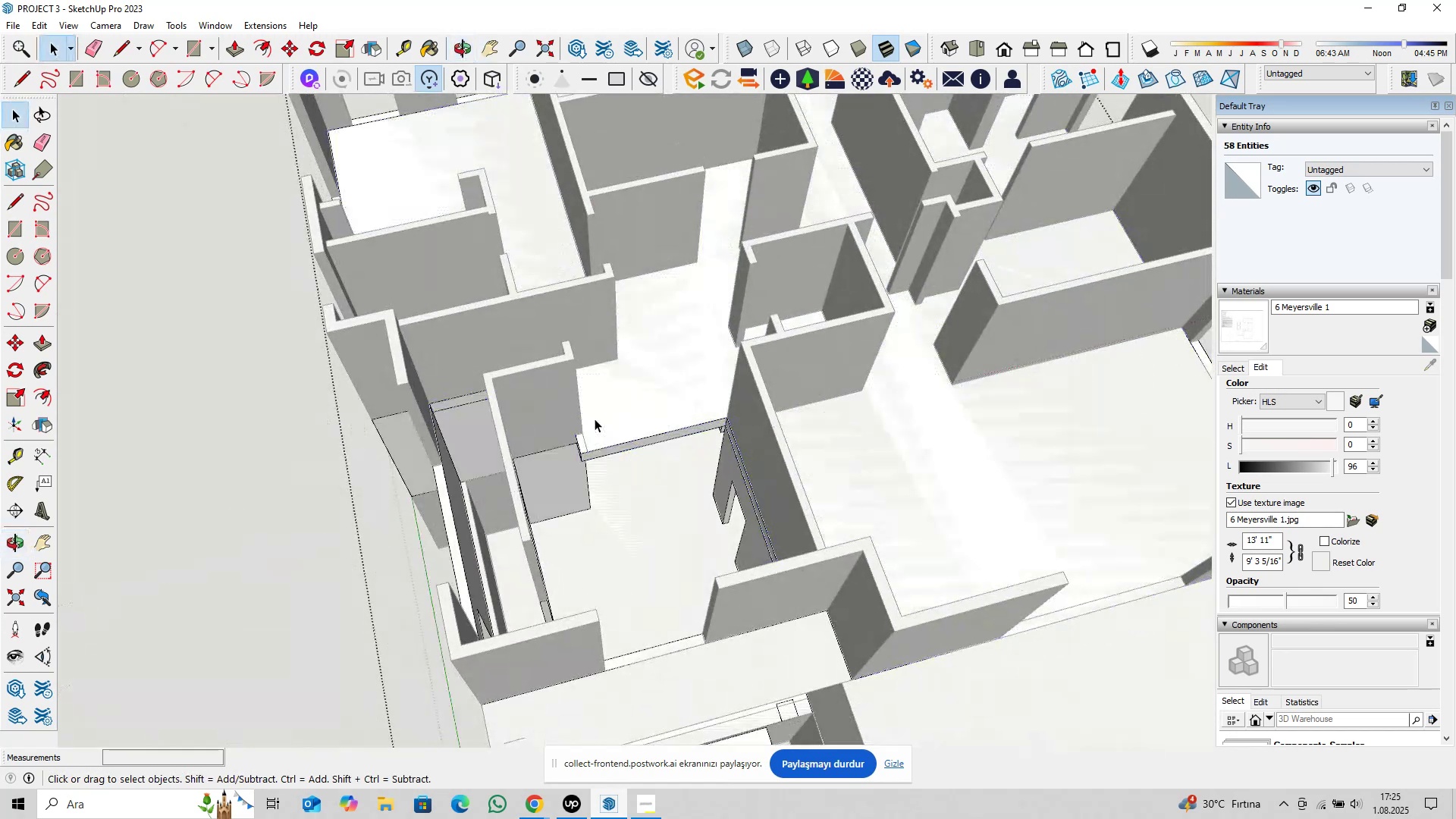 
key(Escape)
 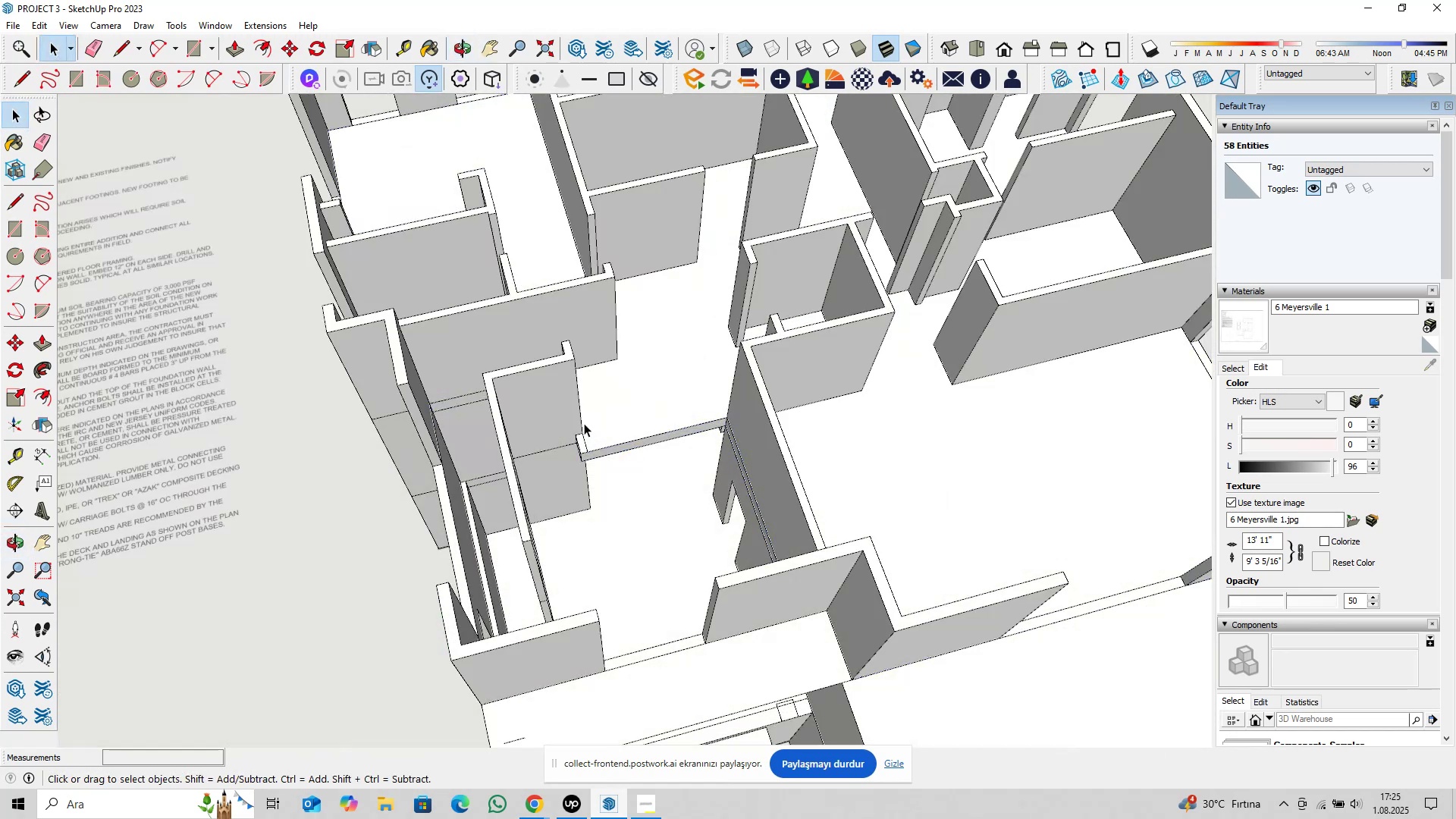 
key(Escape)
 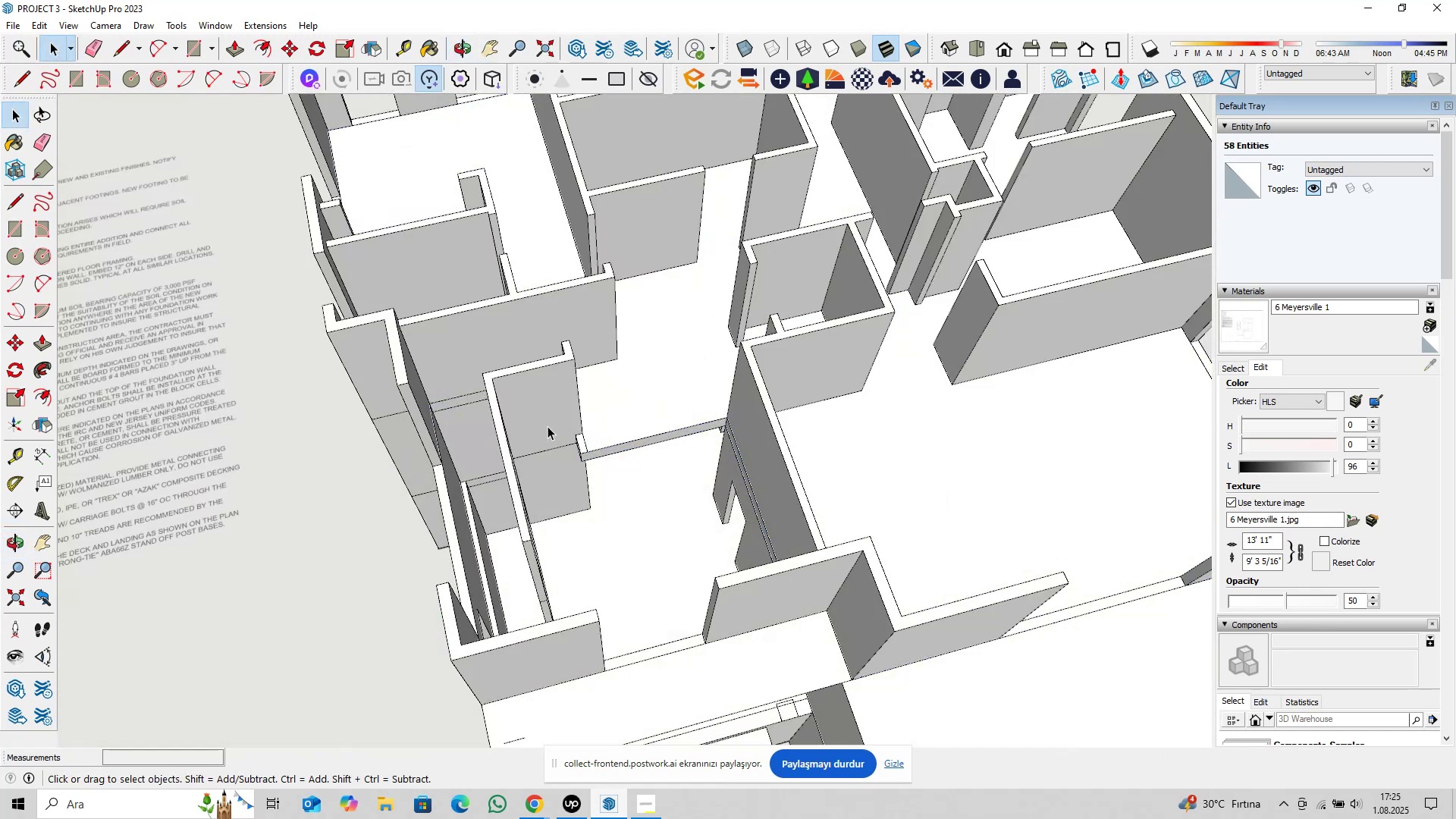 
key(Escape)
 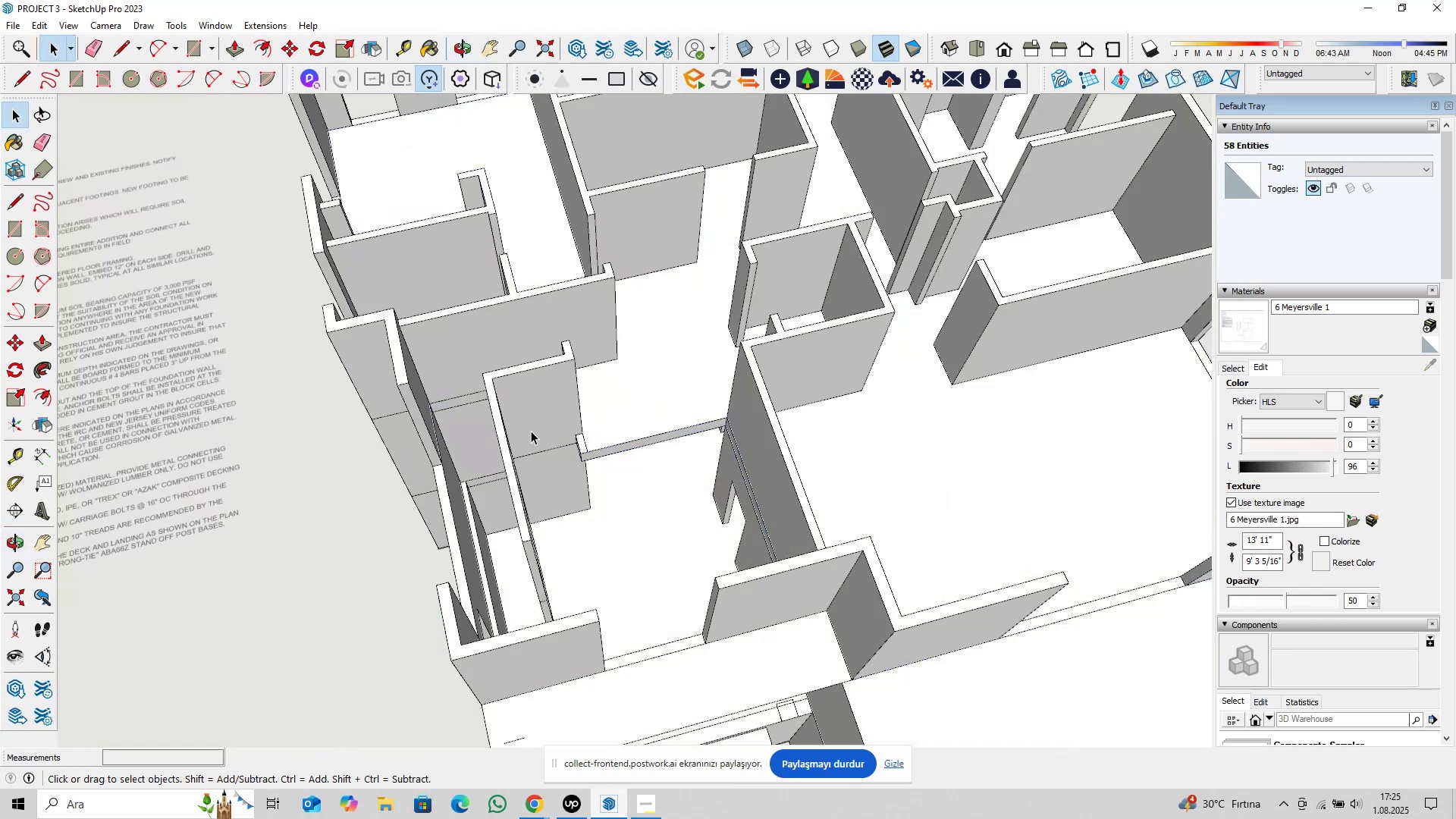 
key(Escape)
 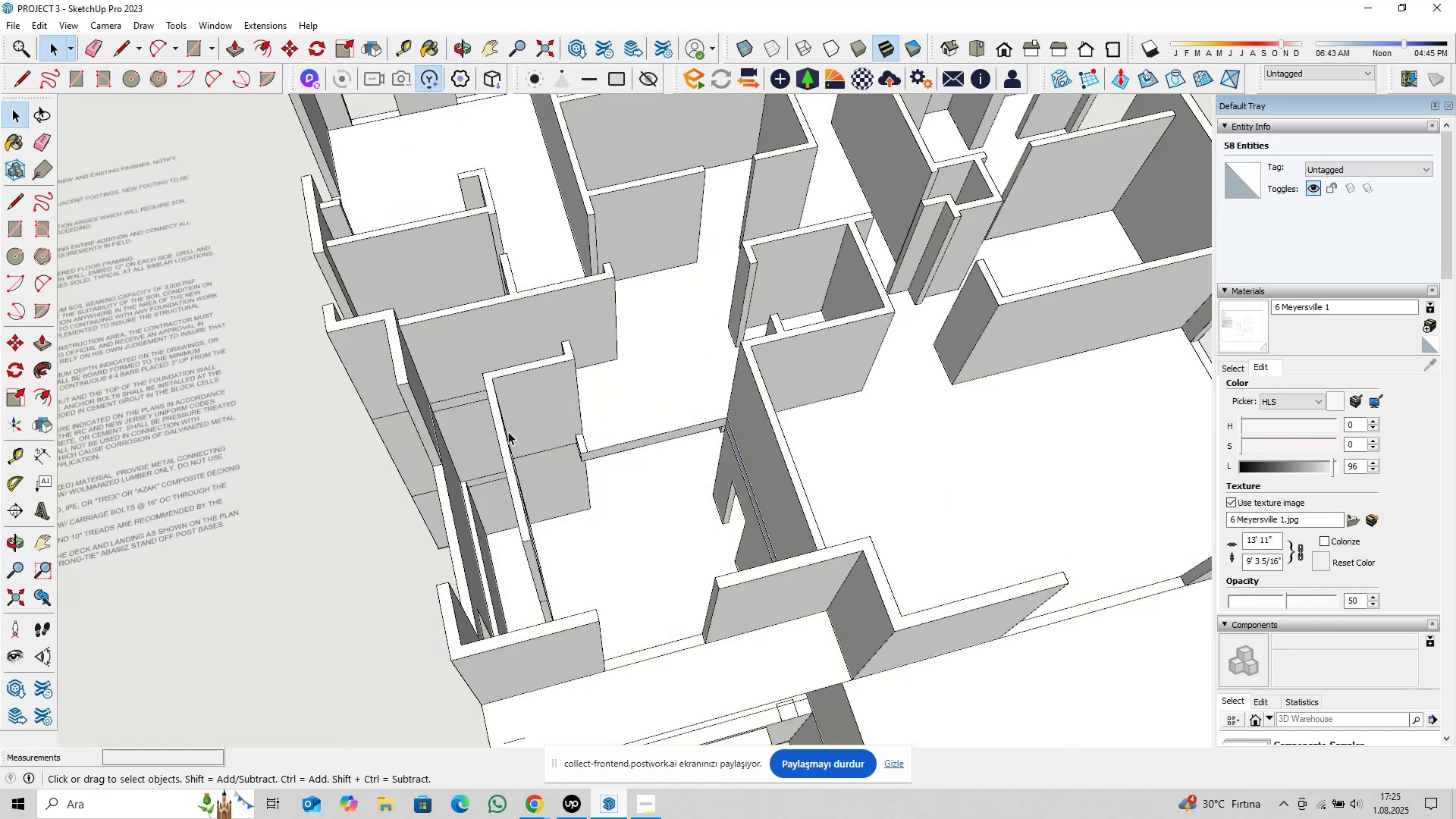 
scroll: coordinate [581, 412], scroll_direction: down, amount: 18.0
 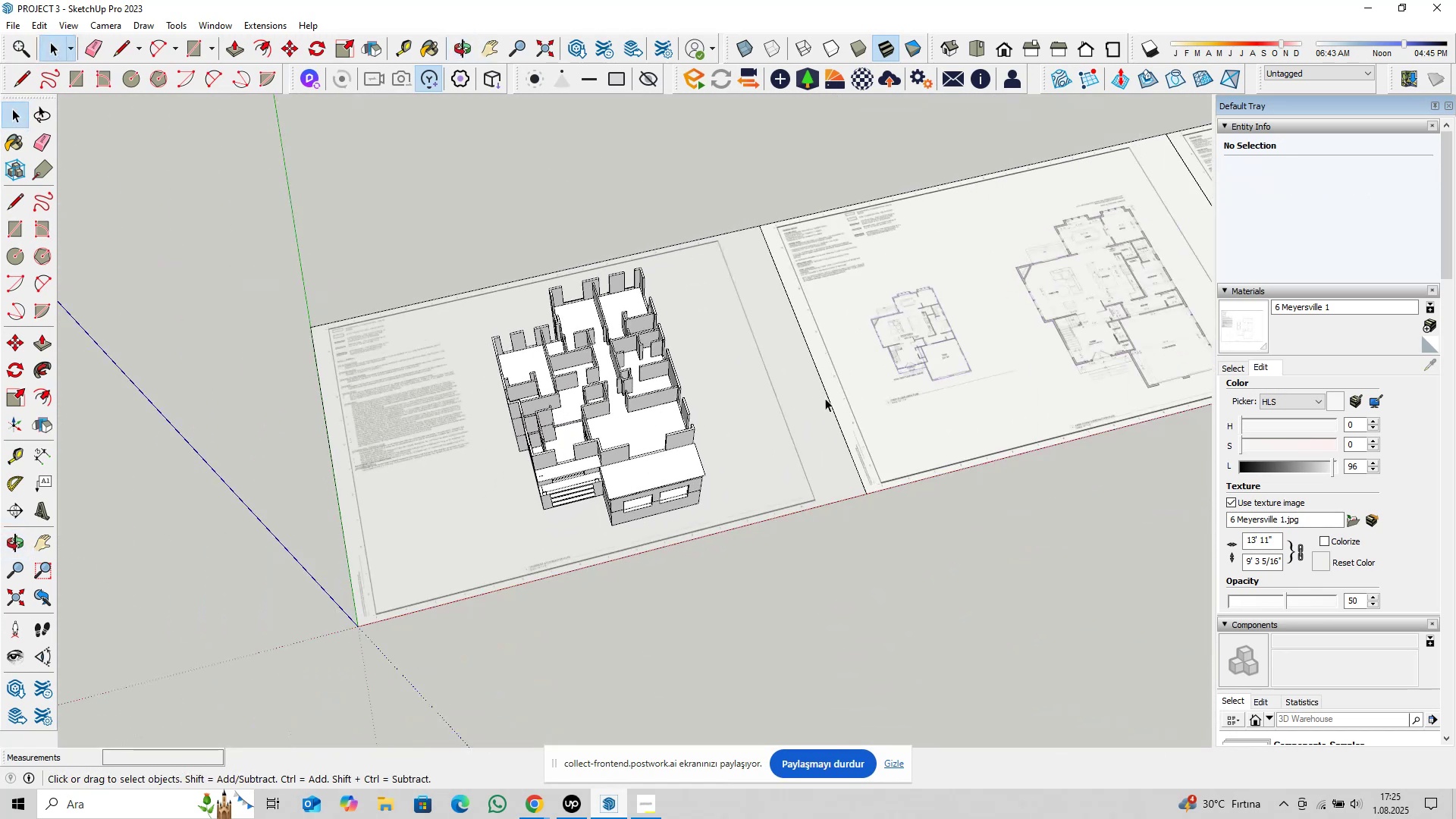 
hold_key(key=ShiftLeft, duration=0.35)
 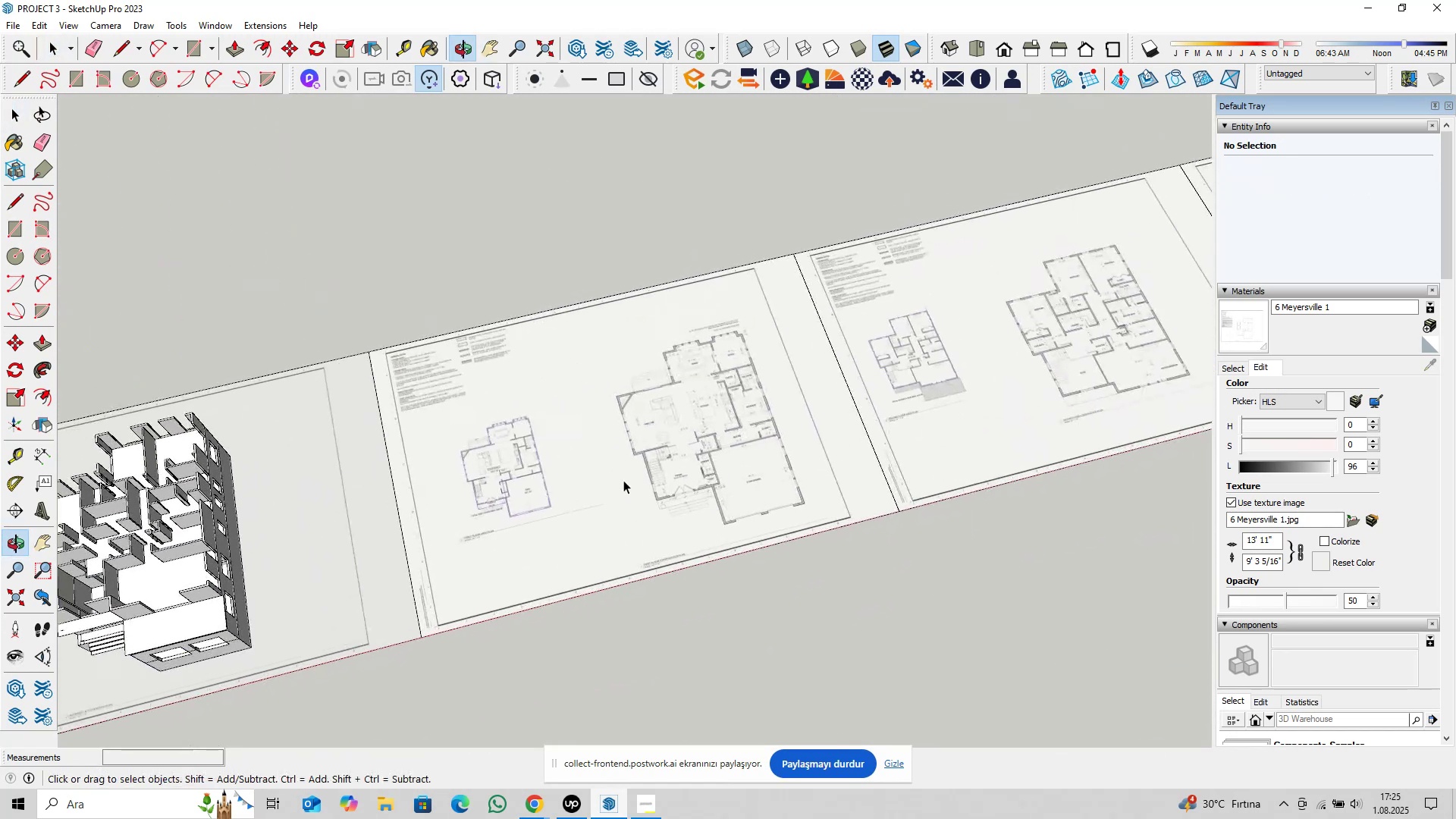 
hold_key(key=ShiftLeft, duration=0.33)
 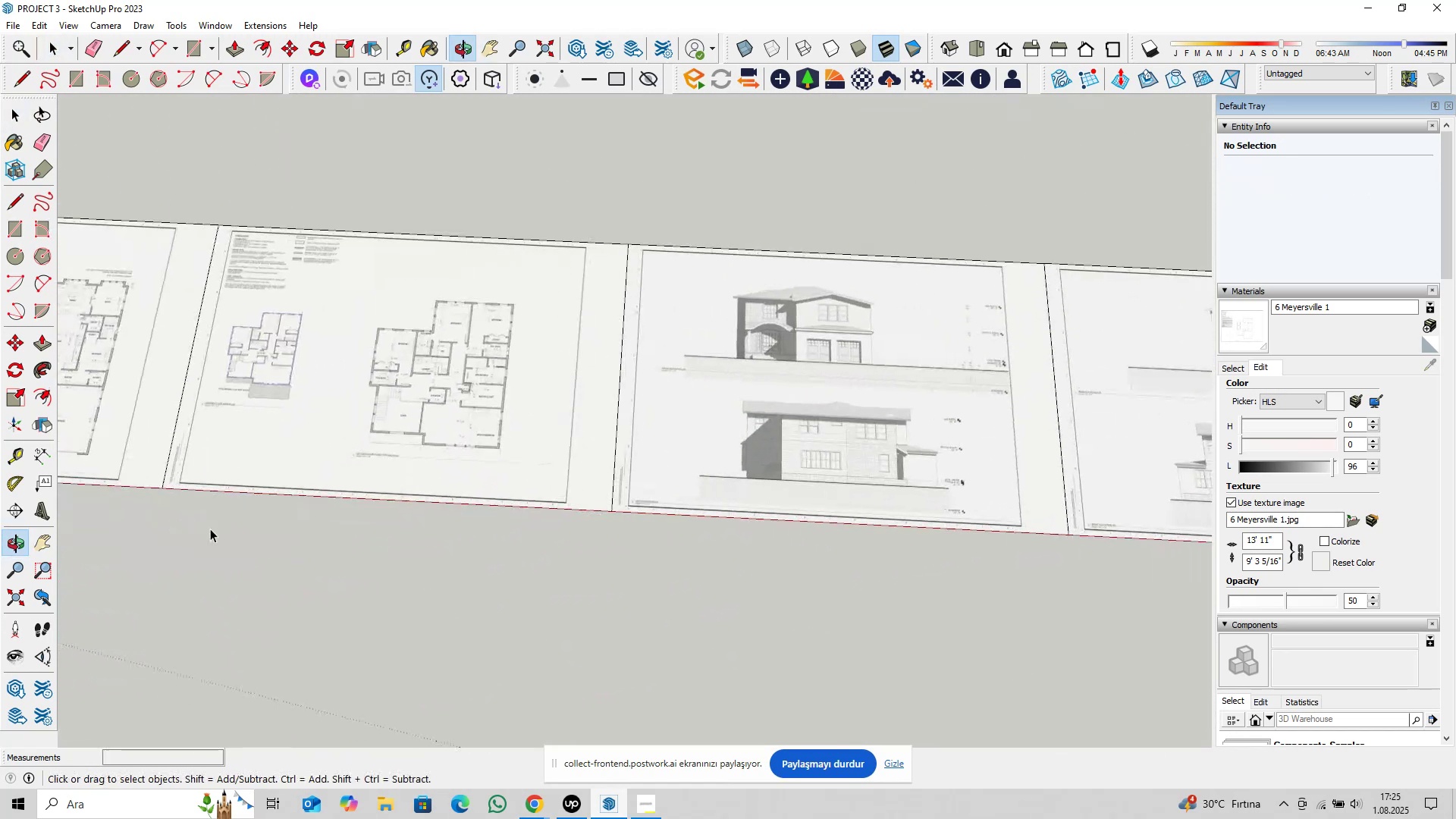 
key(Shift+ShiftLeft)
 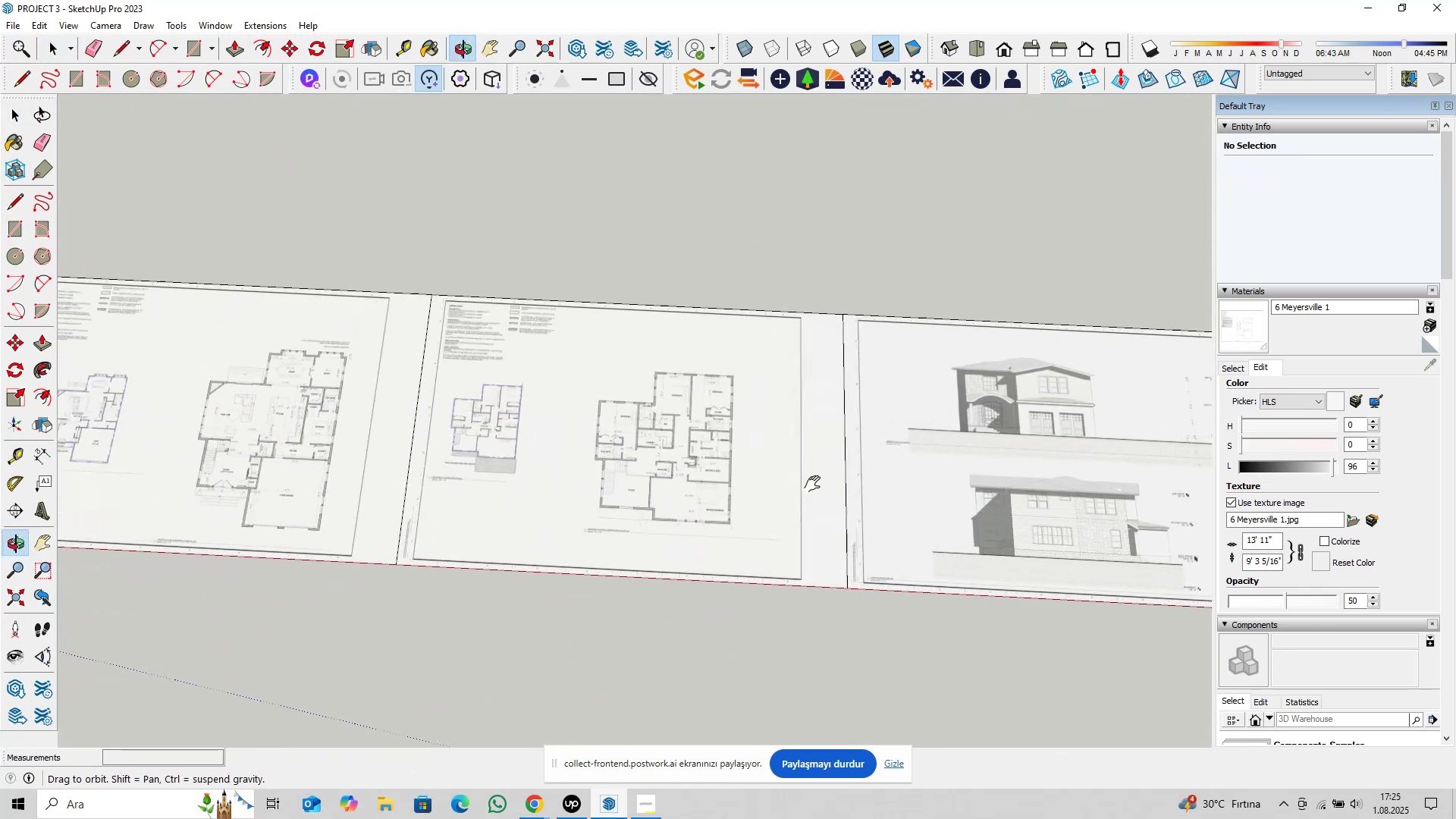 
scroll: coordinate [520, 467], scroll_direction: up, amount: 24.0
 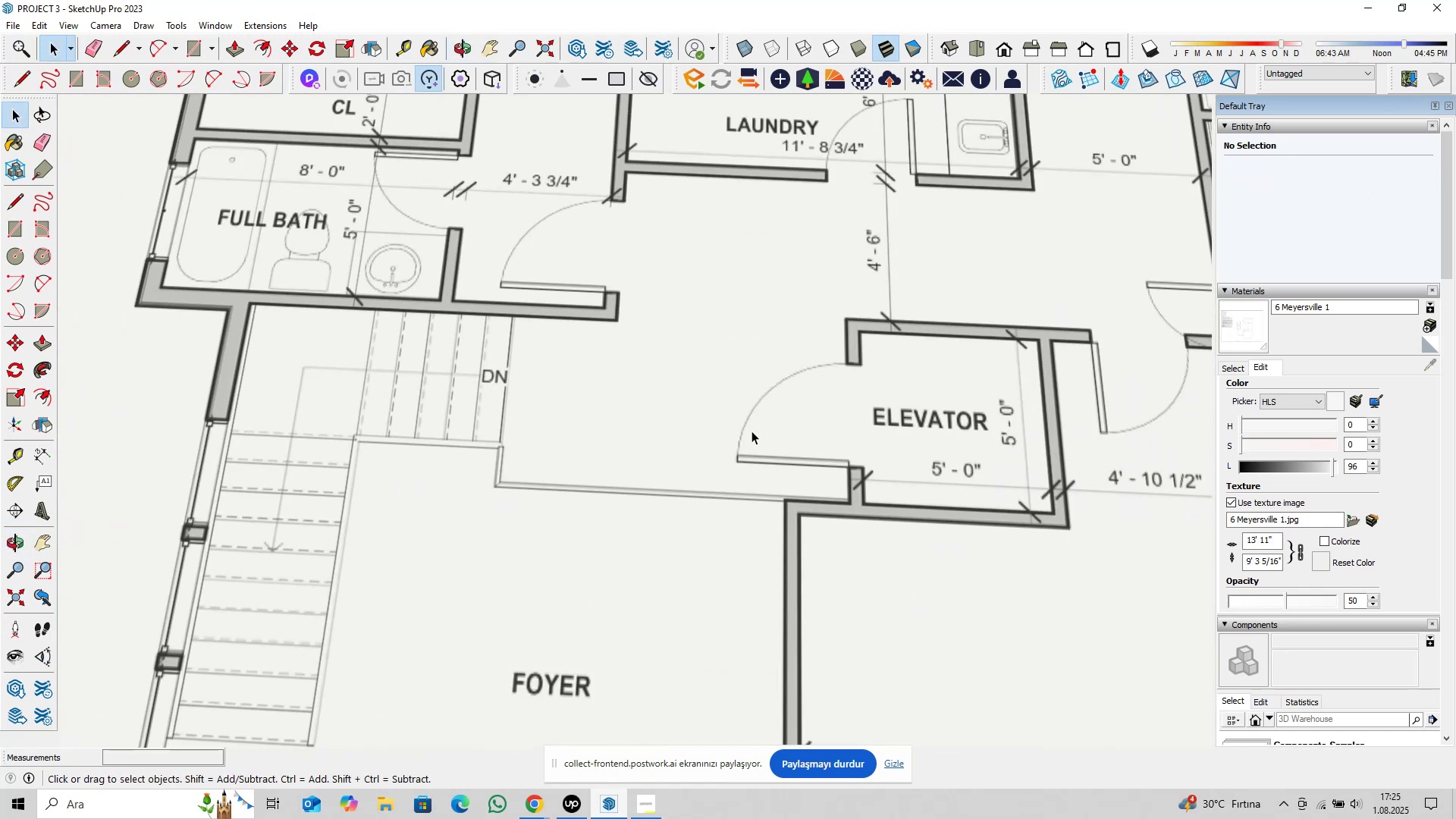 
scroll: coordinate [876, 451], scroll_direction: down, amount: 24.0
 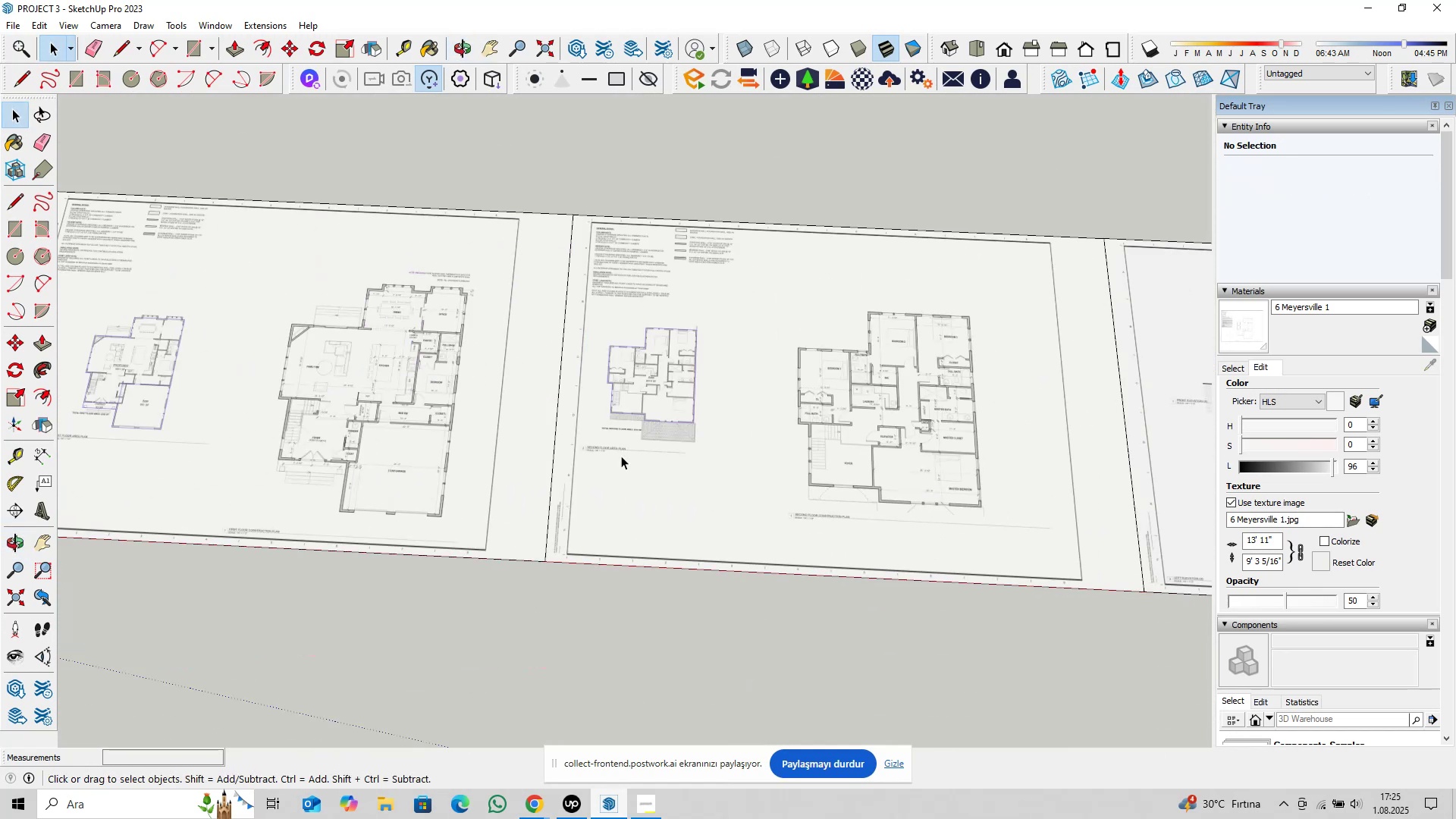 
hold_key(key=ShiftLeft, duration=0.6)
 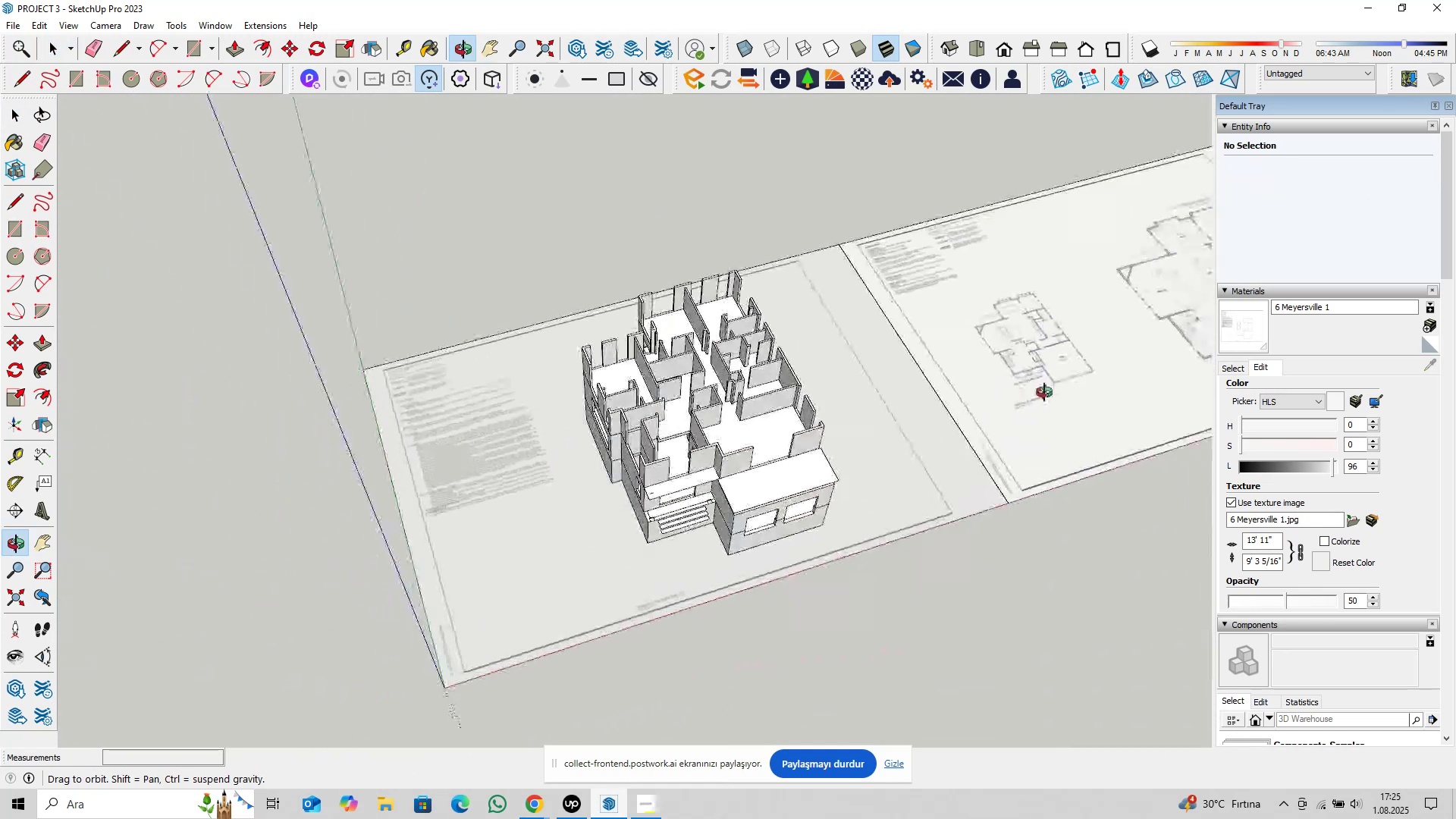 
scroll: coordinate [747, 390], scroll_direction: up, amount: 19.0
 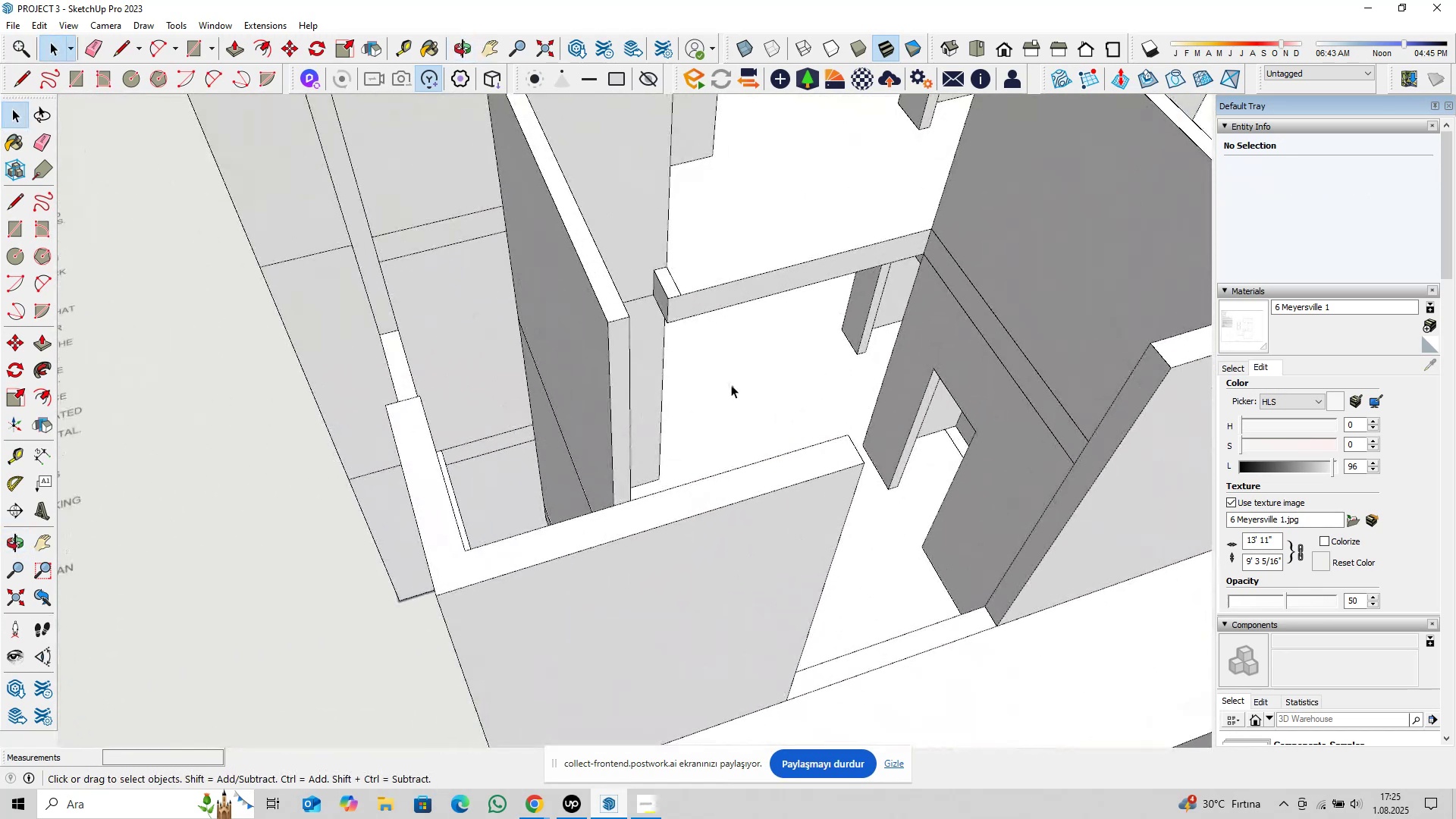 
hold_key(key=ShiftLeft, duration=0.32)
 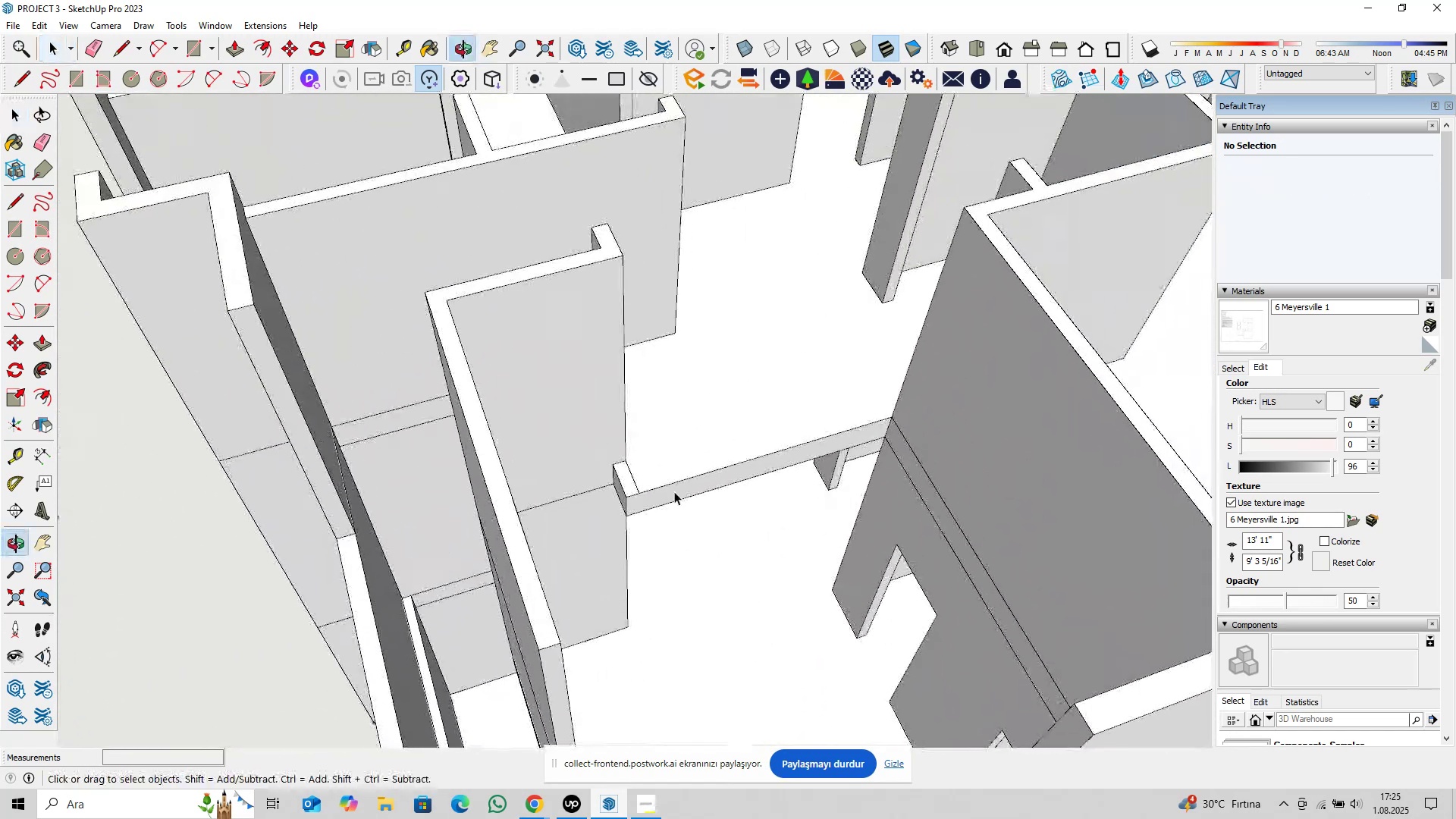 
scroll: coordinate [657, 489], scroll_direction: up, amount: 1.0
 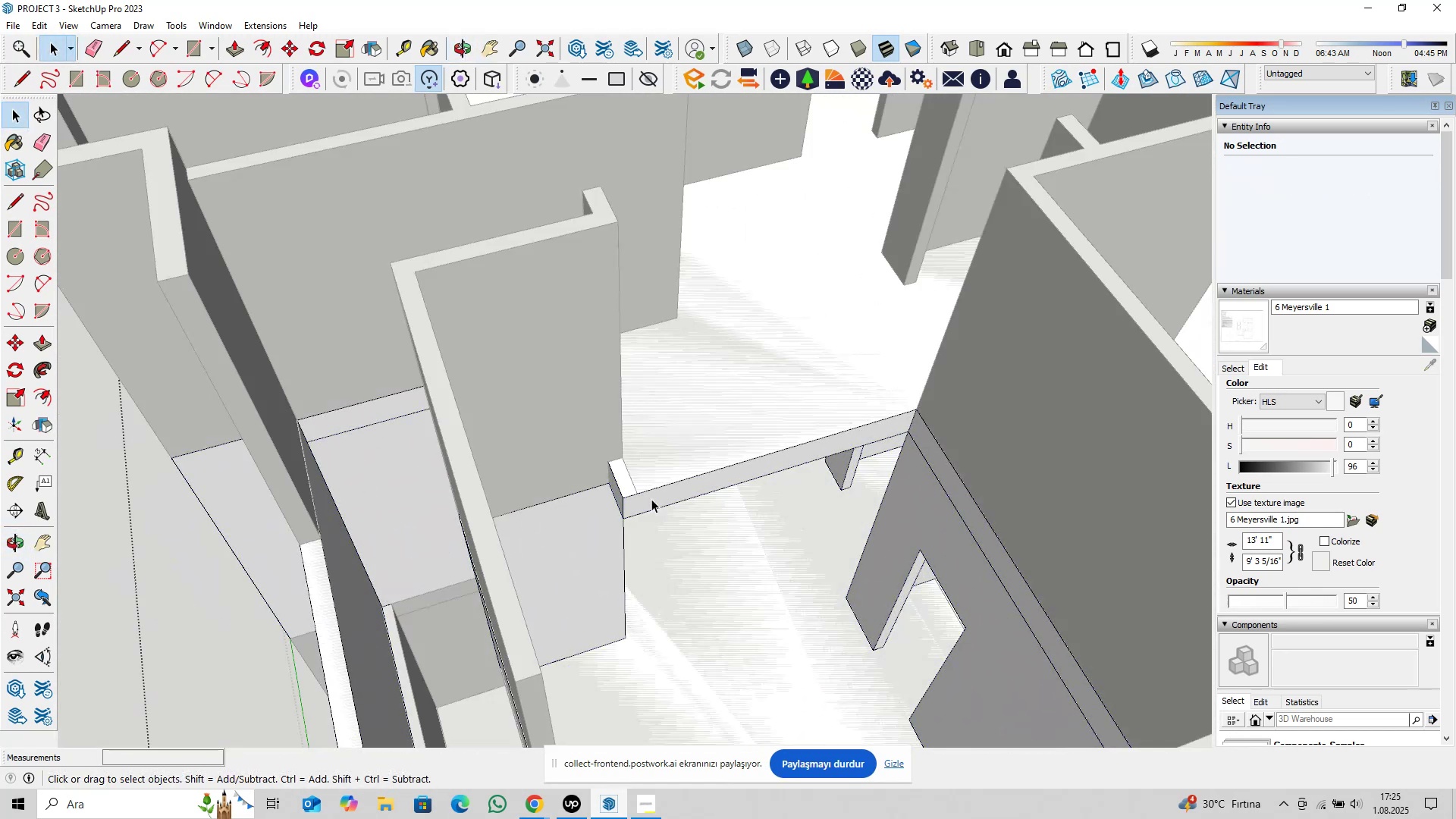 
double_click([651, 499])
 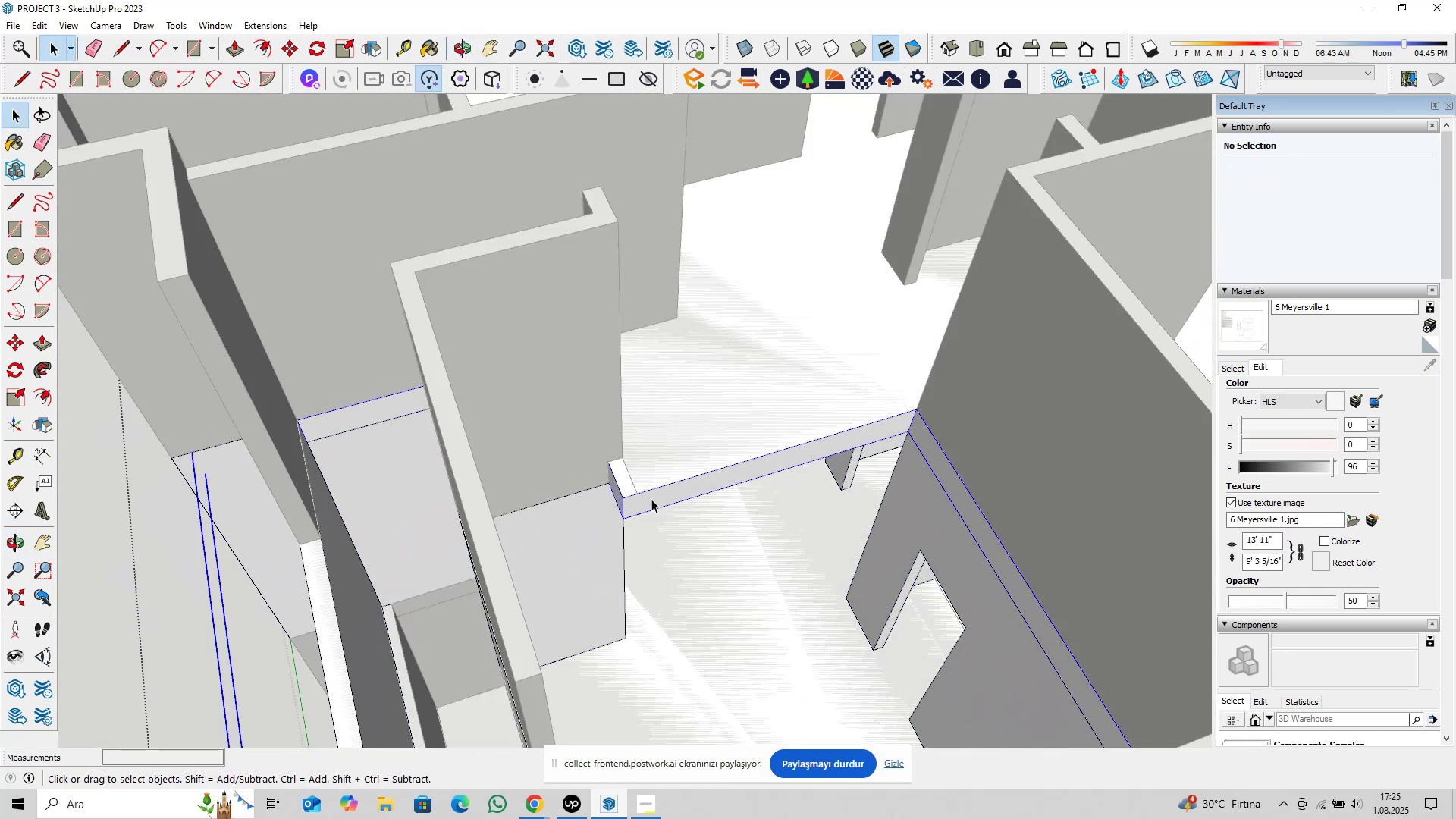 
triple_click([651, 499])
 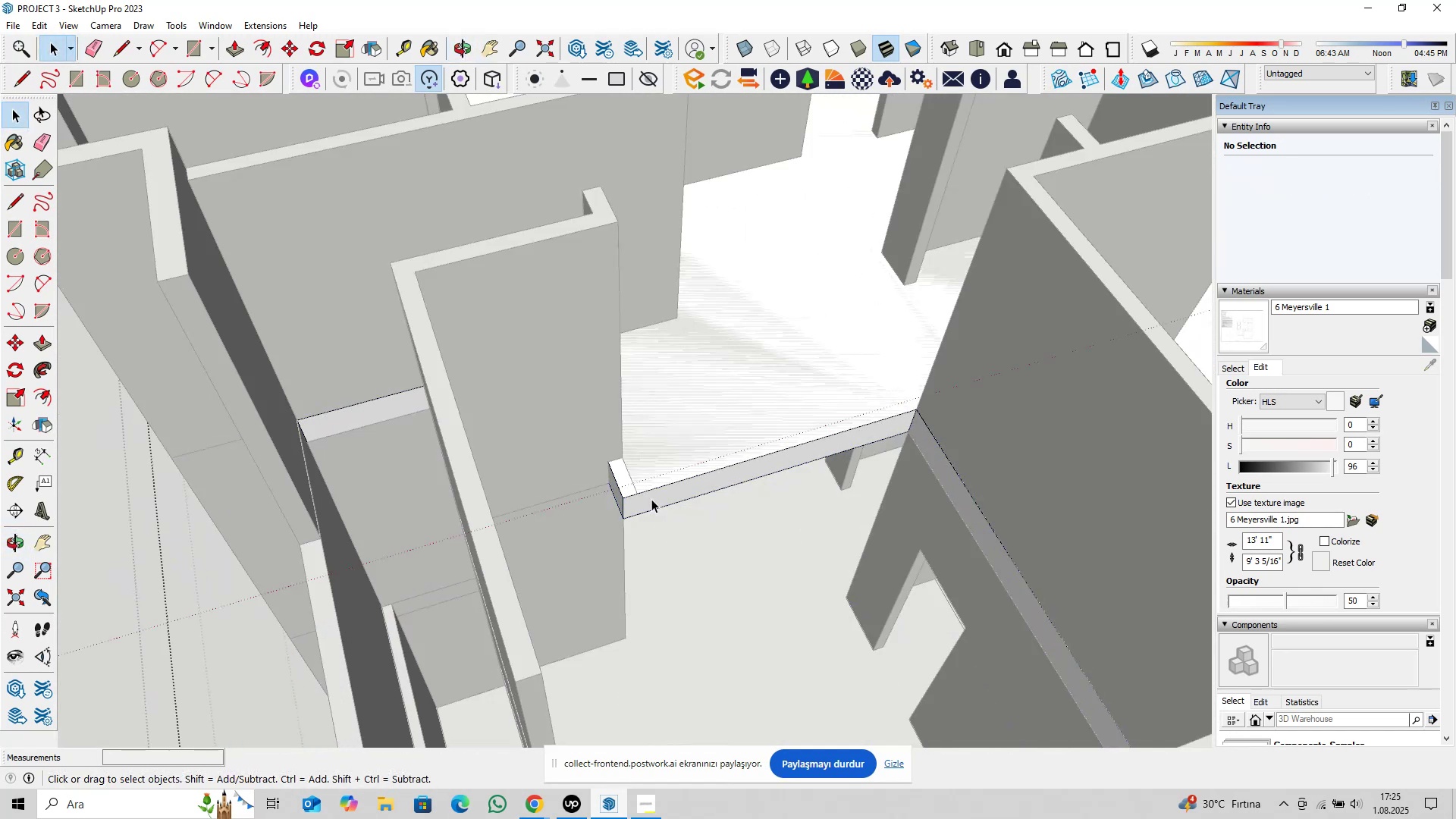 
triple_click([651, 499])
 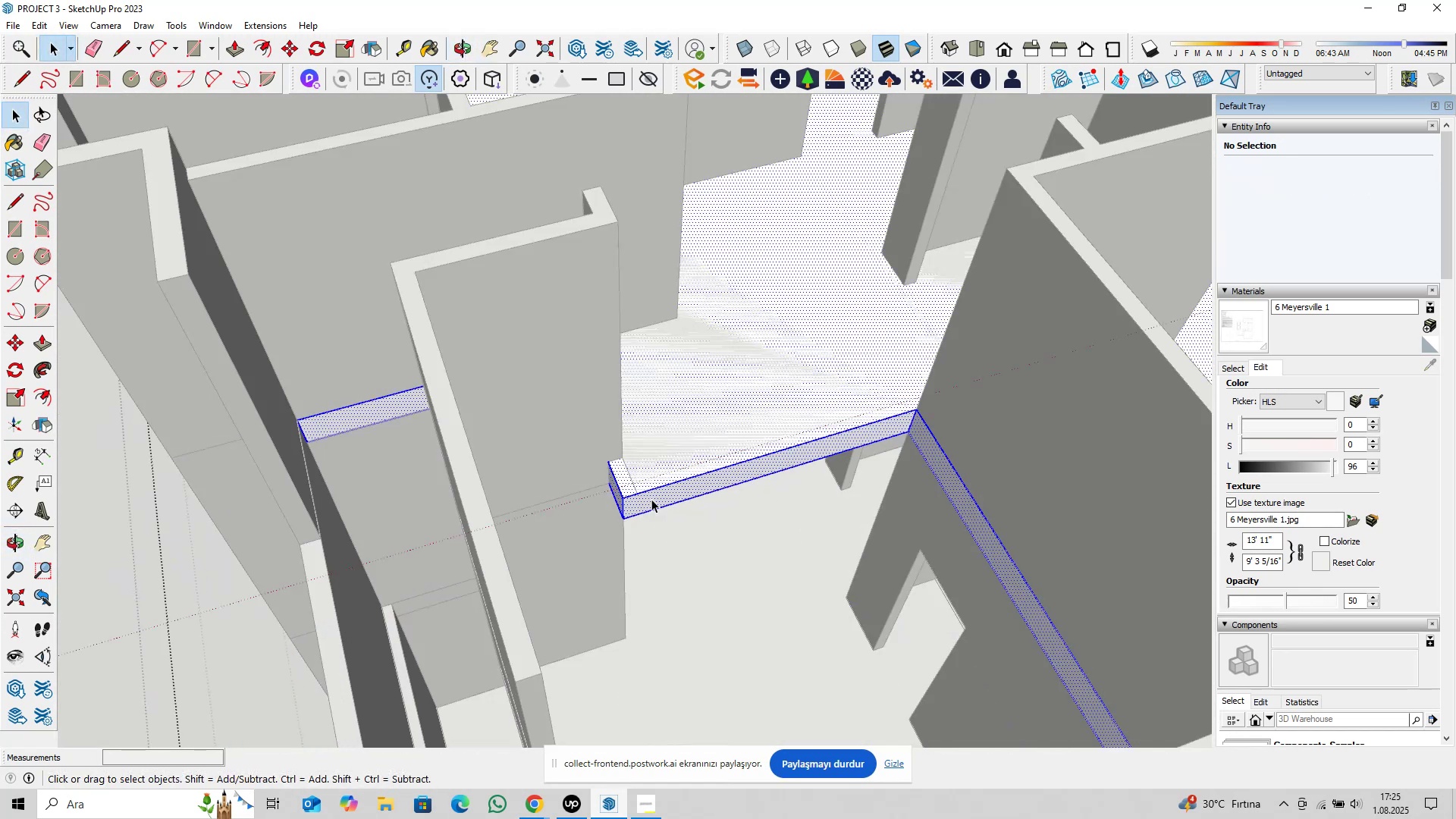 
triple_click([651, 499])
 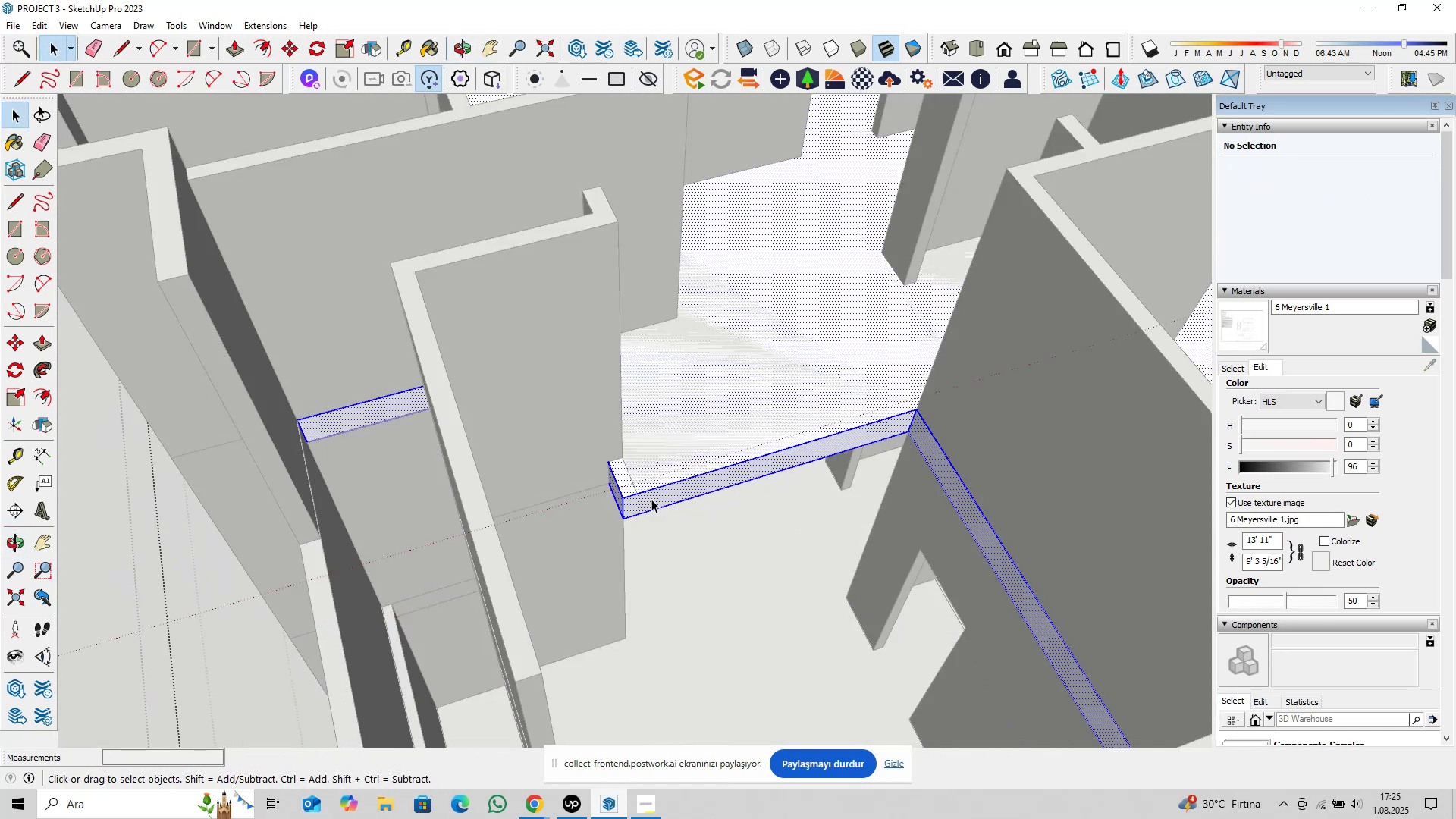 
triple_click([651, 499])
 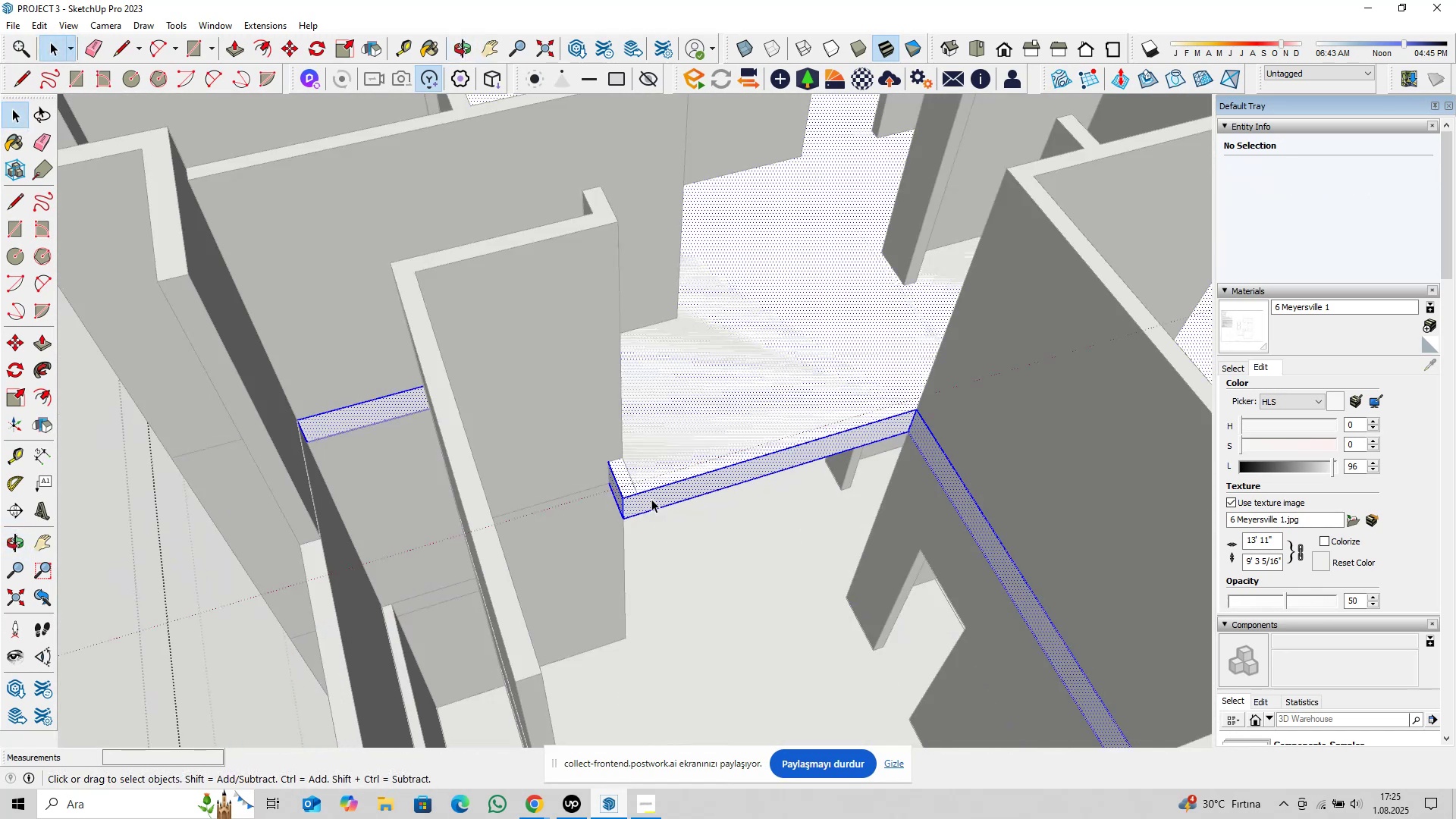 
triple_click([651, 499])
 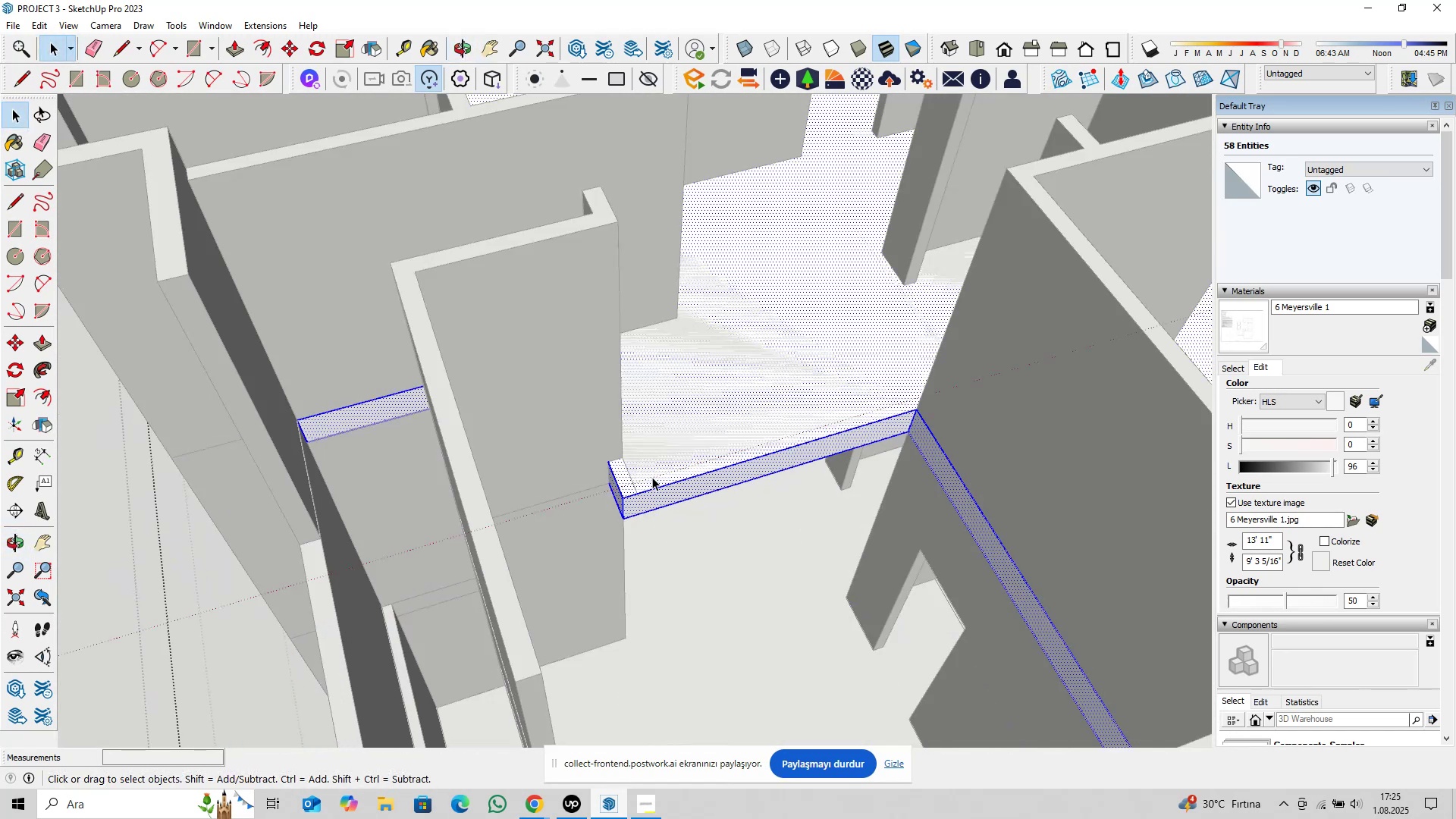 
scroll: coordinate [653, 470], scroll_direction: up, amount: 5.0
 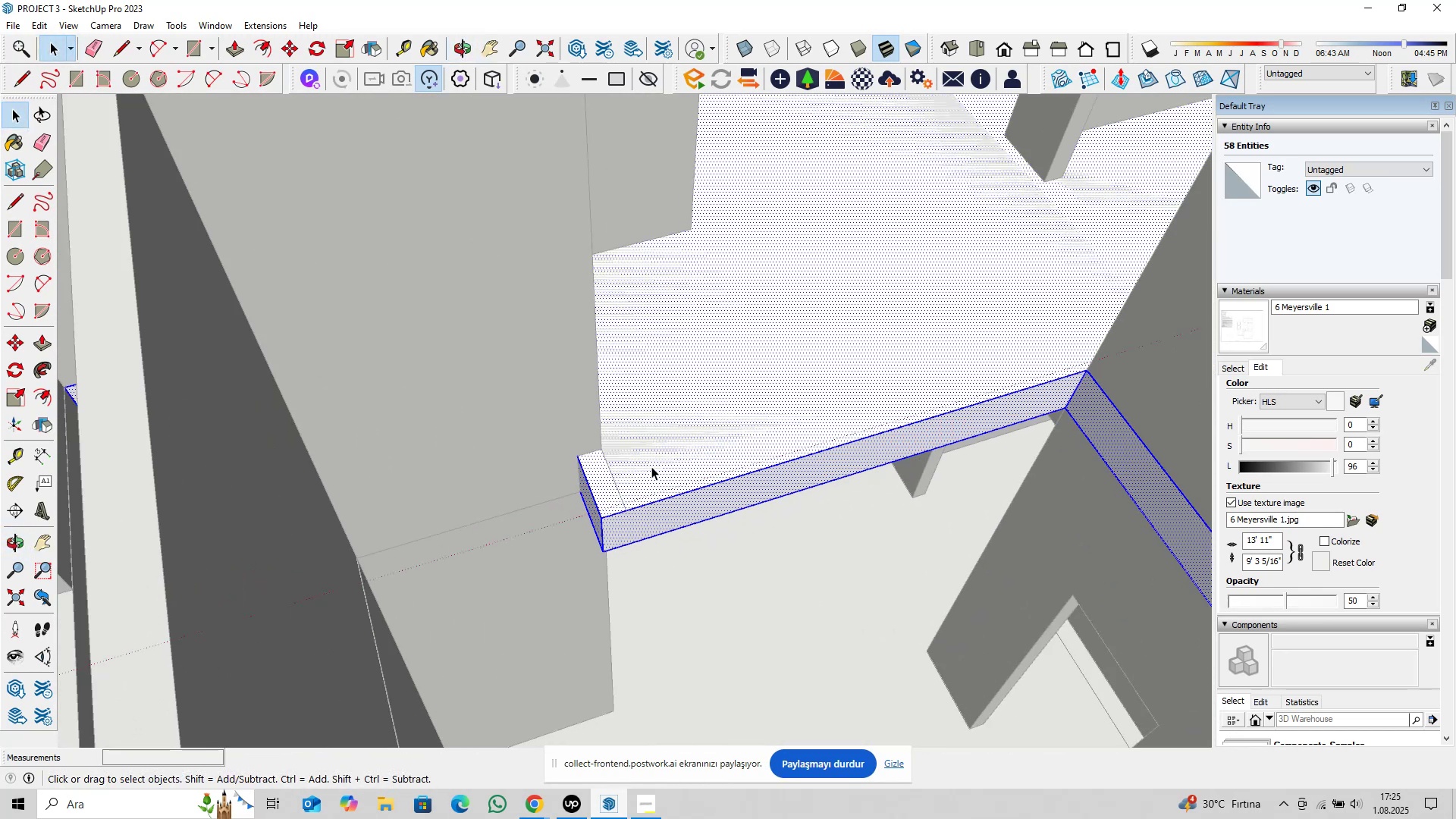 
key(Shift+ShiftLeft)
 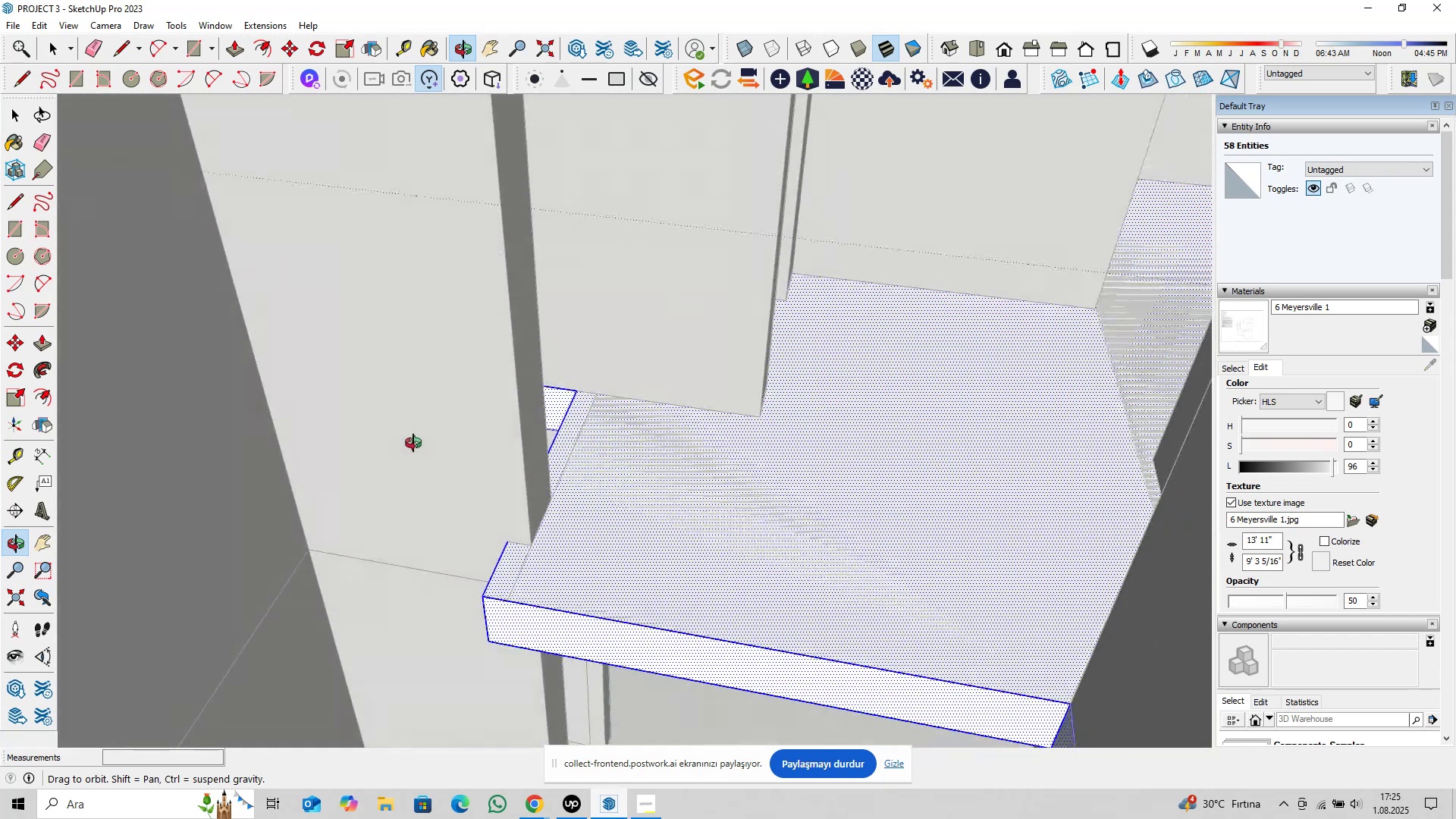 
hold_key(key=ShiftLeft, duration=0.34)
 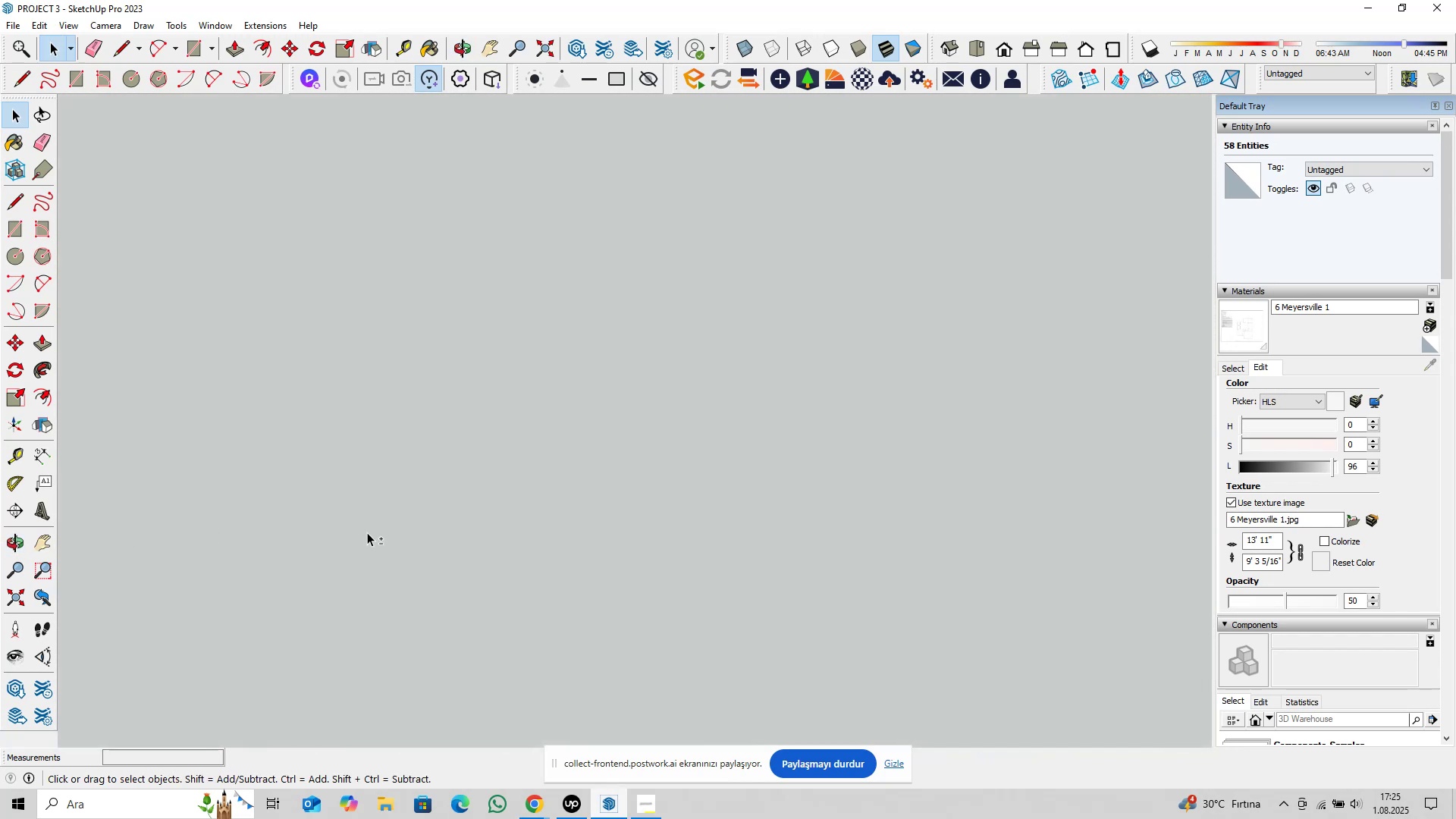 
scroll: coordinate [708, 514], scroll_direction: up, amount: 31.0
 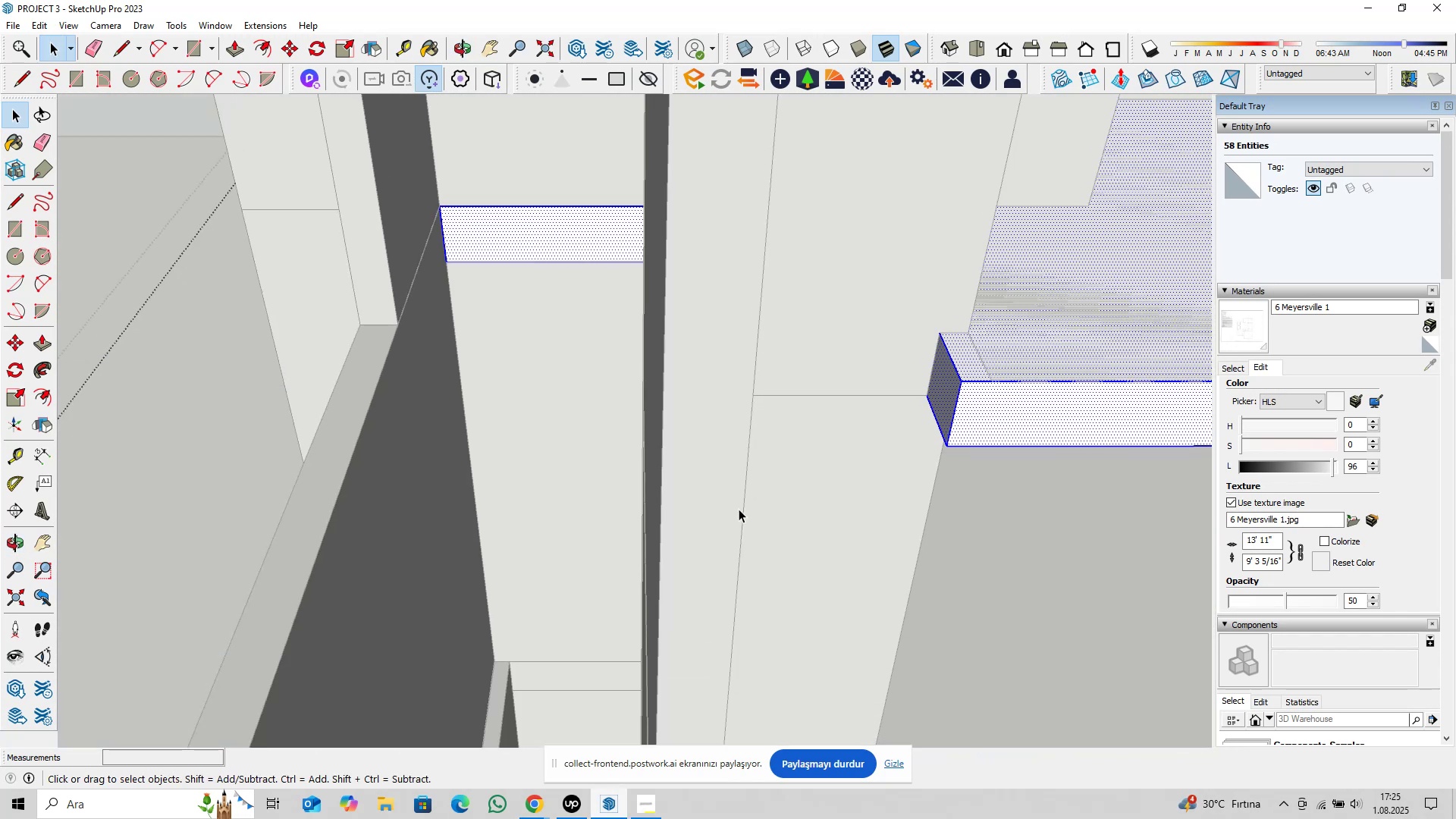 
hold_key(key=ShiftLeft, duration=0.36)
 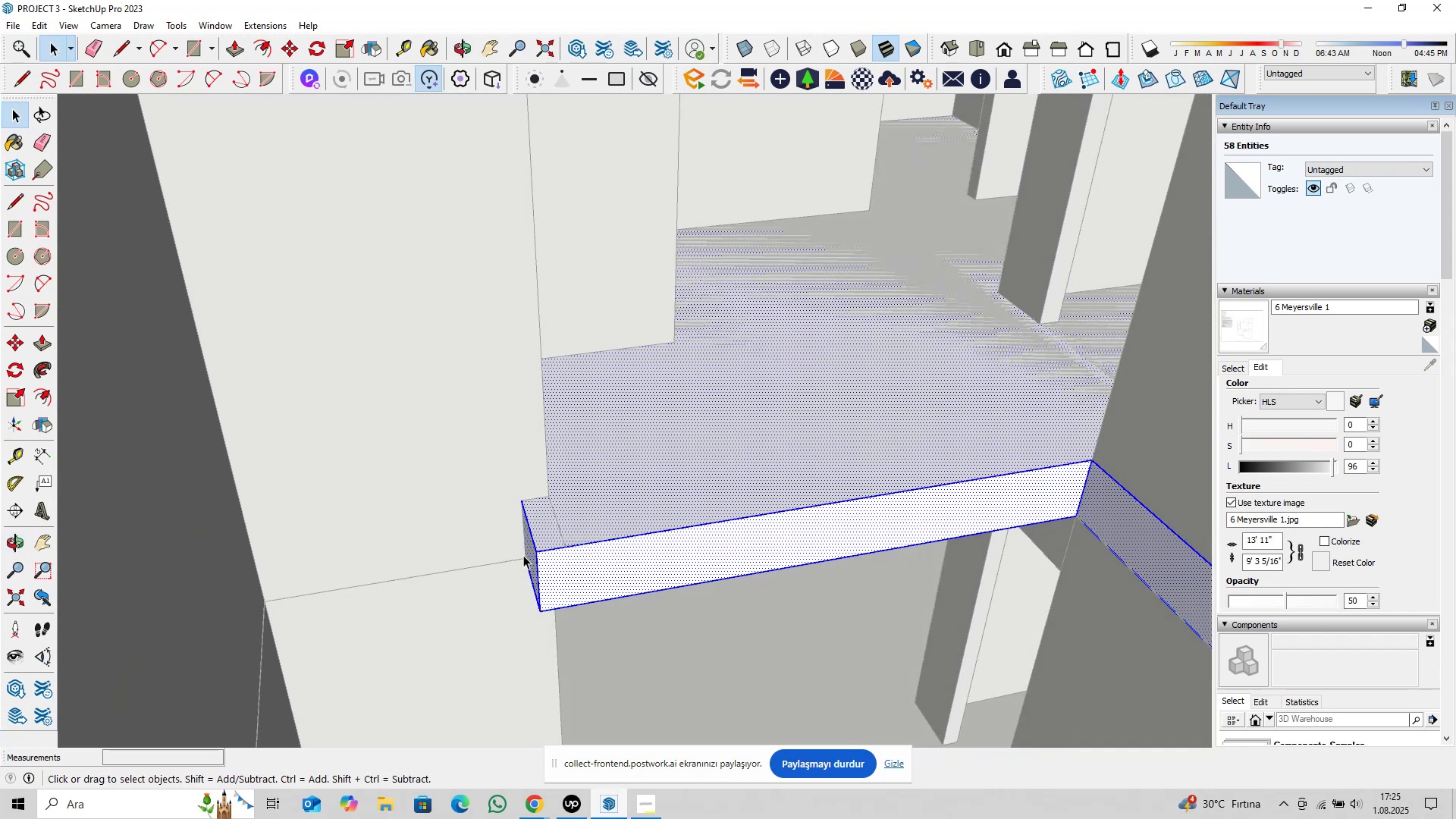 
left_click([532, 547])
 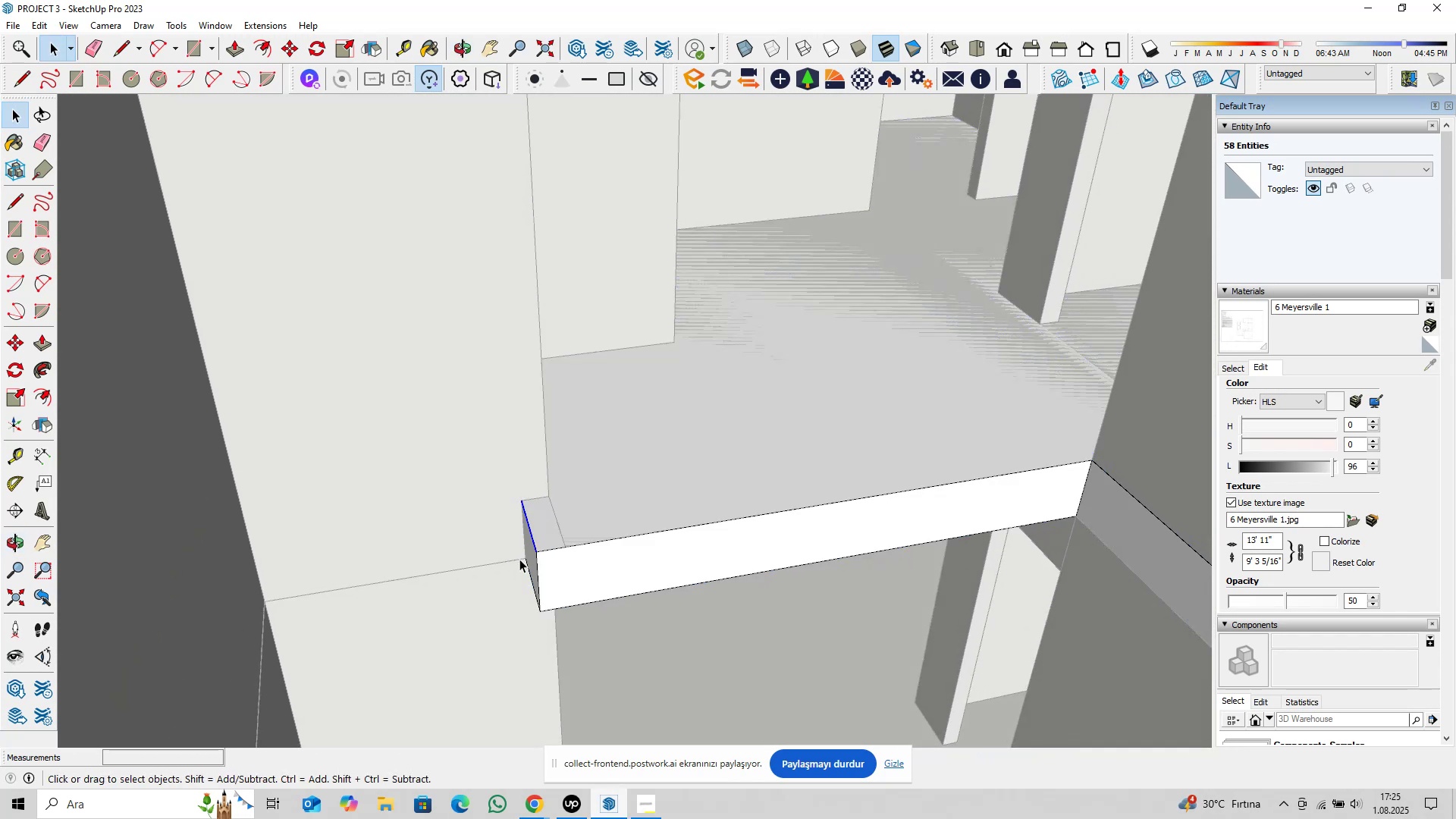 
scroll: coordinate [519, 560], scroll_direction: up, amount: 5.0
 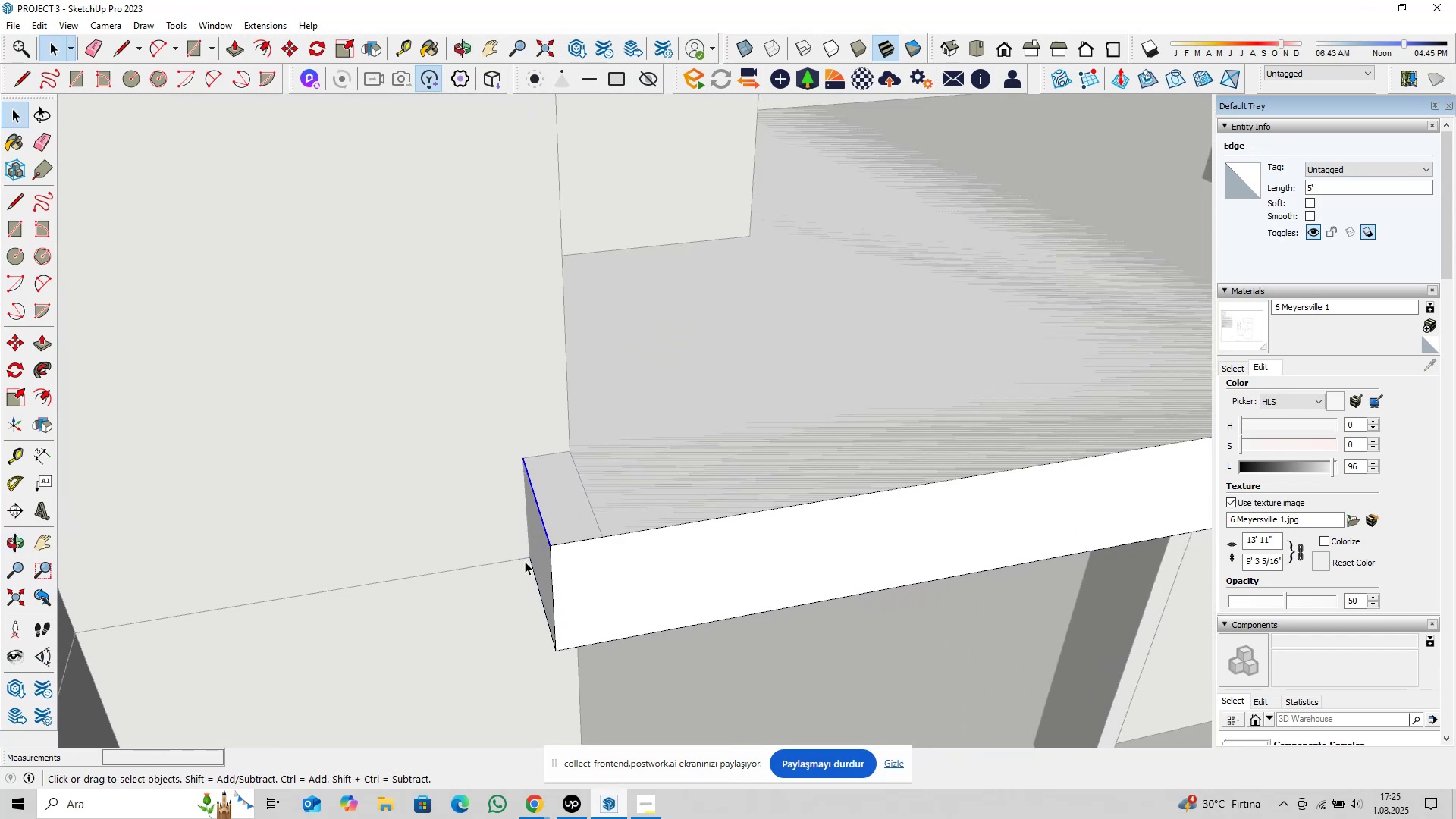 
key(P)
 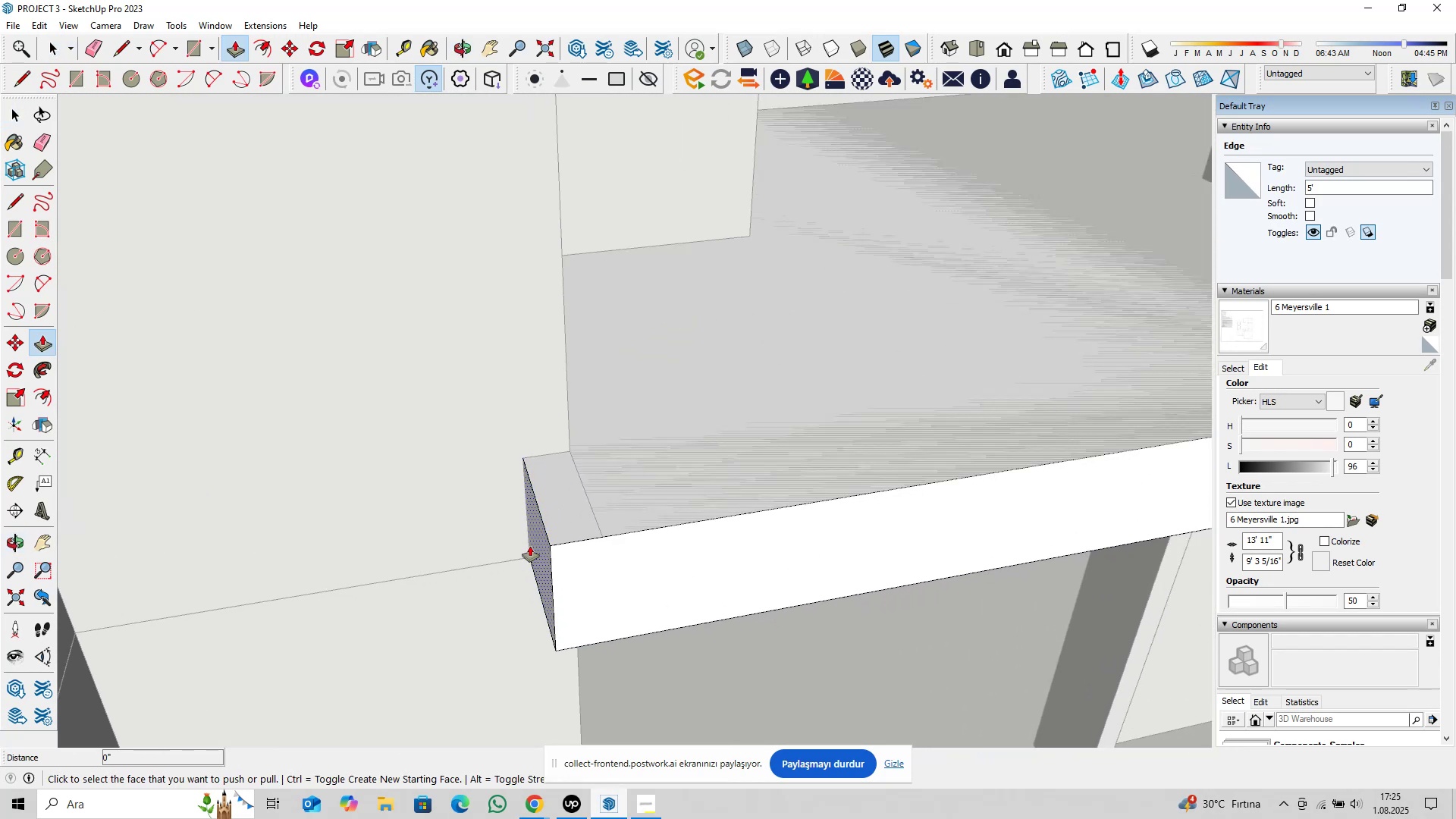 
left_click([532, 545])
 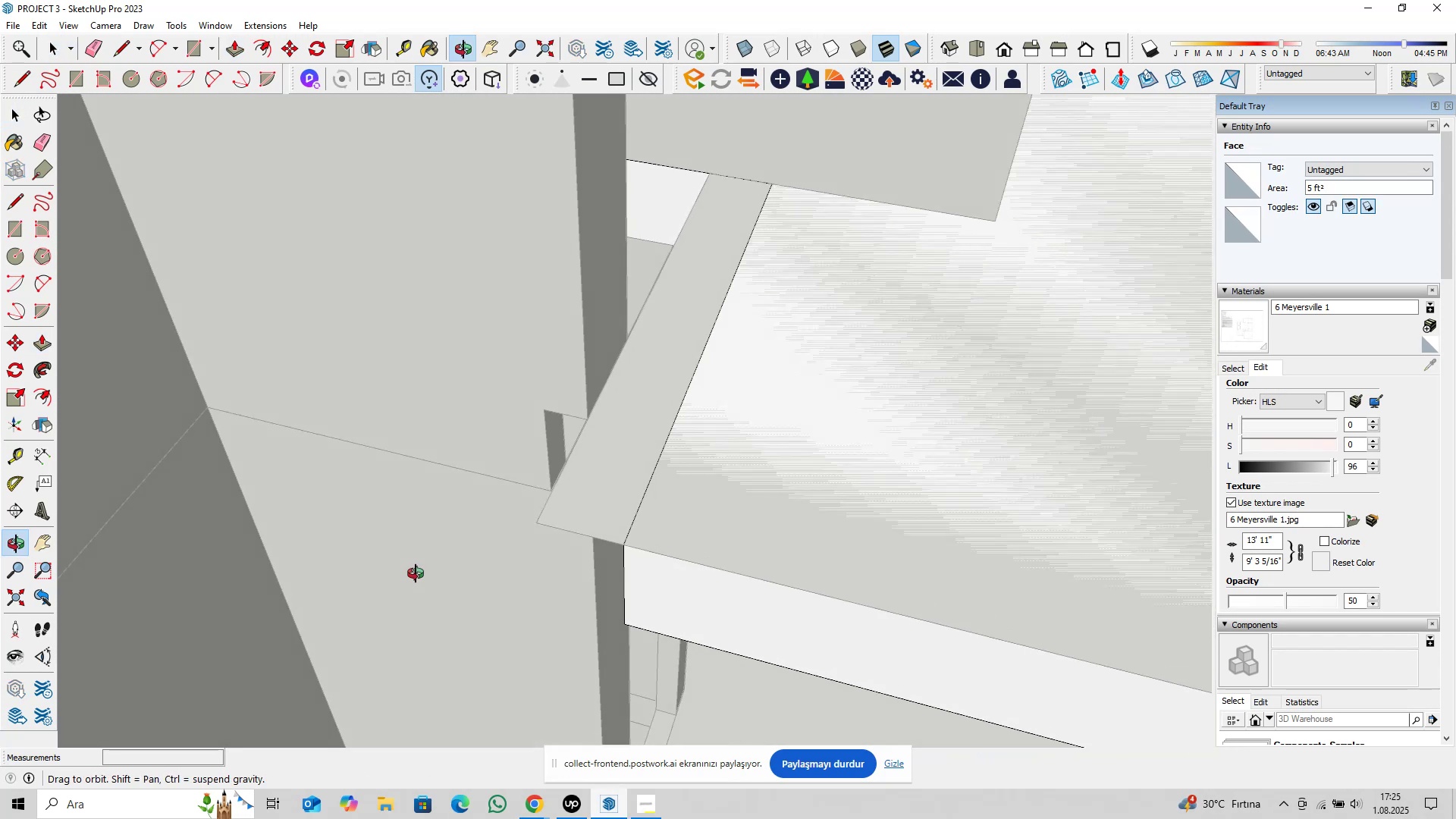 
scroll: coordinate [768, 403], scroll_direction: down, amount: 9.0
 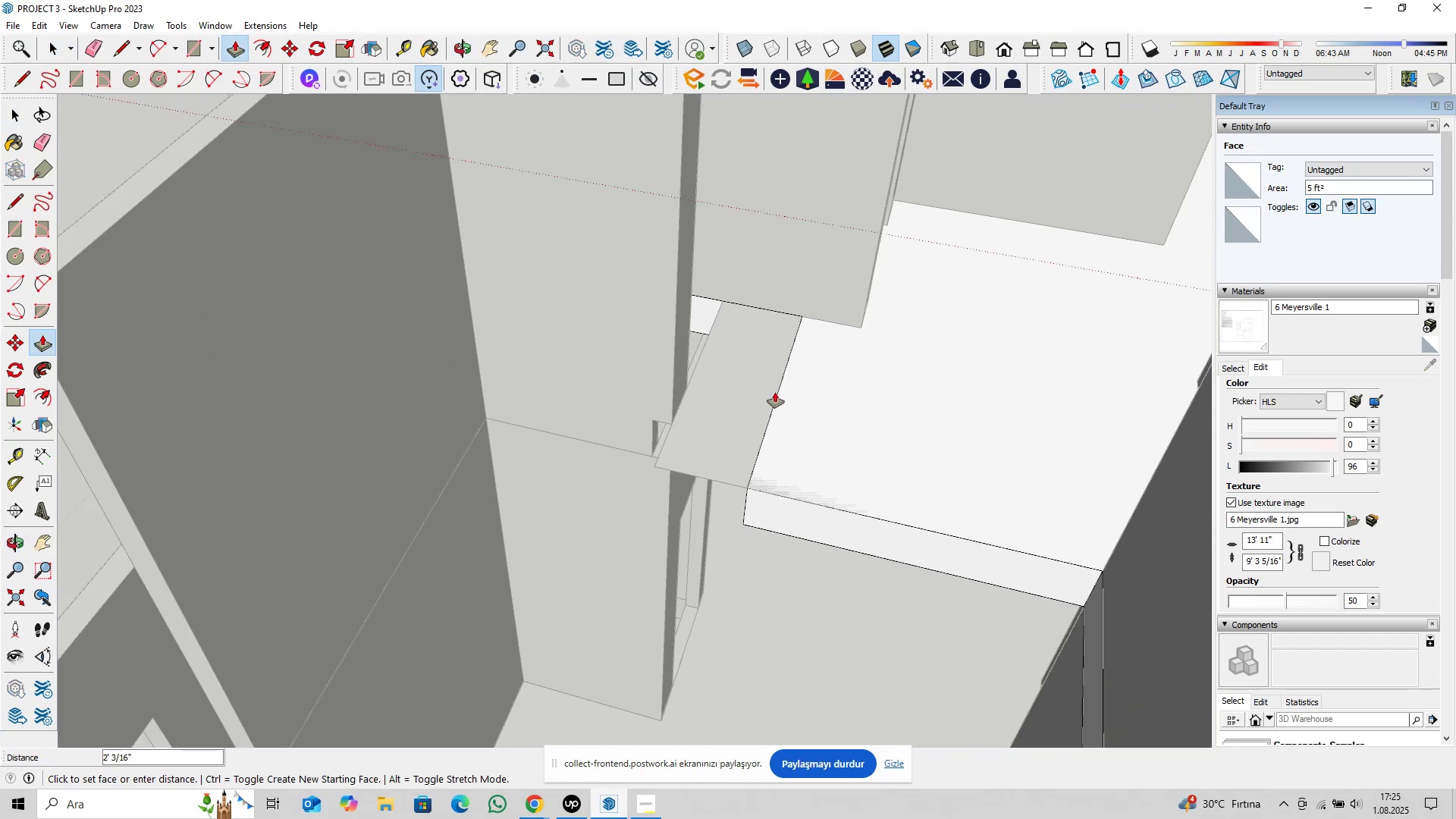 
key(Shift+ShiftLeft)
 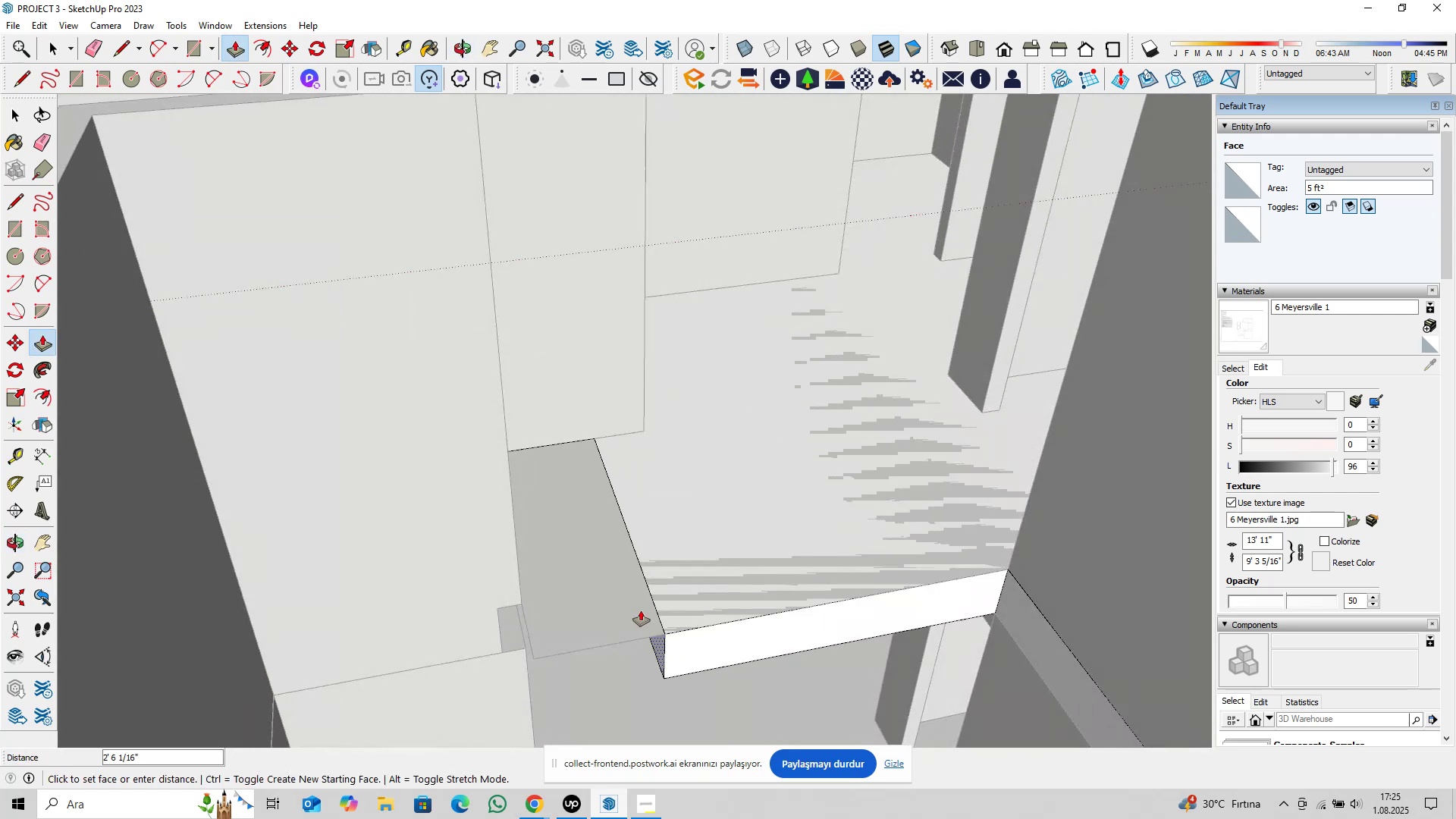 
scroll: coordinate [535, 651], scroll_direction: up, amount: 3.0
 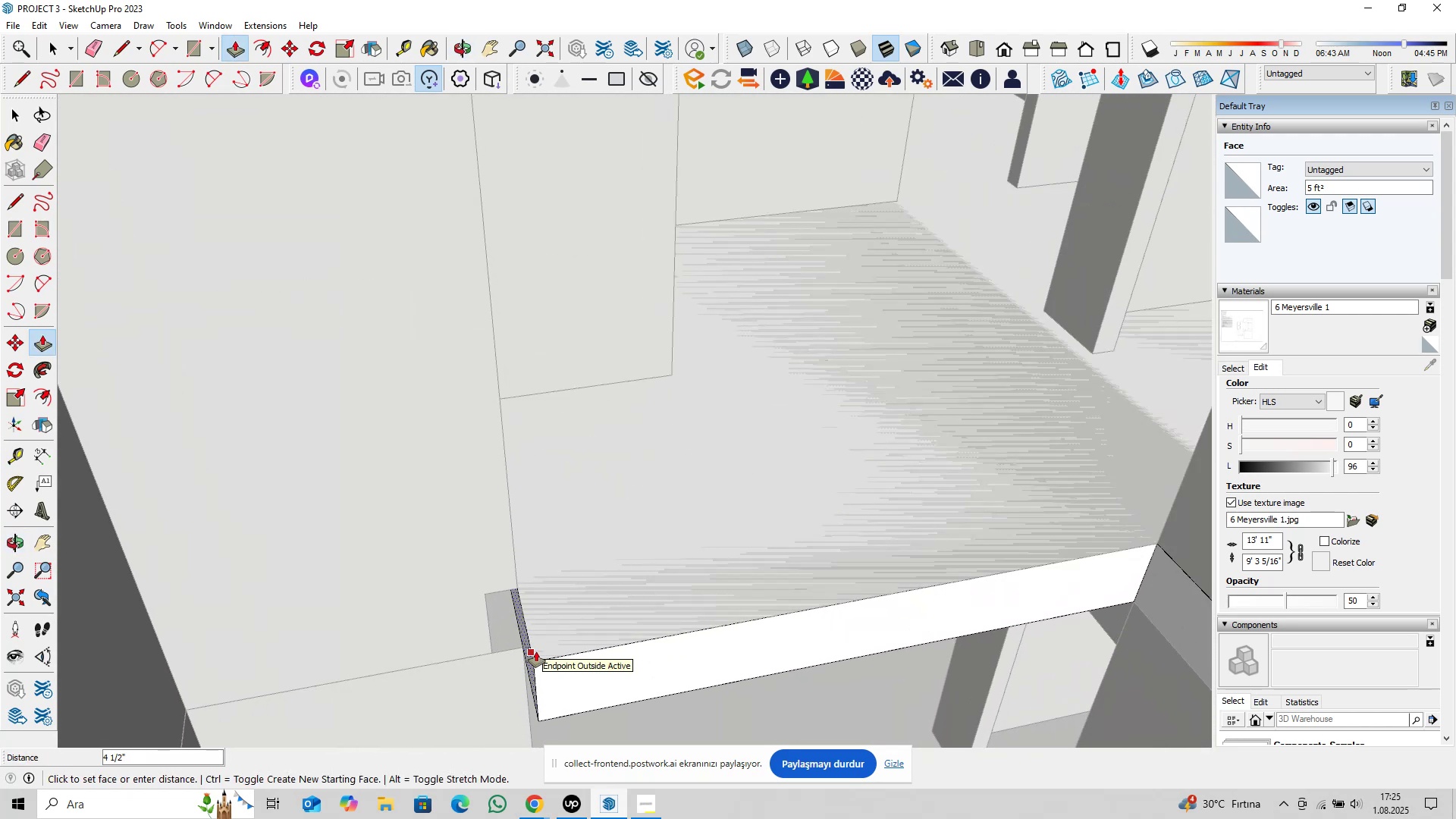 
key(Shift+ShiftLeft)
 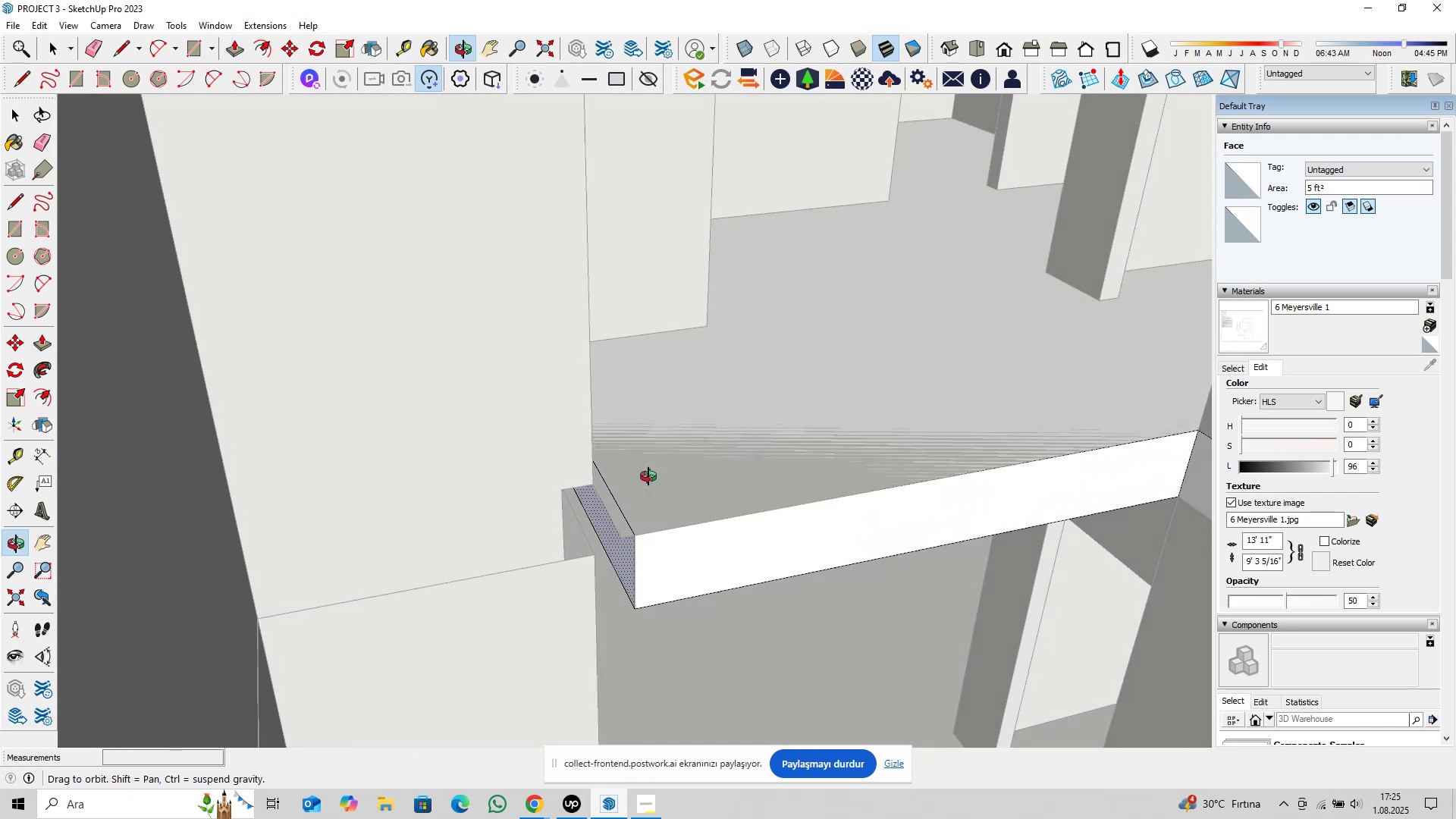 
key(Space)
 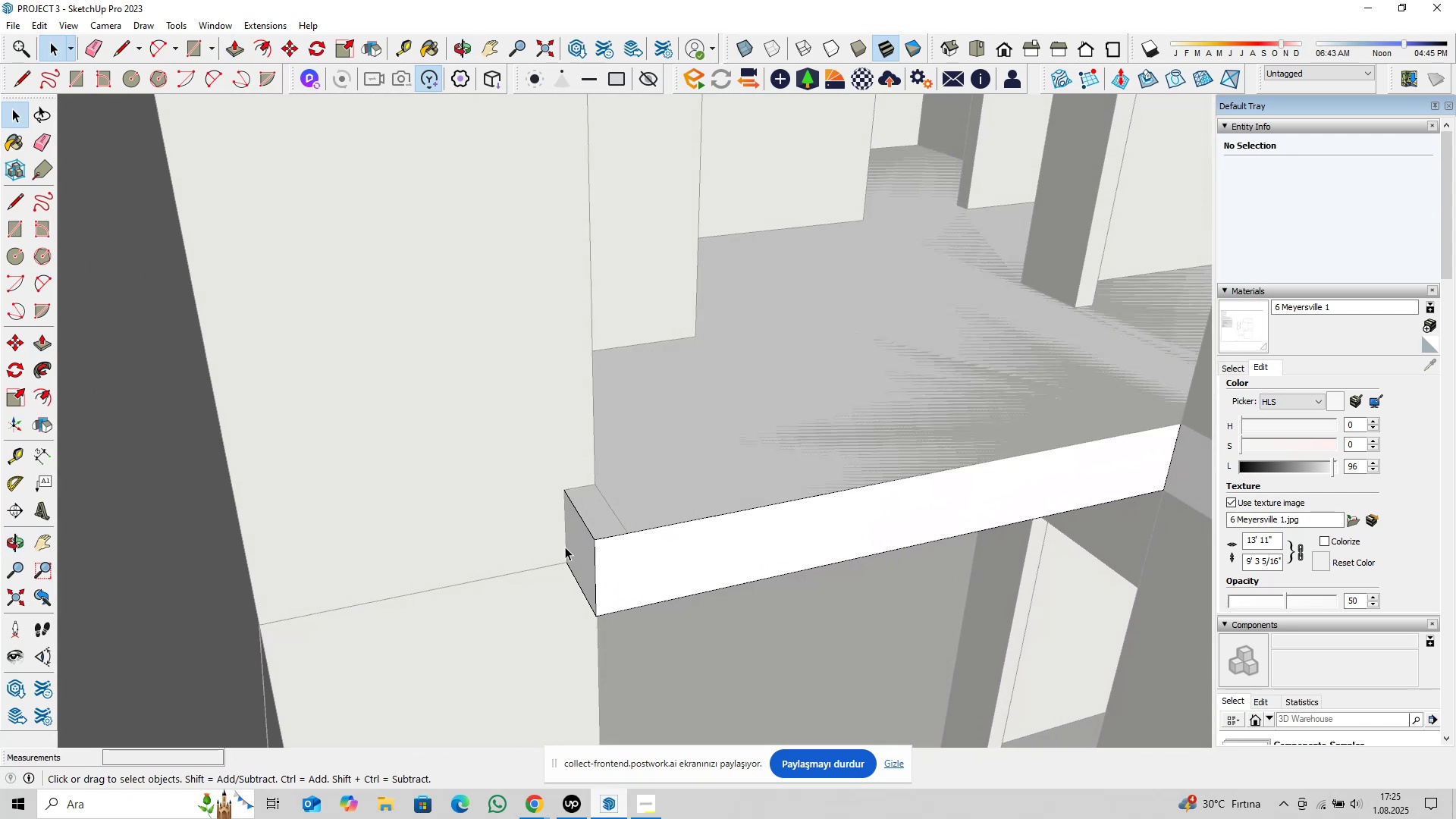 
scroll: coordinate [560, 562], scroll_direction: up, amount: 1.0
 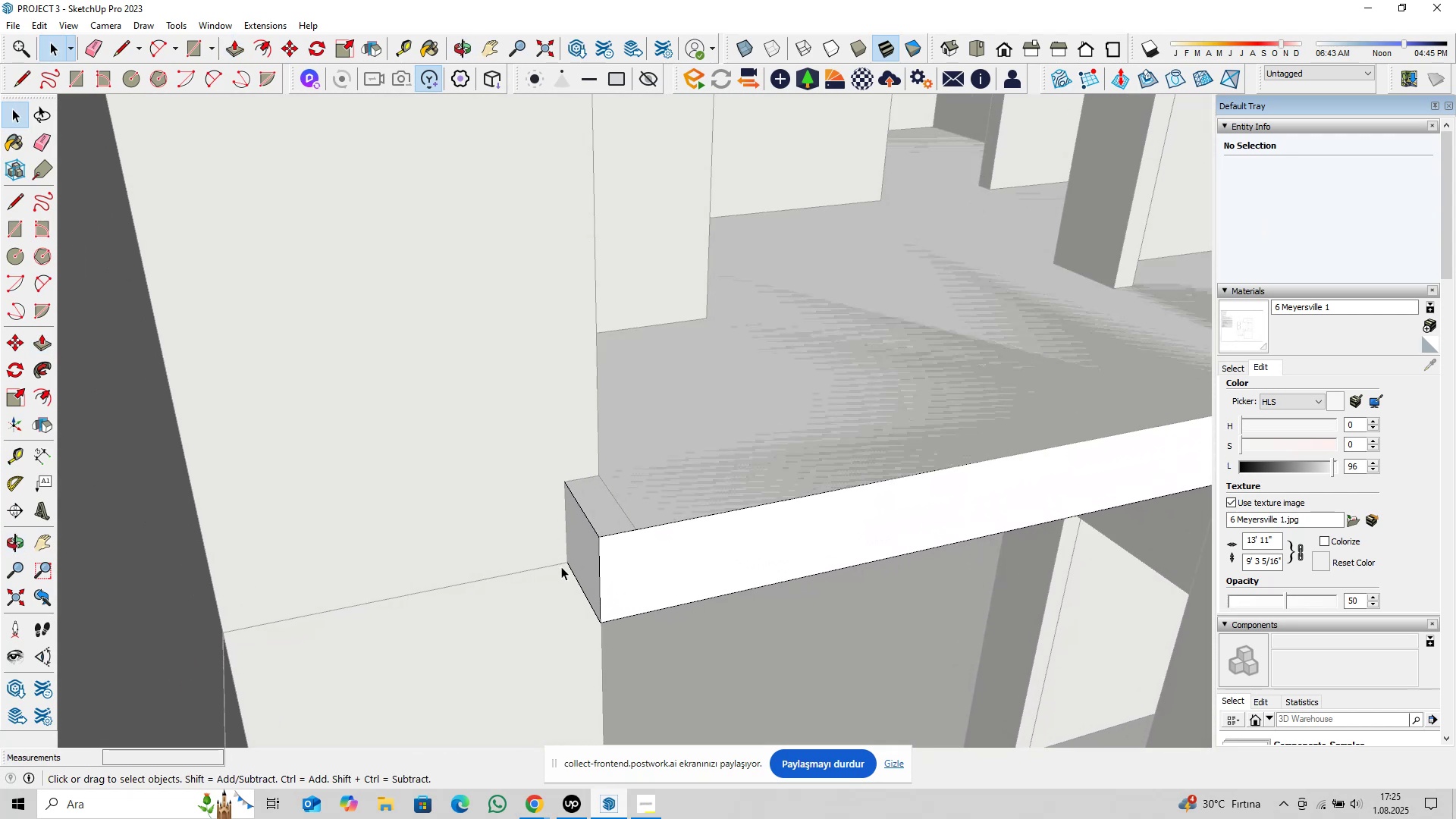 
key(P)
 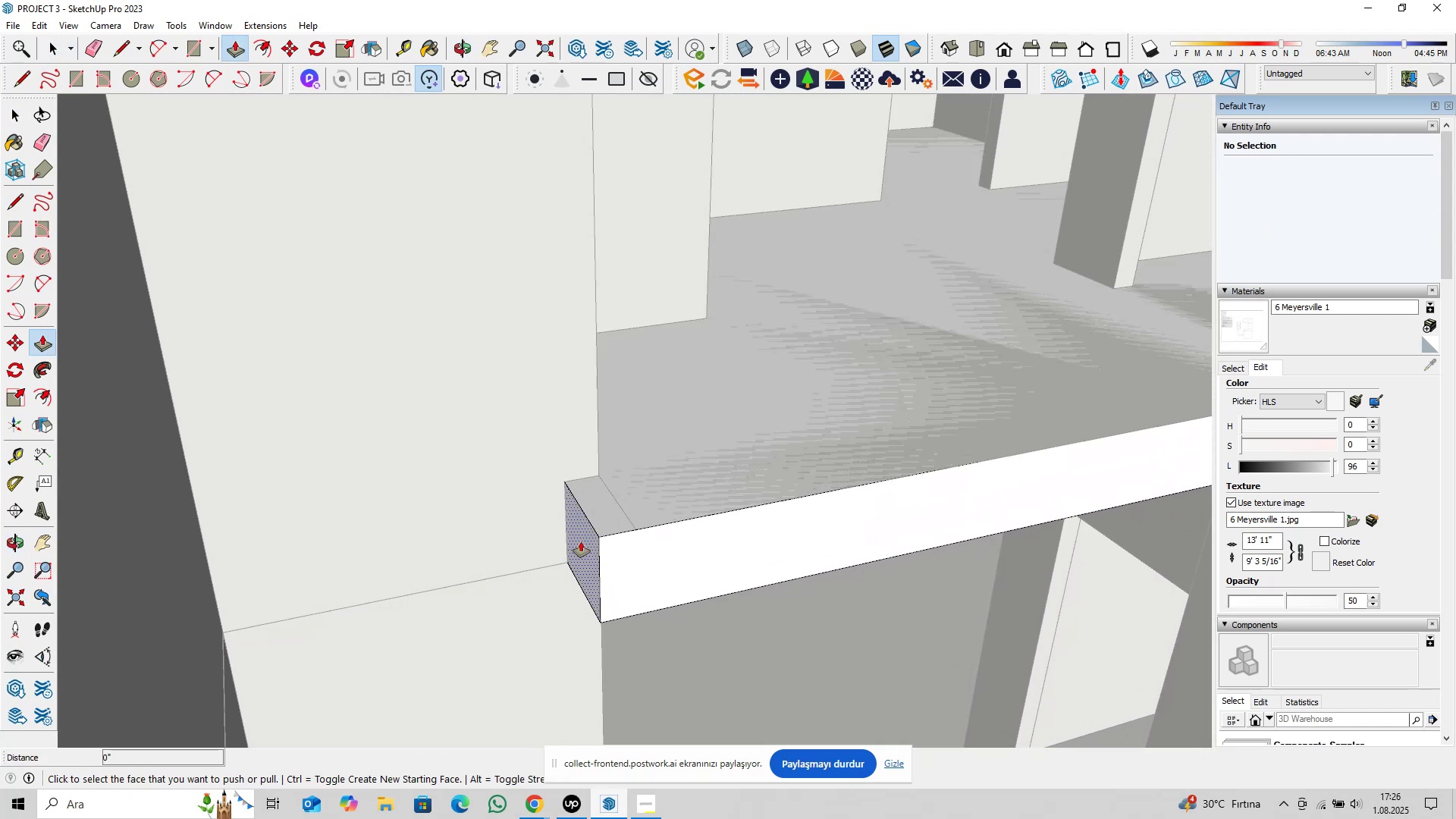 
left_click([581, 541])
 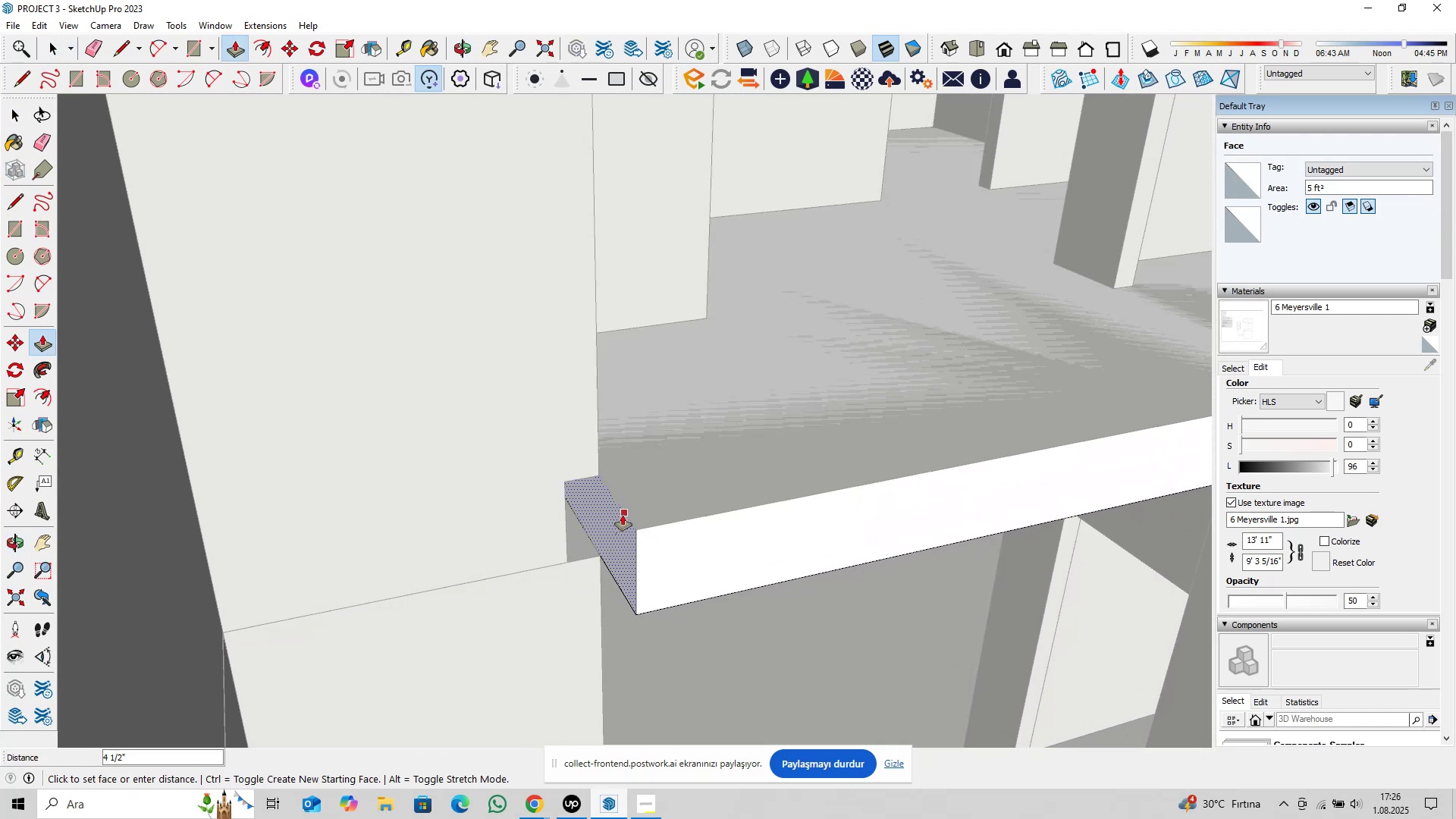 
left_click([623, 513])
 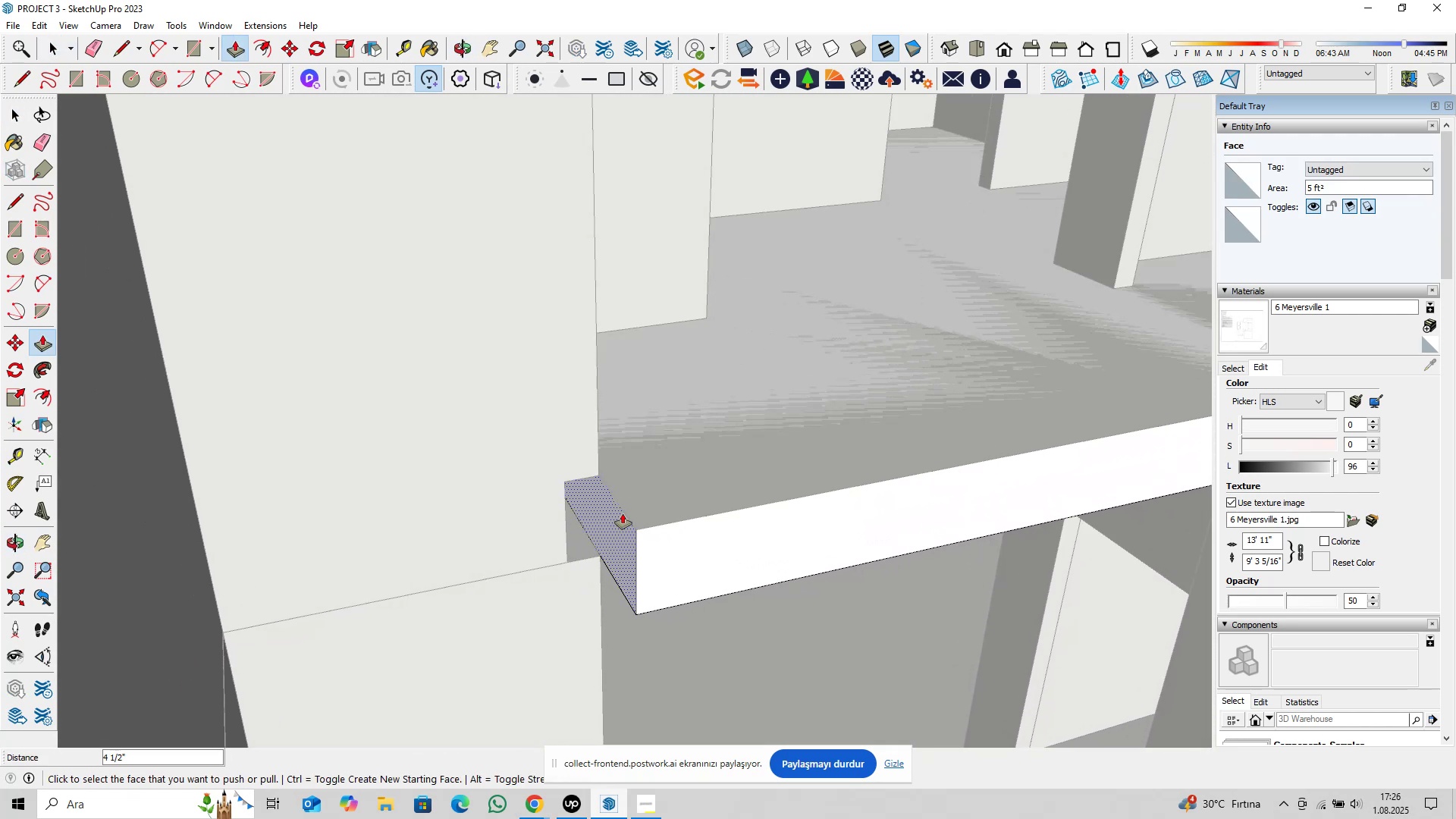 
key(Space)
 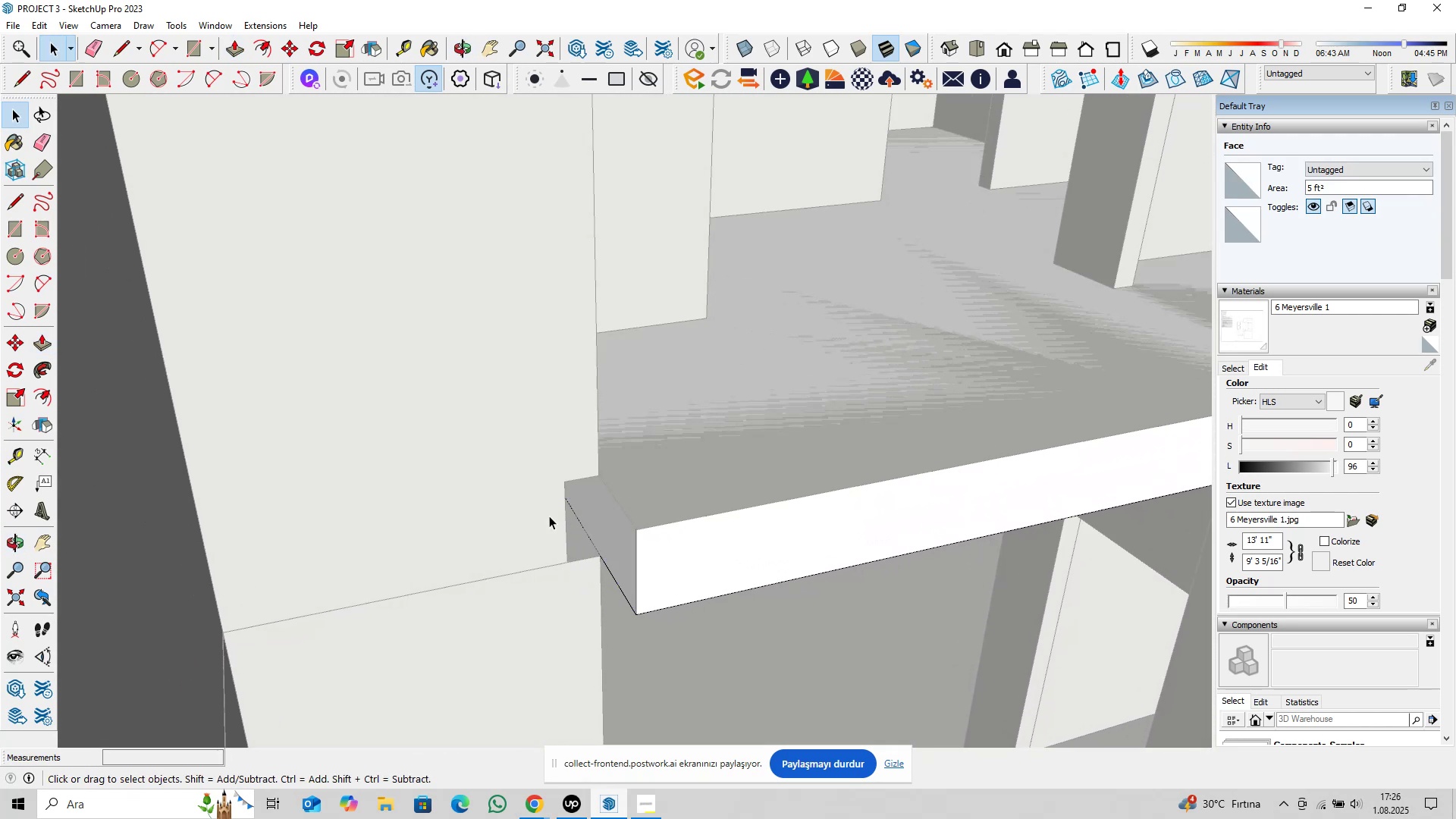 
scroll: coordinate [535, 502], scroll_direction: up, amount: 4.0
 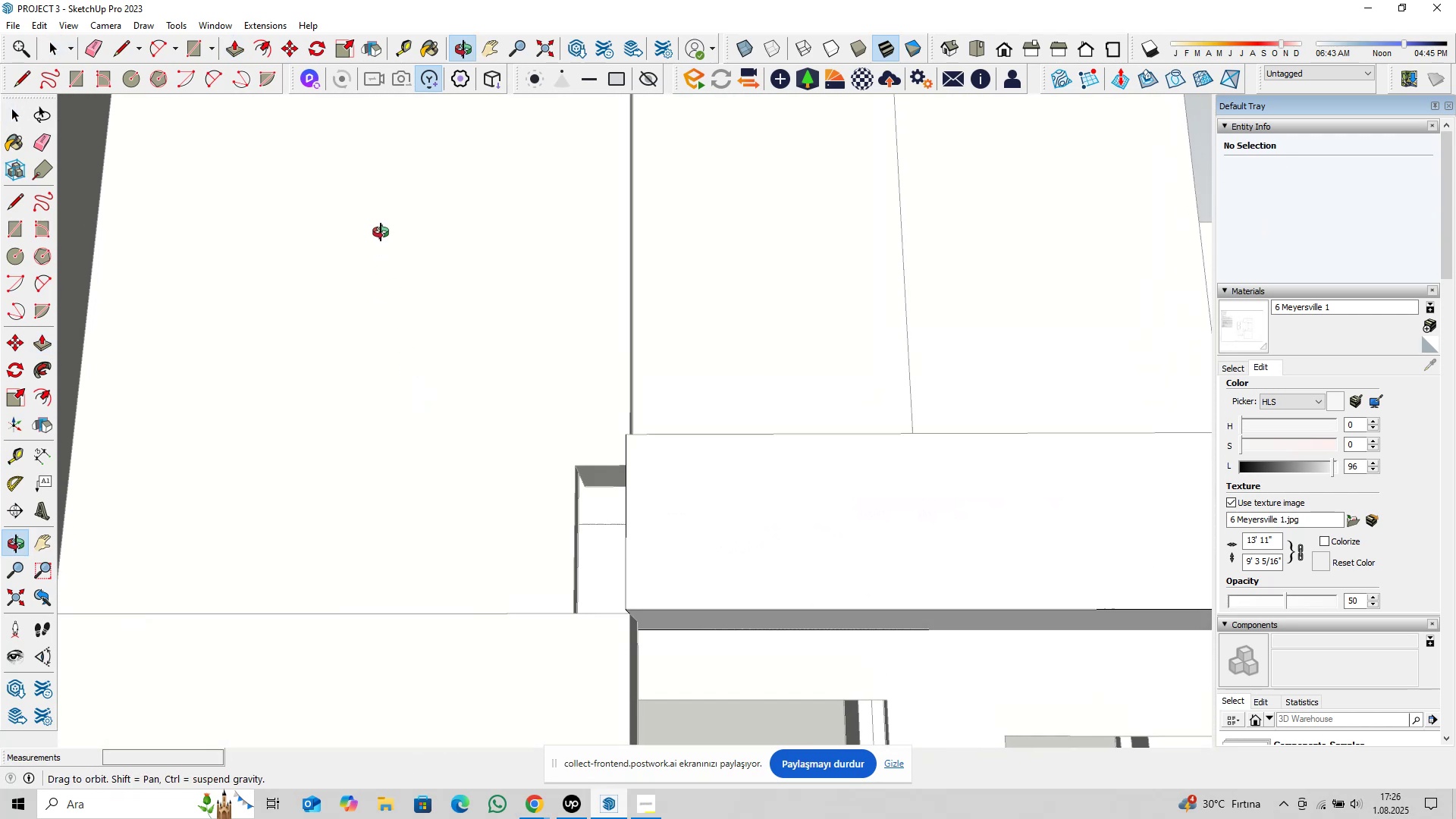 
key(Escape)
 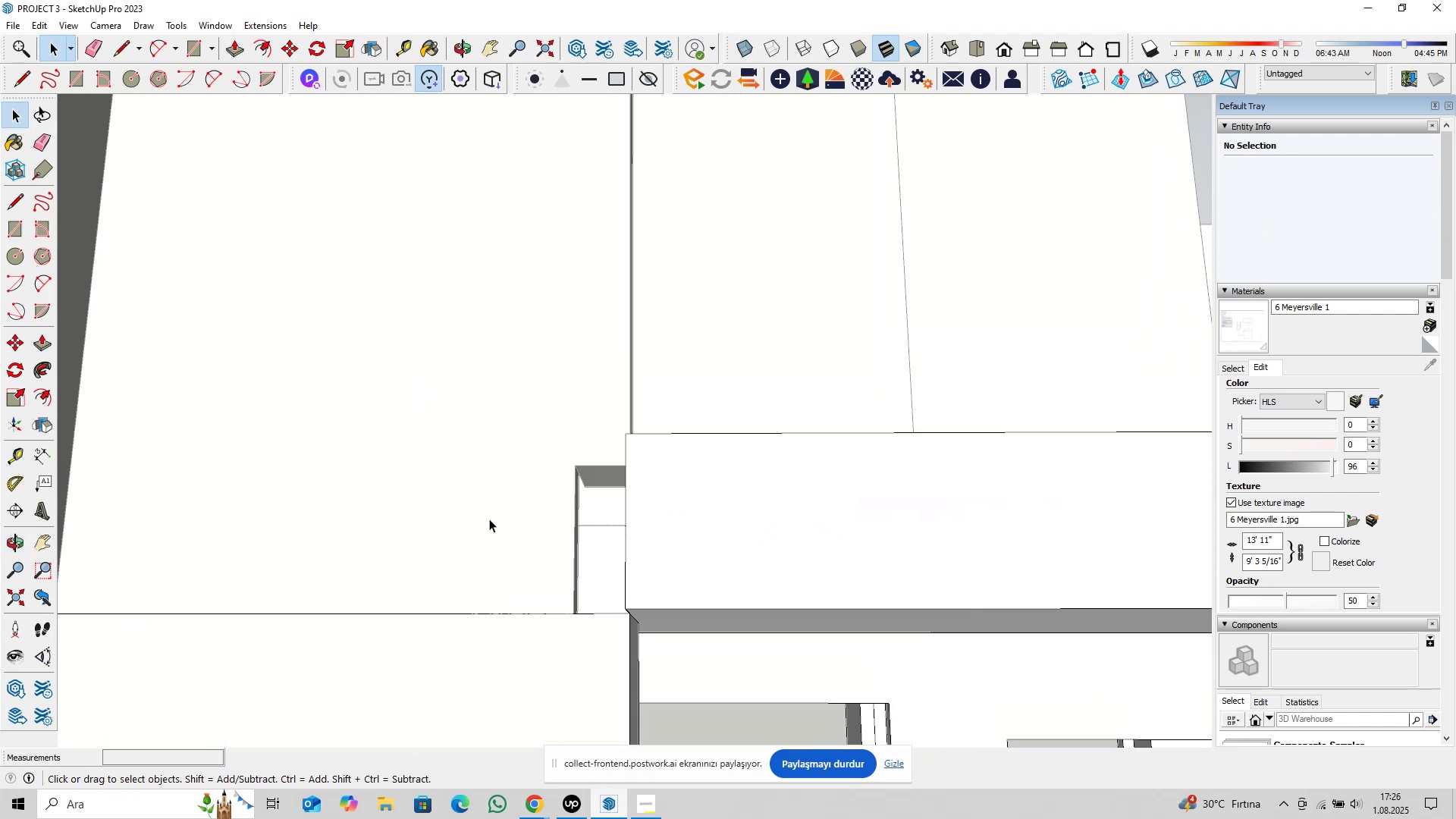 
double_click([489, 519])
 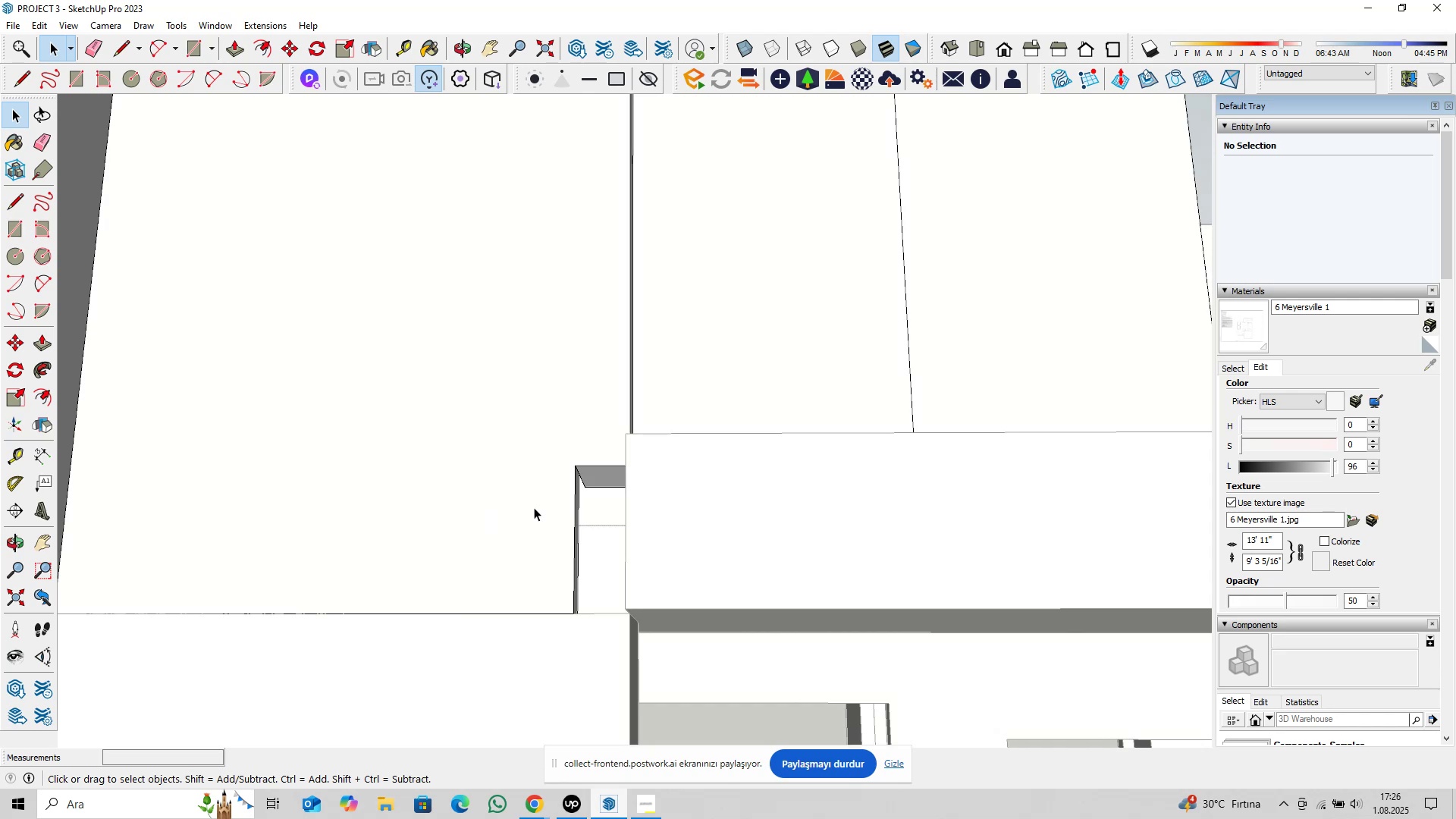 
scroll: coordinate [635, 505], scroll_direction: up, amount: 5.0
 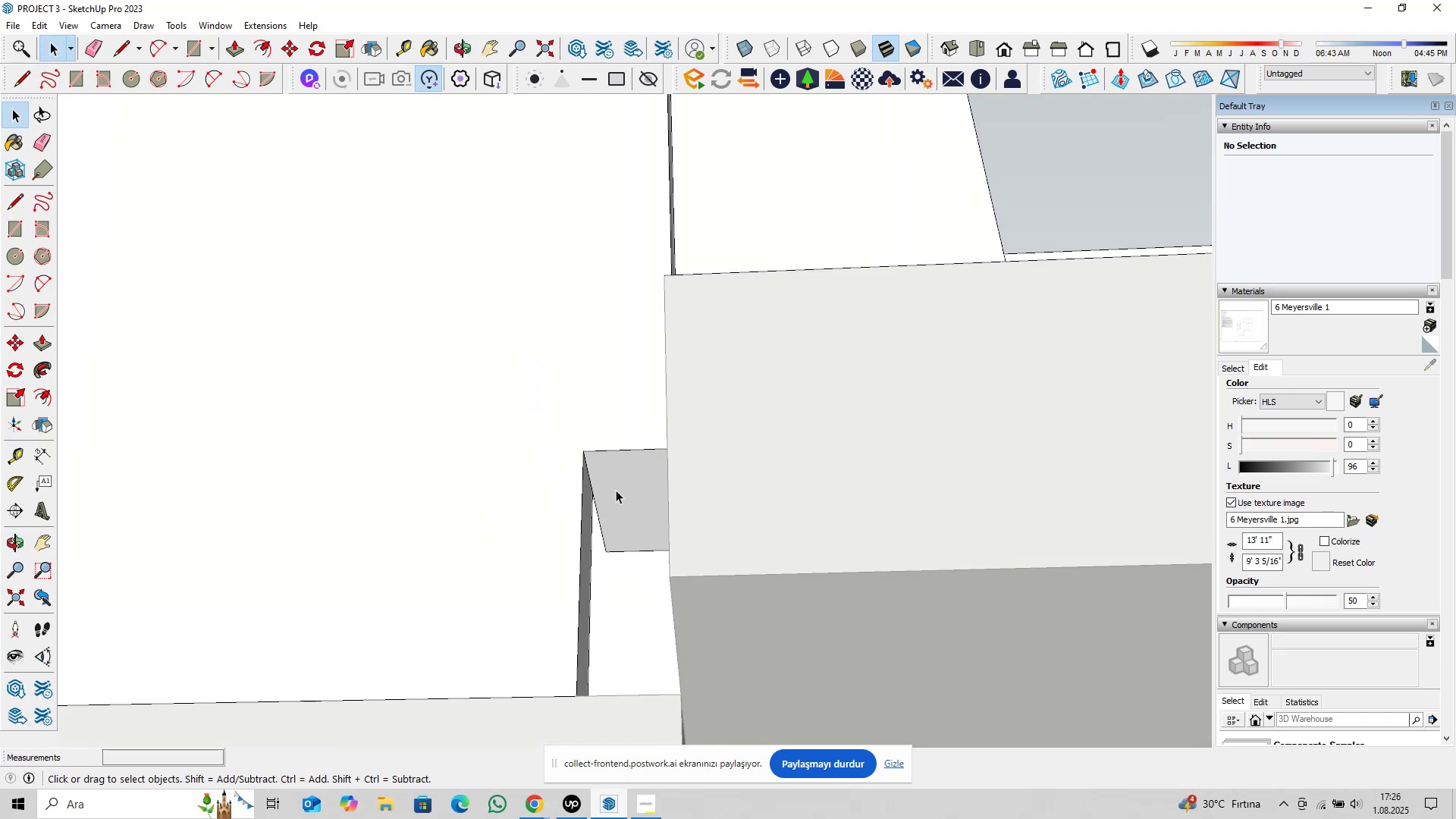 
left_click([616, 490])
 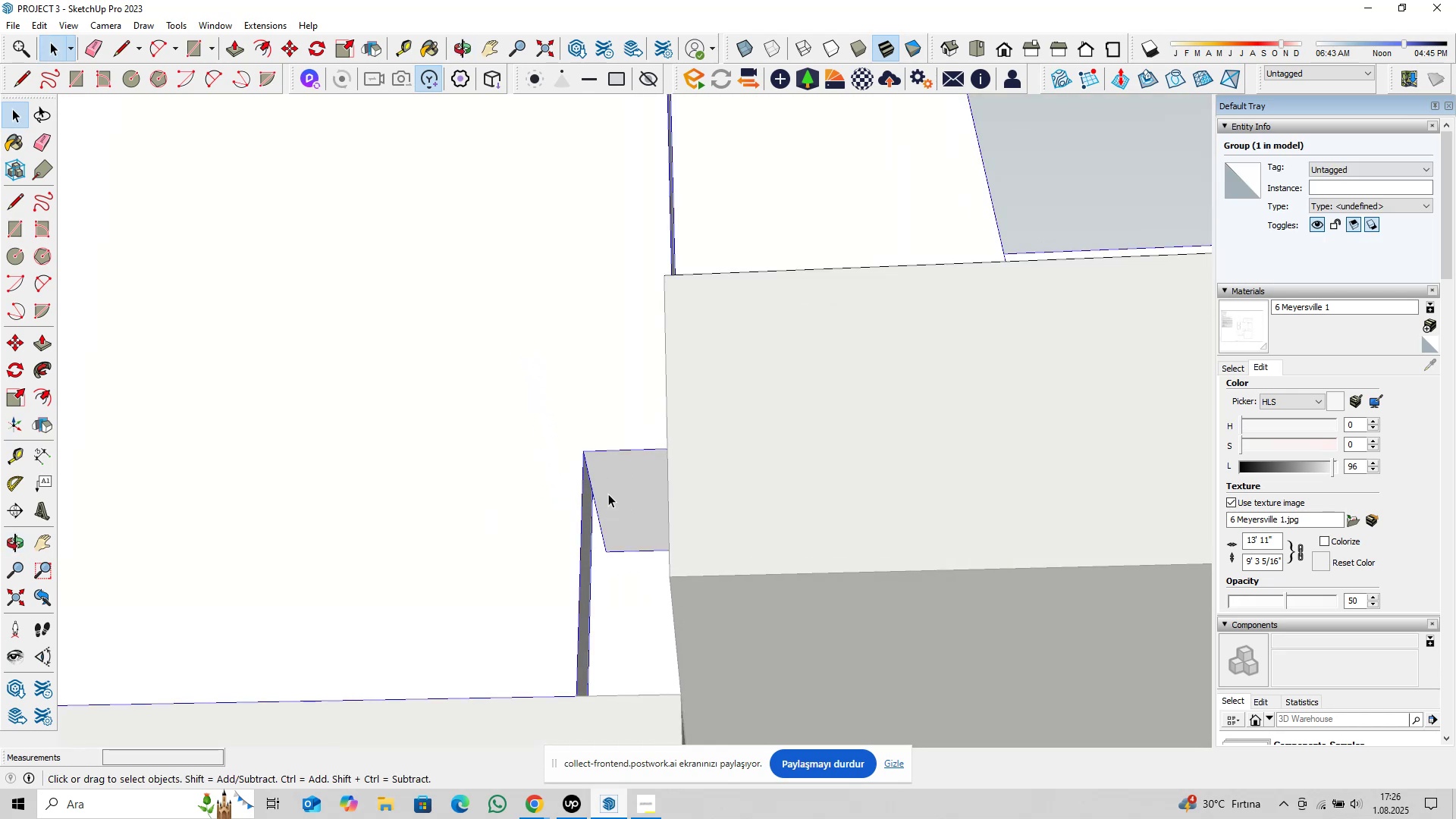 
double_click([608, 494])
 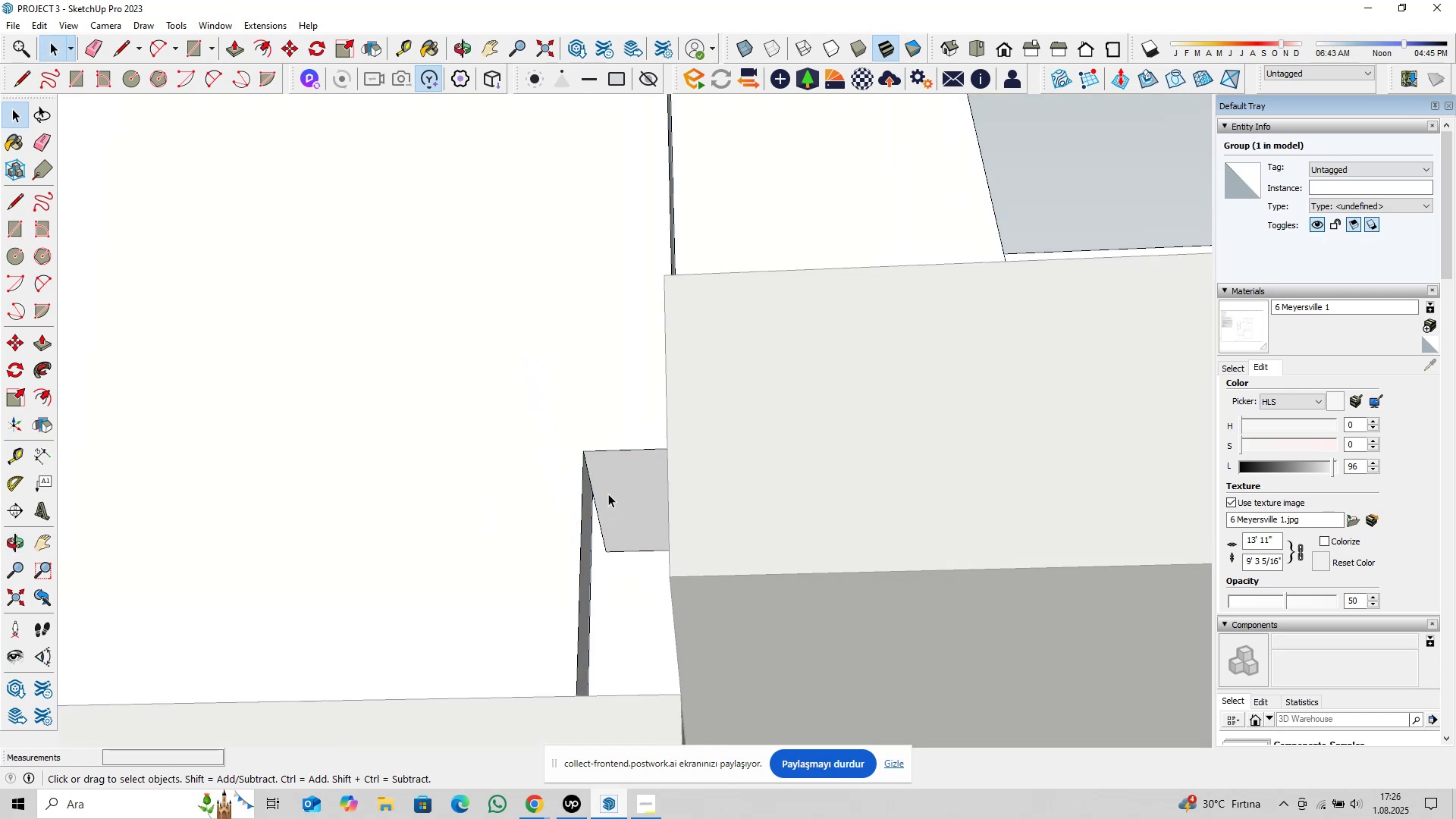 
triple_click([608, 494])
 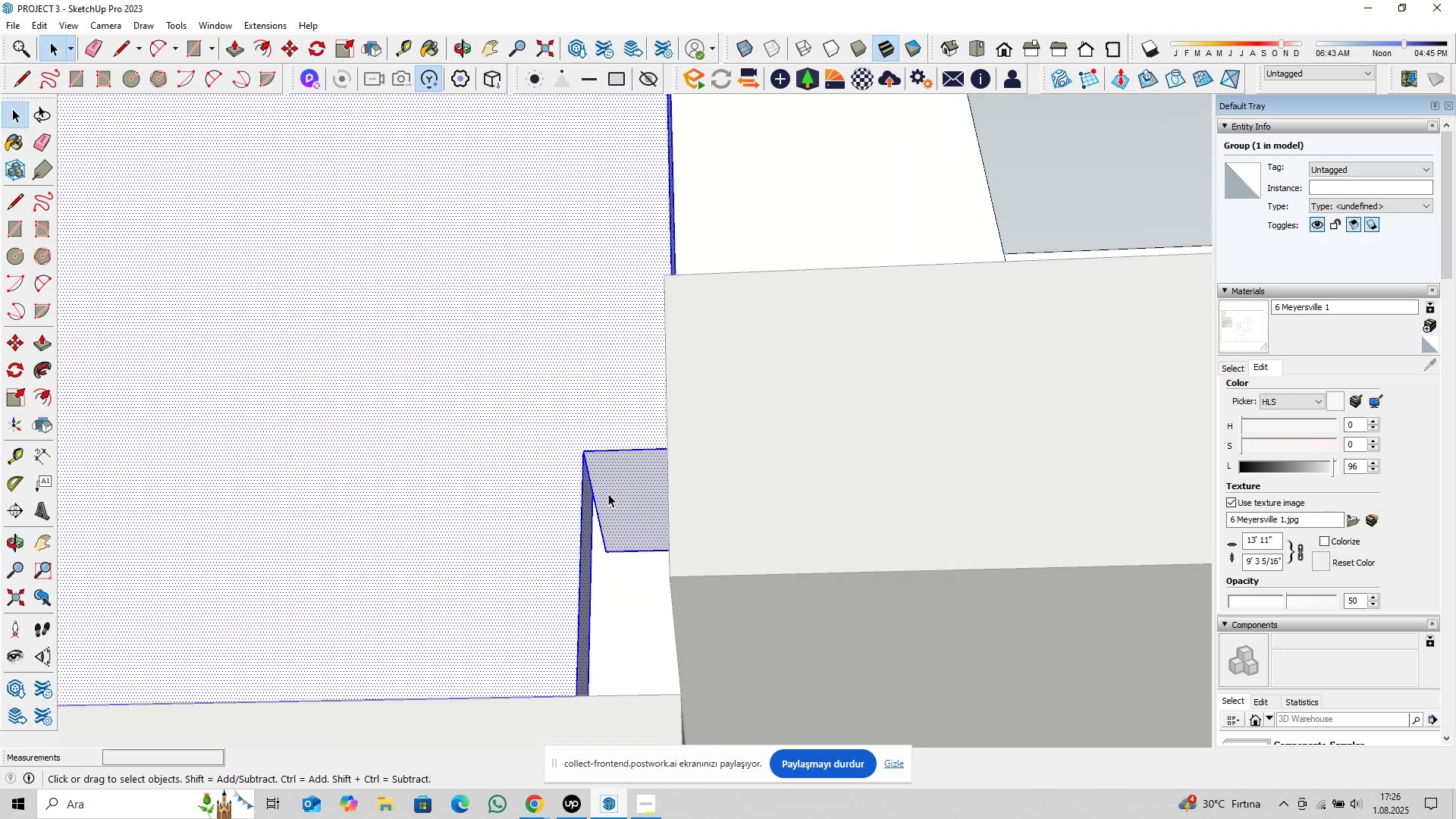 
triple_click([608, 494])
 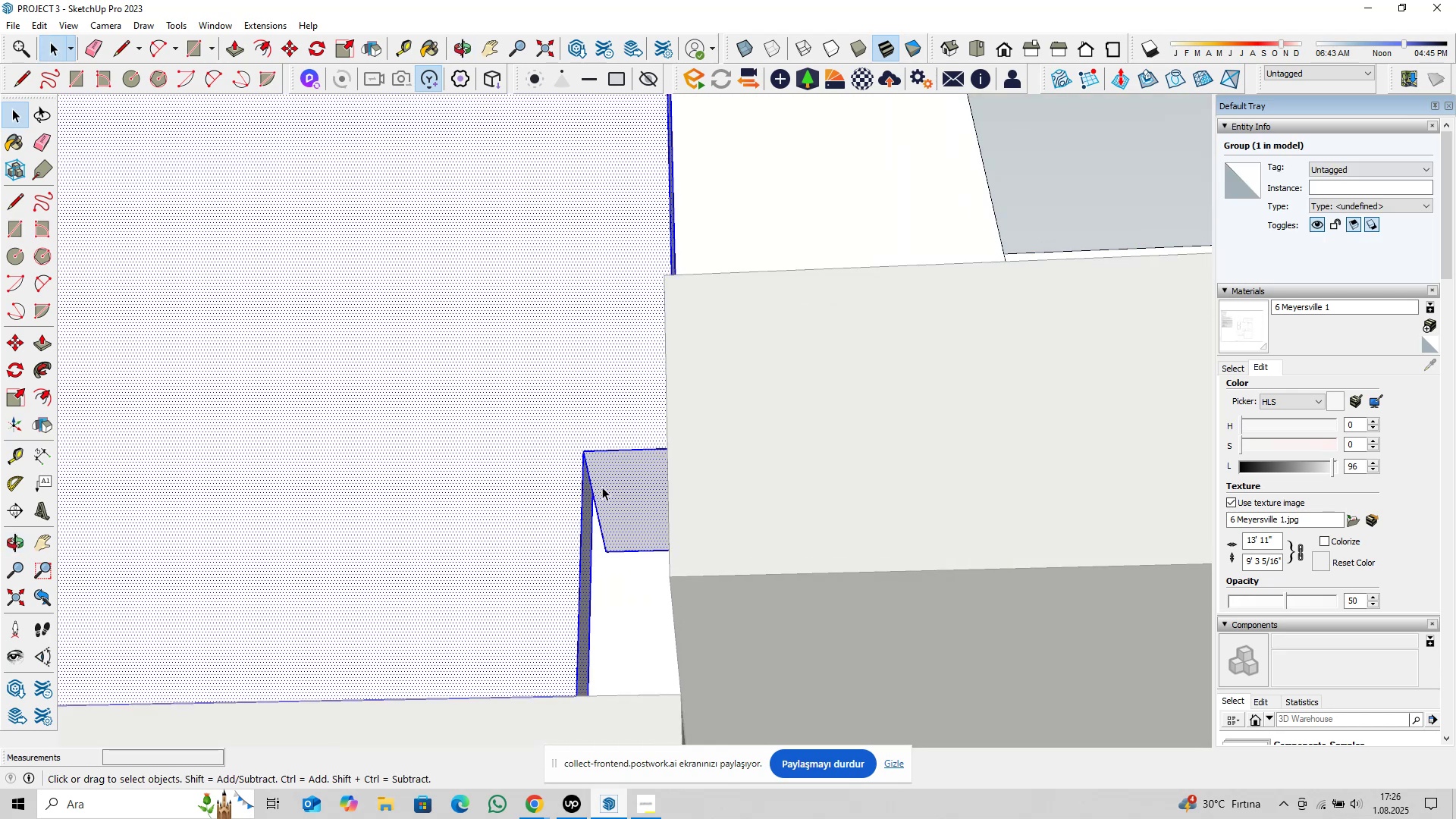 
type(pl)
 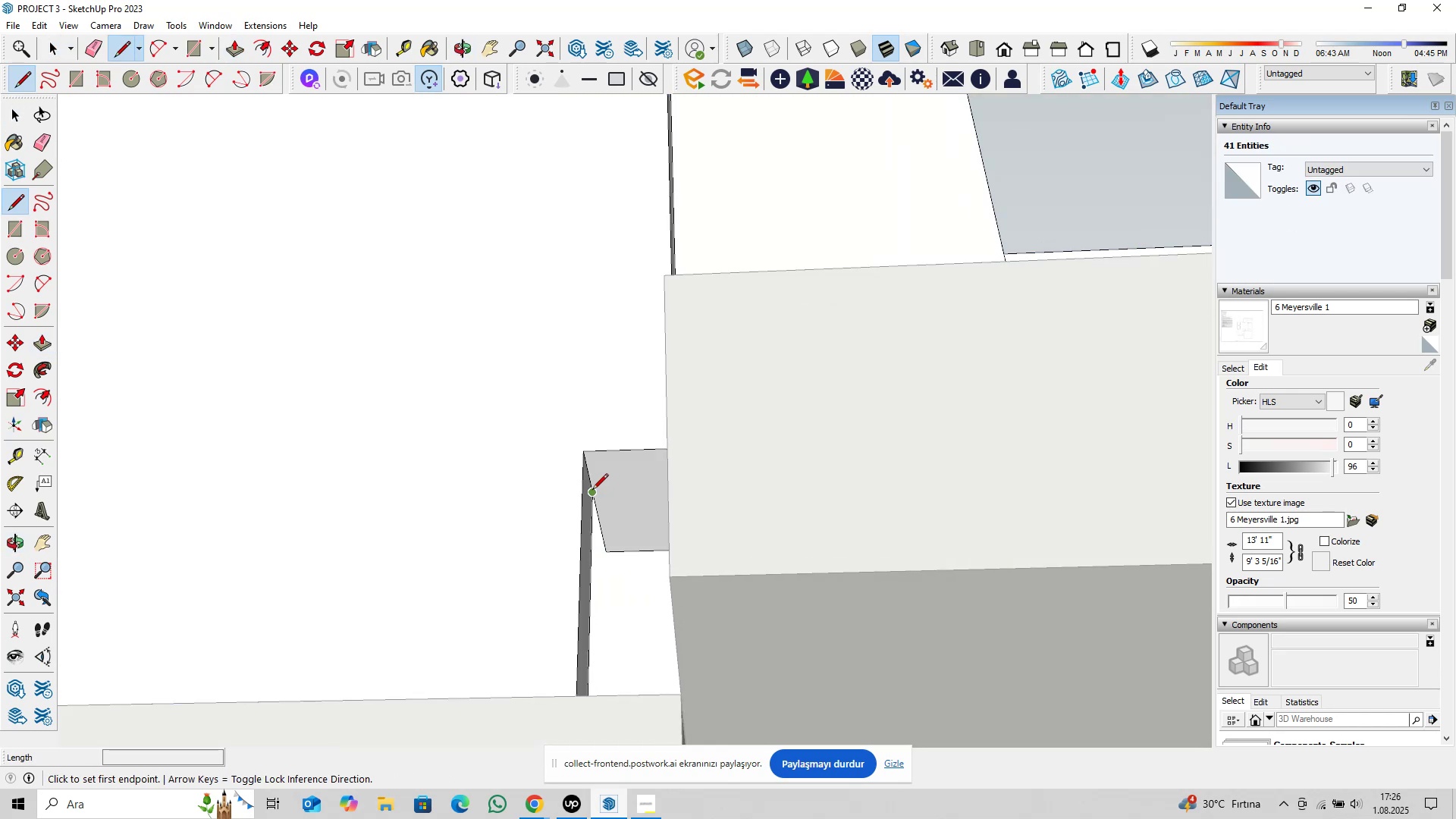 
left_click([592, 491])
 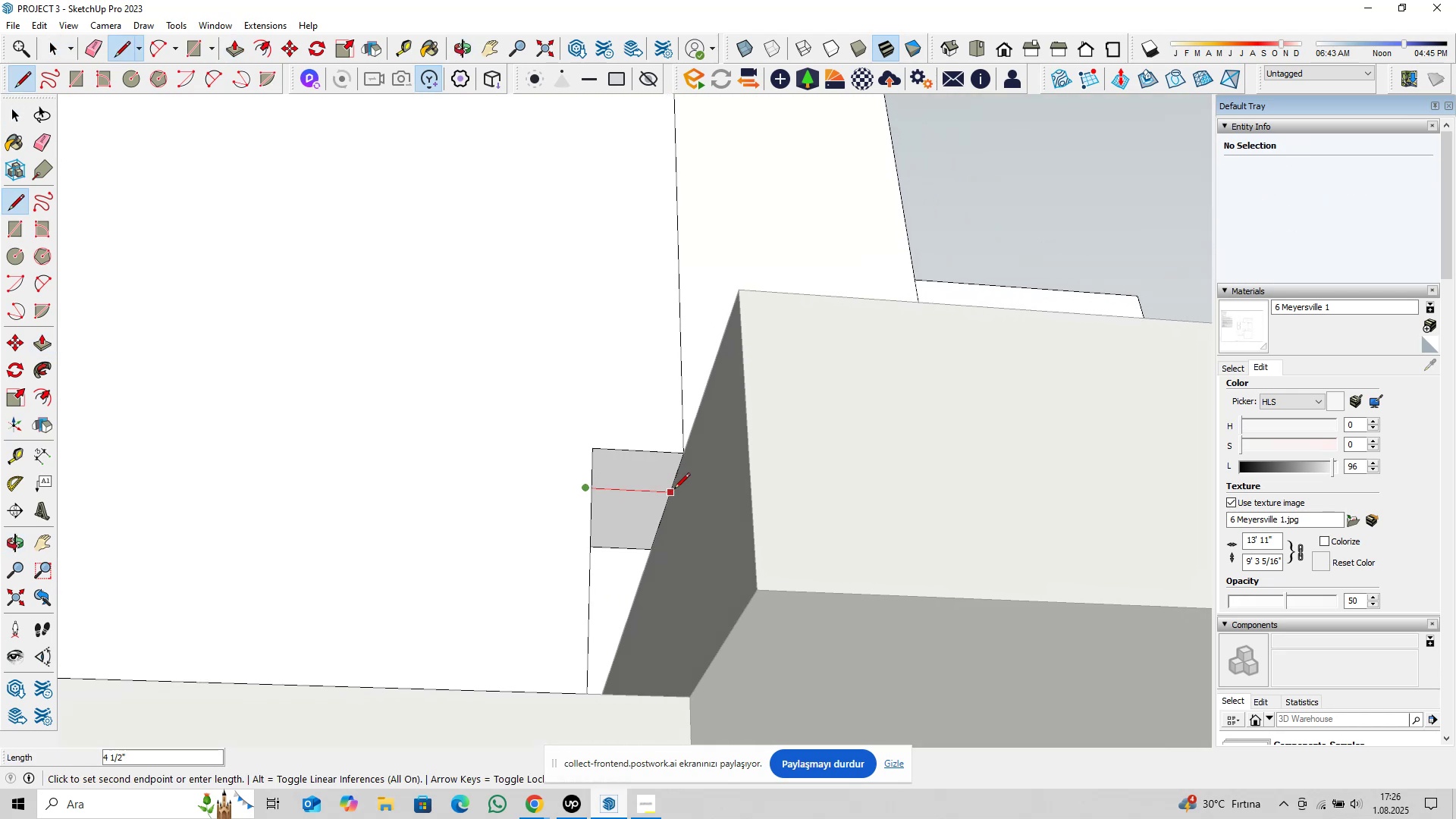 
left_click([674, 490])
 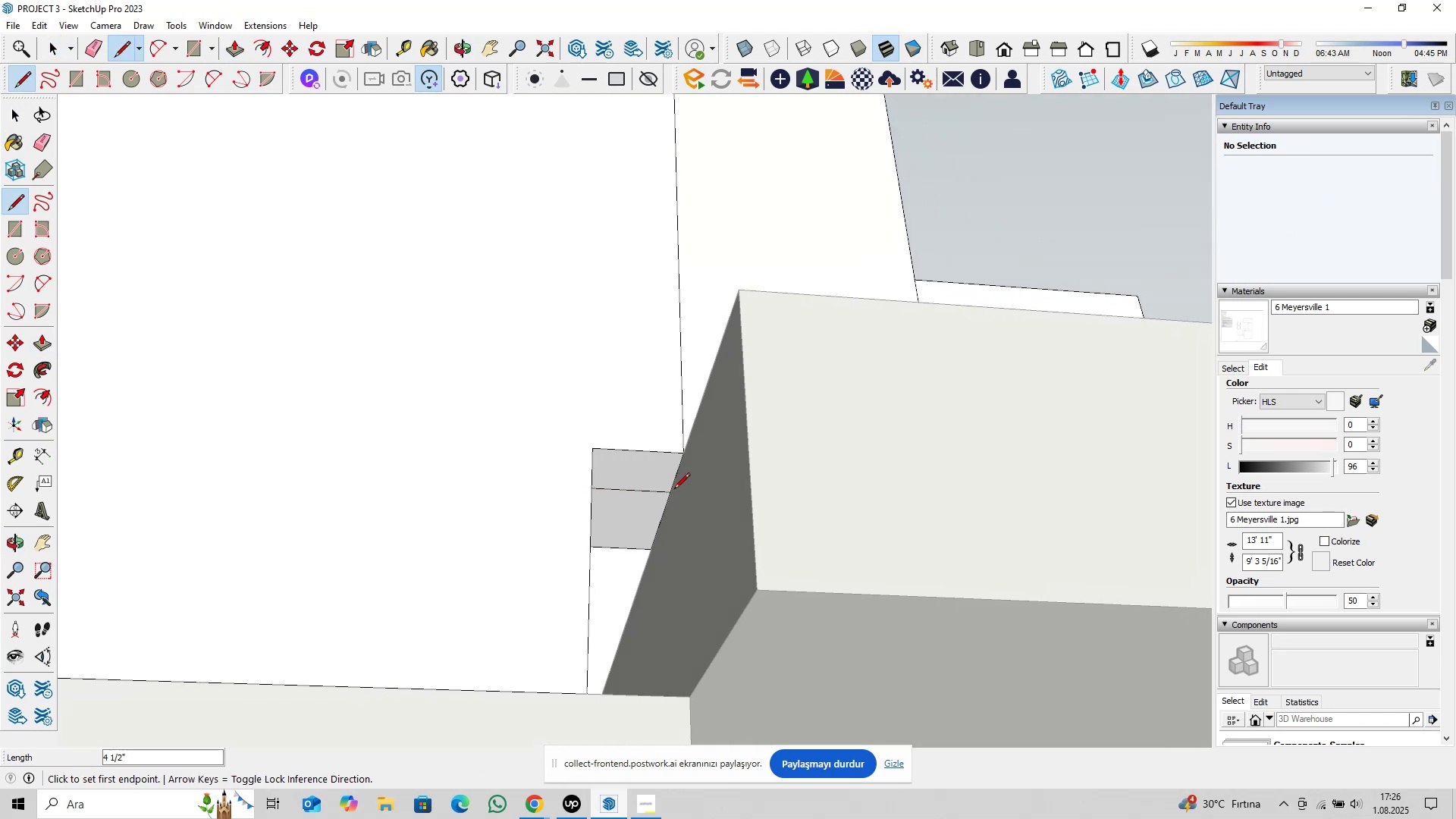 
key(Space)
 